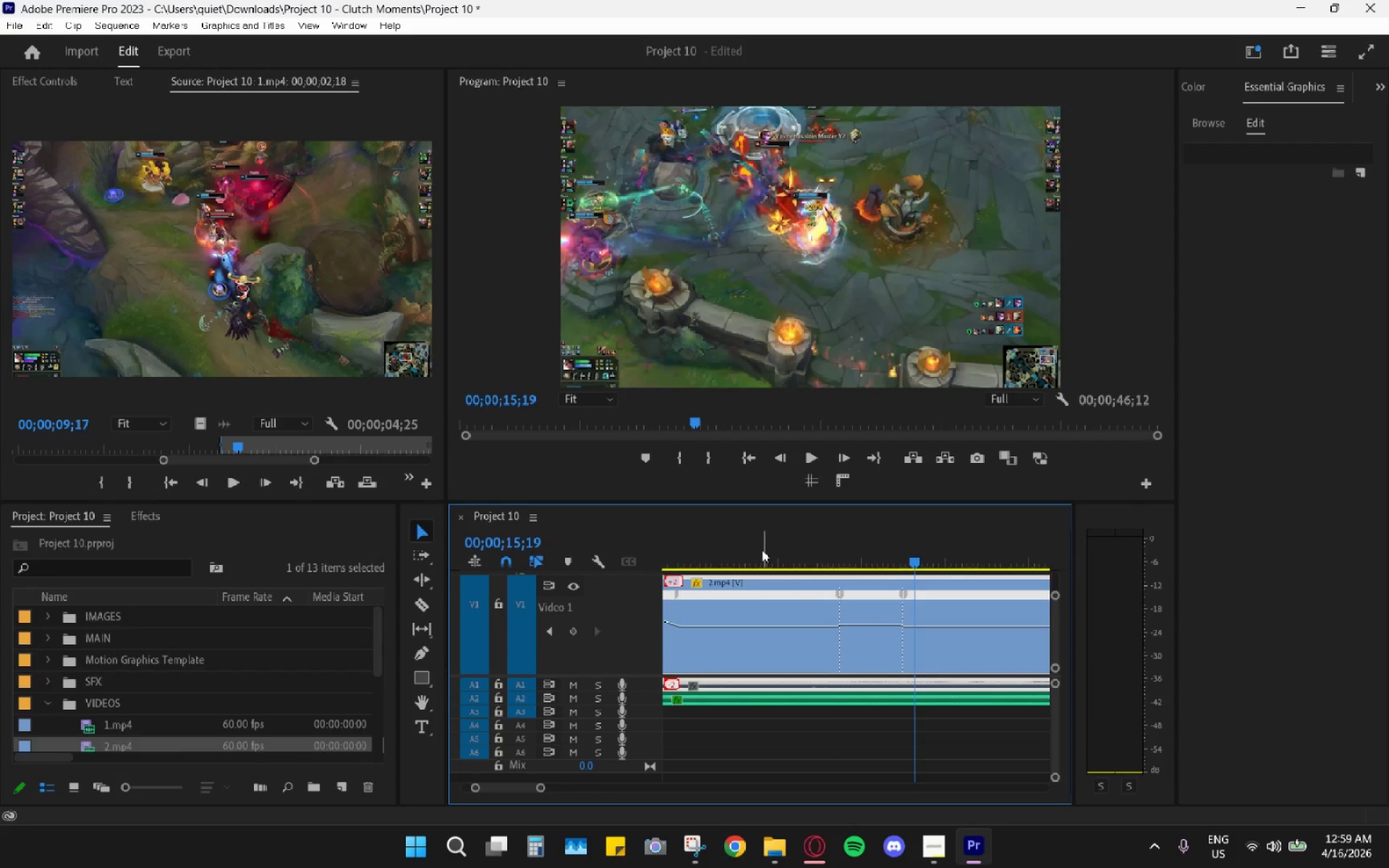 
key(Space)
 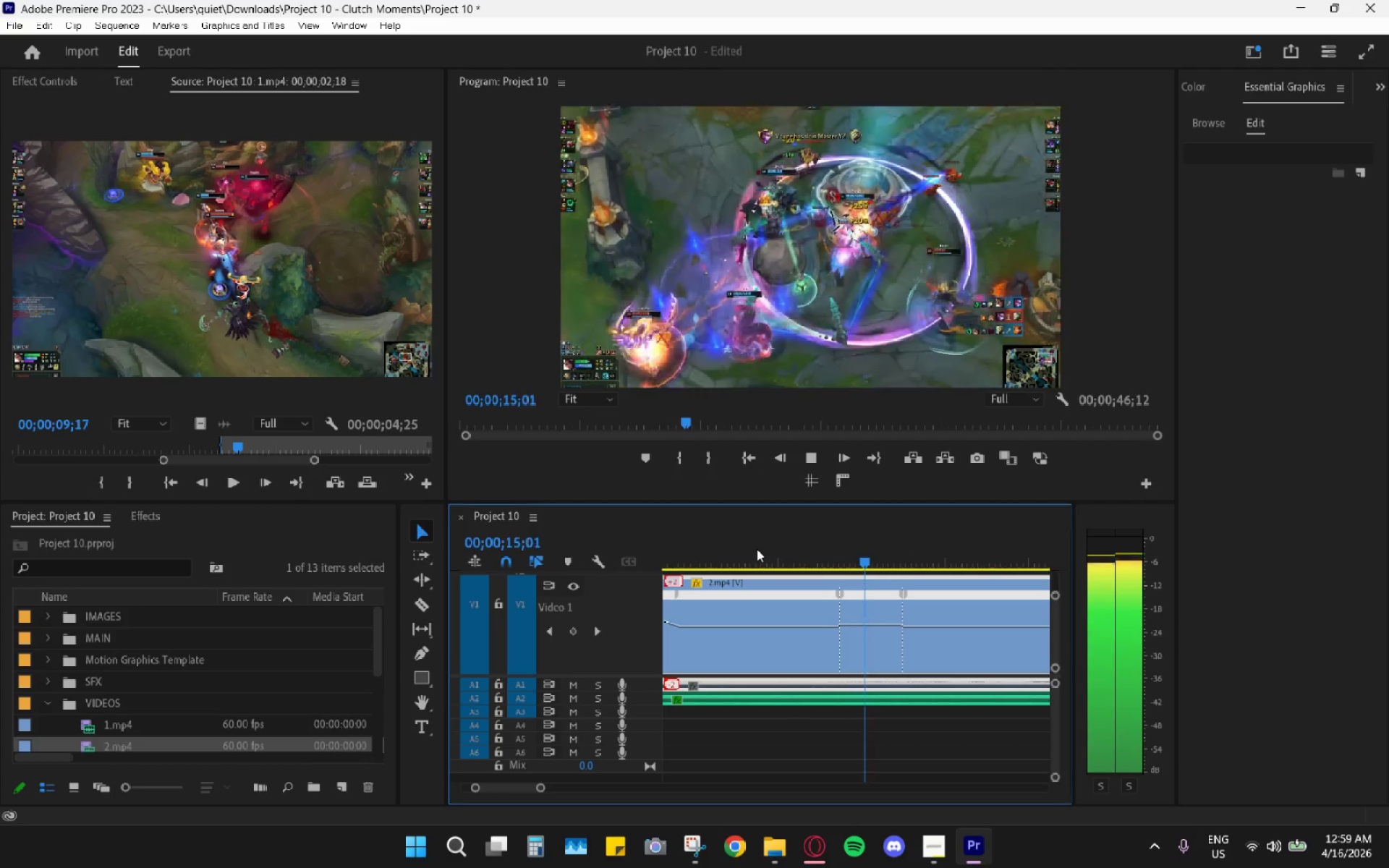 
key(Space)
 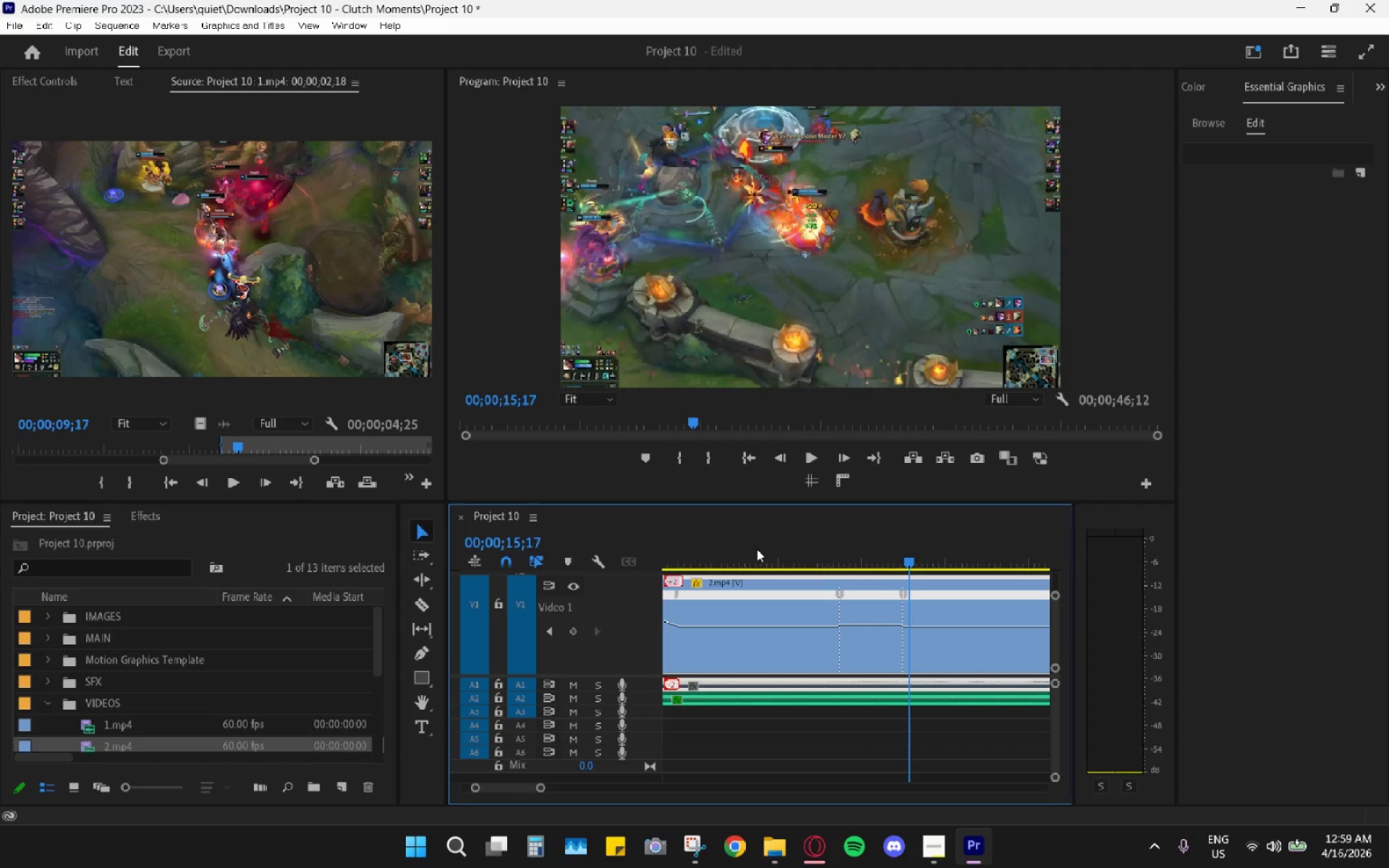 
left_click([757, 549])
 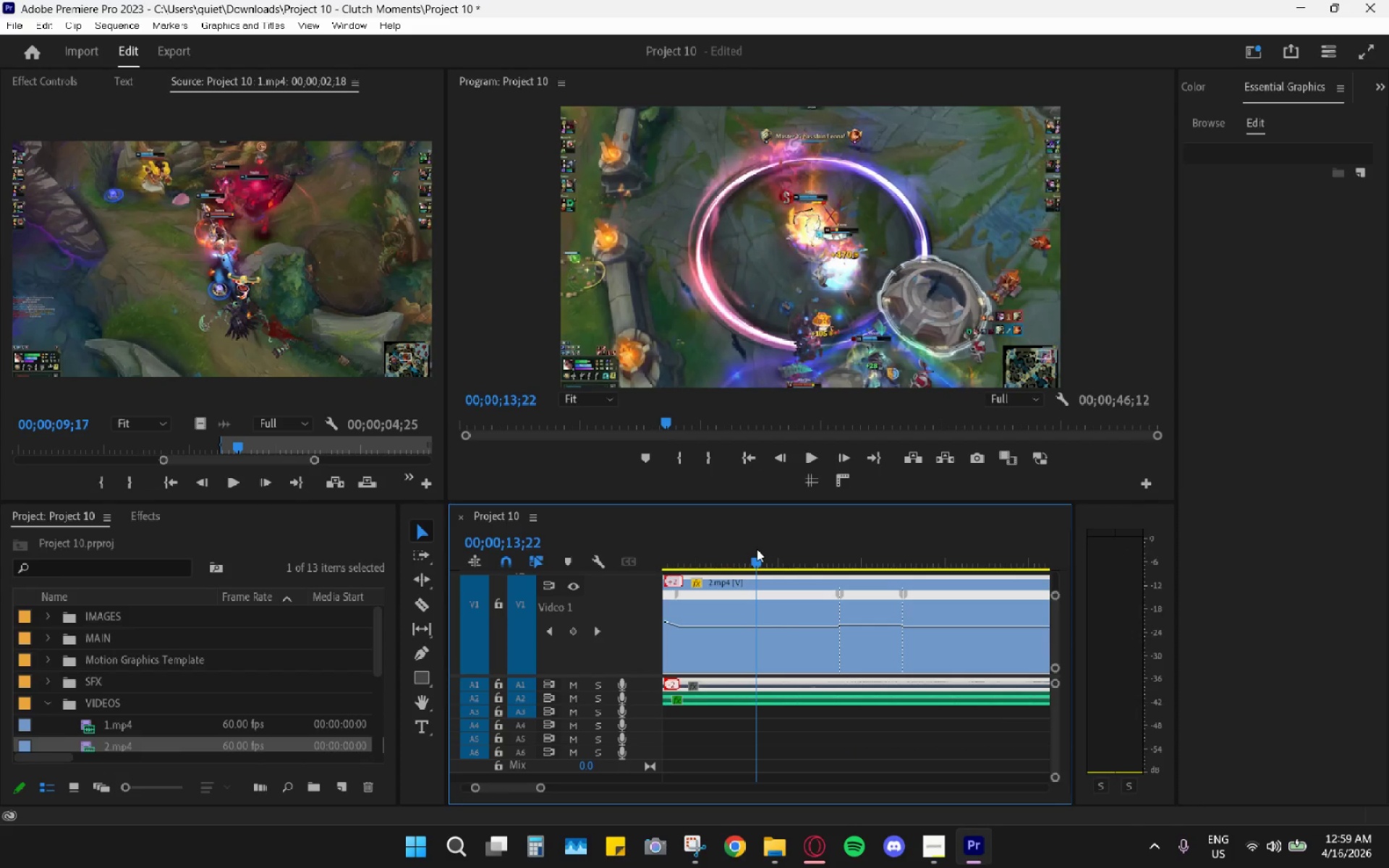 
key(Space)
 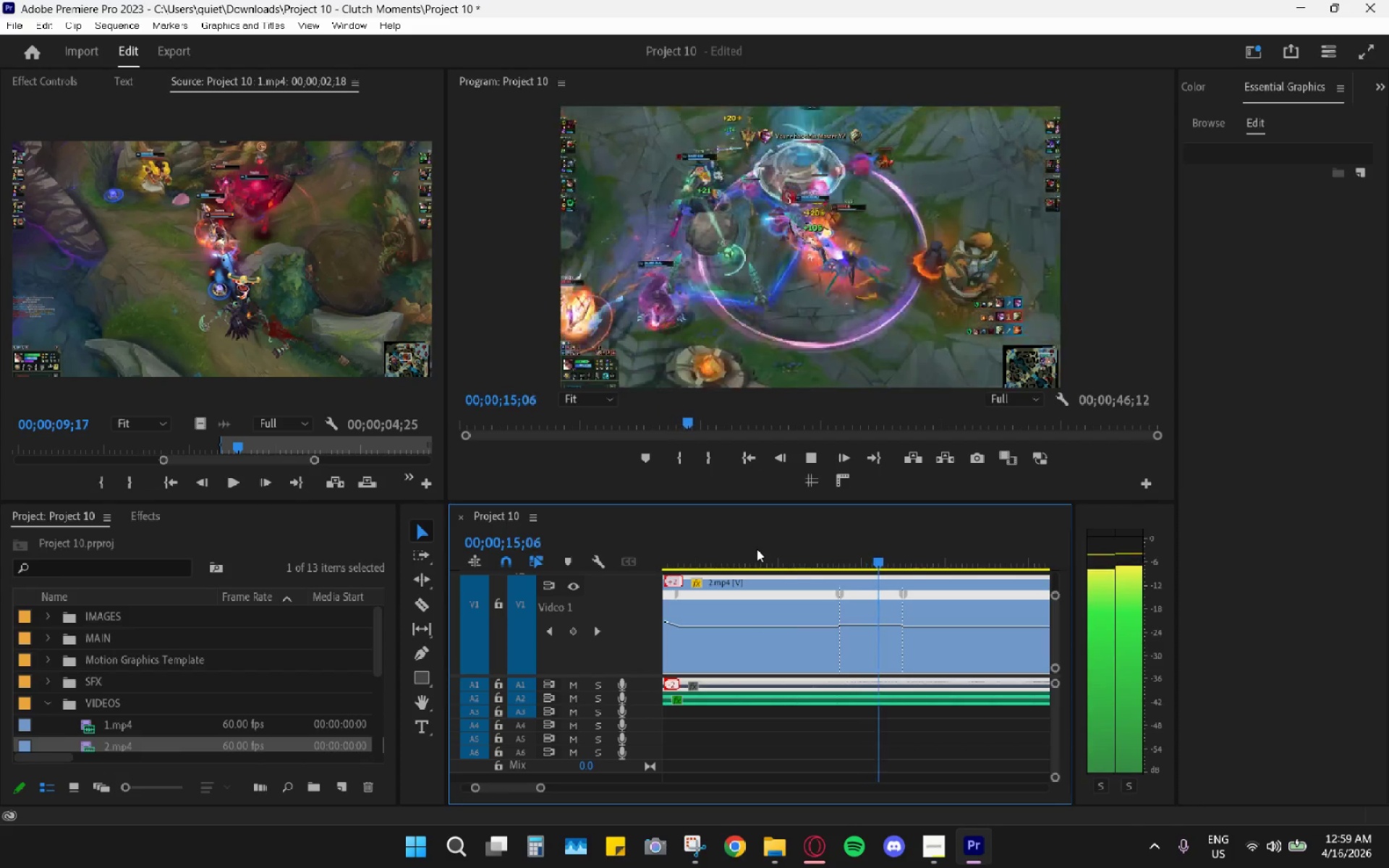 
key(Space)
 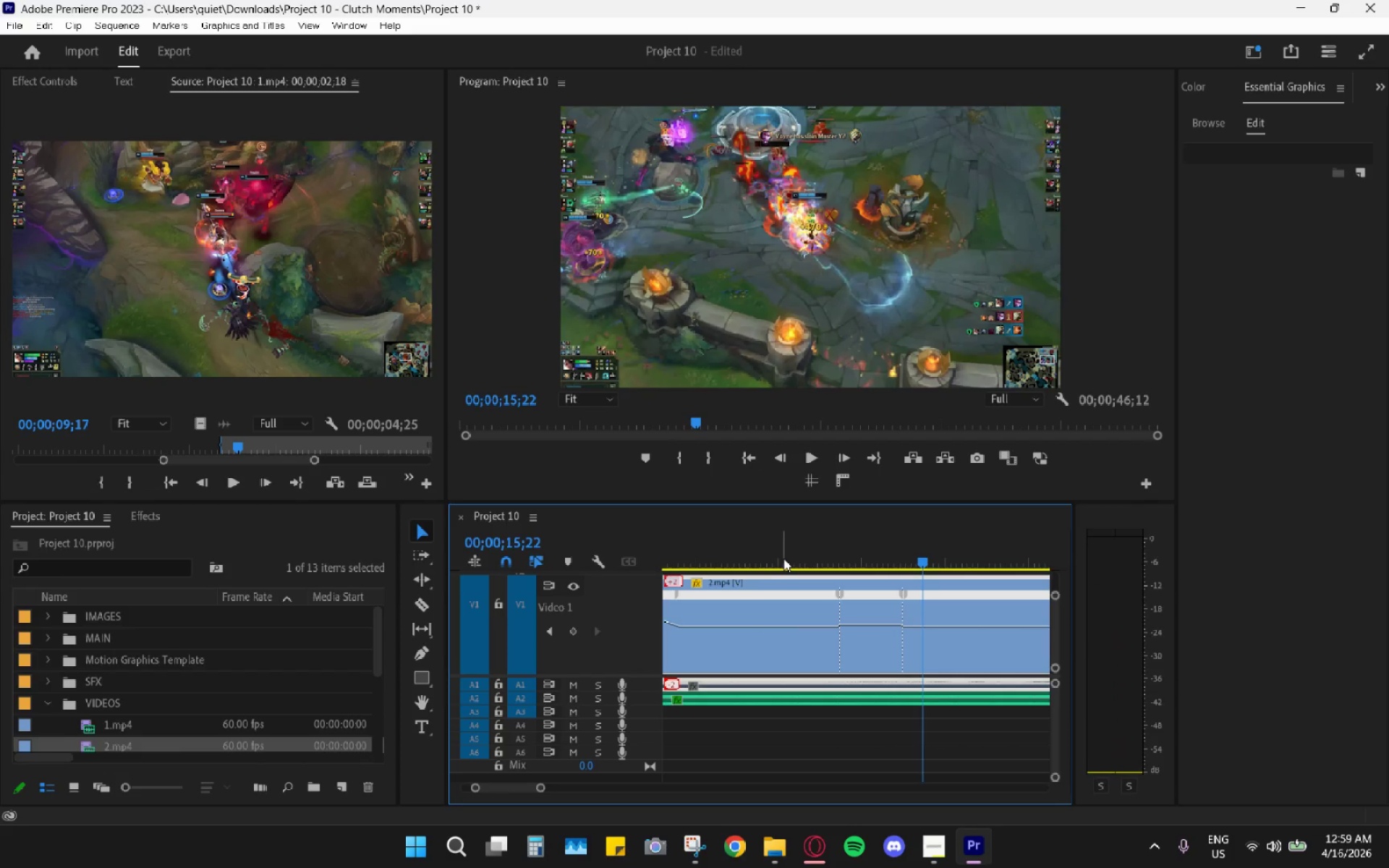 
hold_key(key=AltLeft, duration=0.8)
scroll: coordinate [782, 559], scroll_direction: down, amount: 8.0
 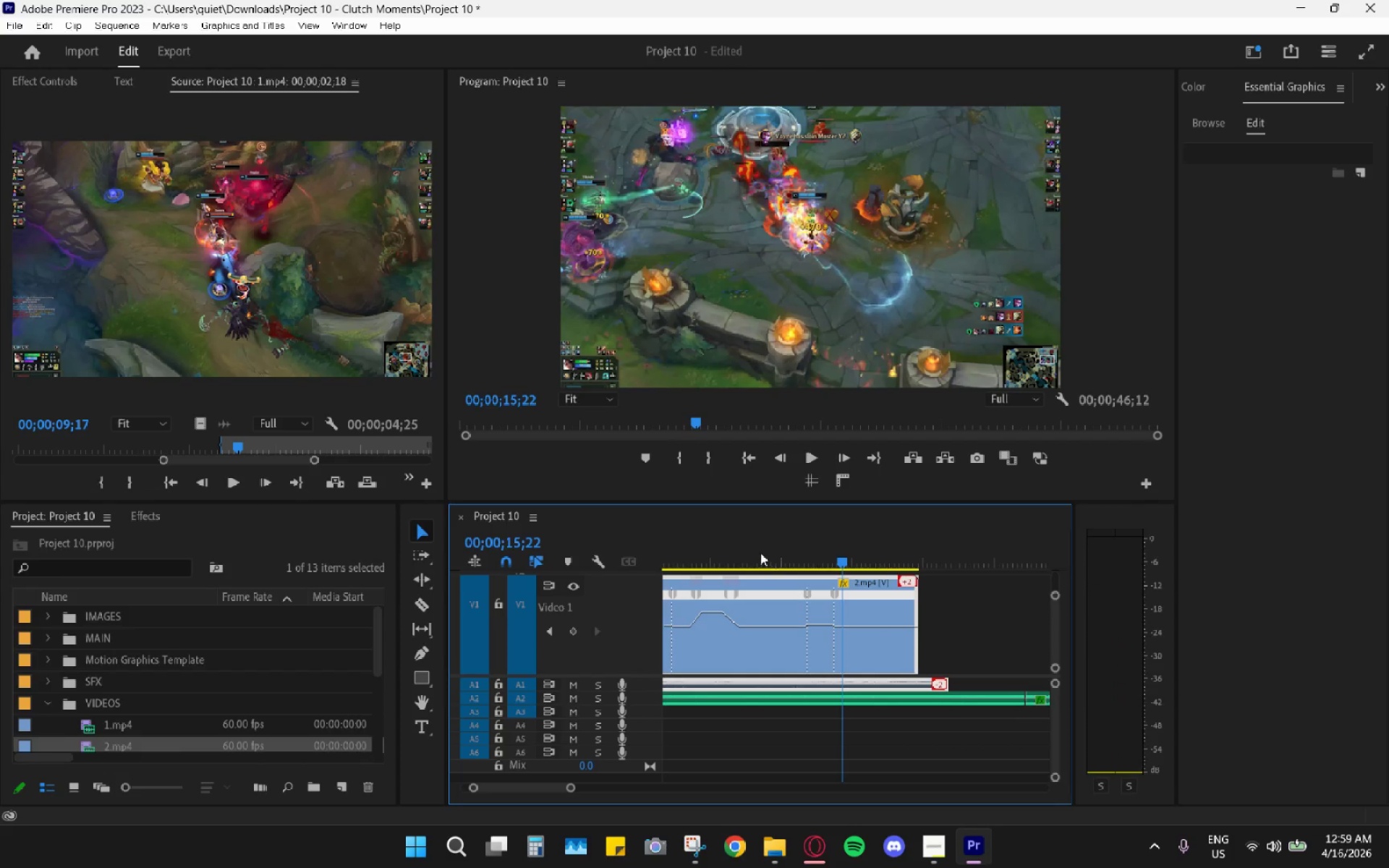 
left_click_drag(start_coordinate=[758, 552], to_coordinate=[710, 548])
 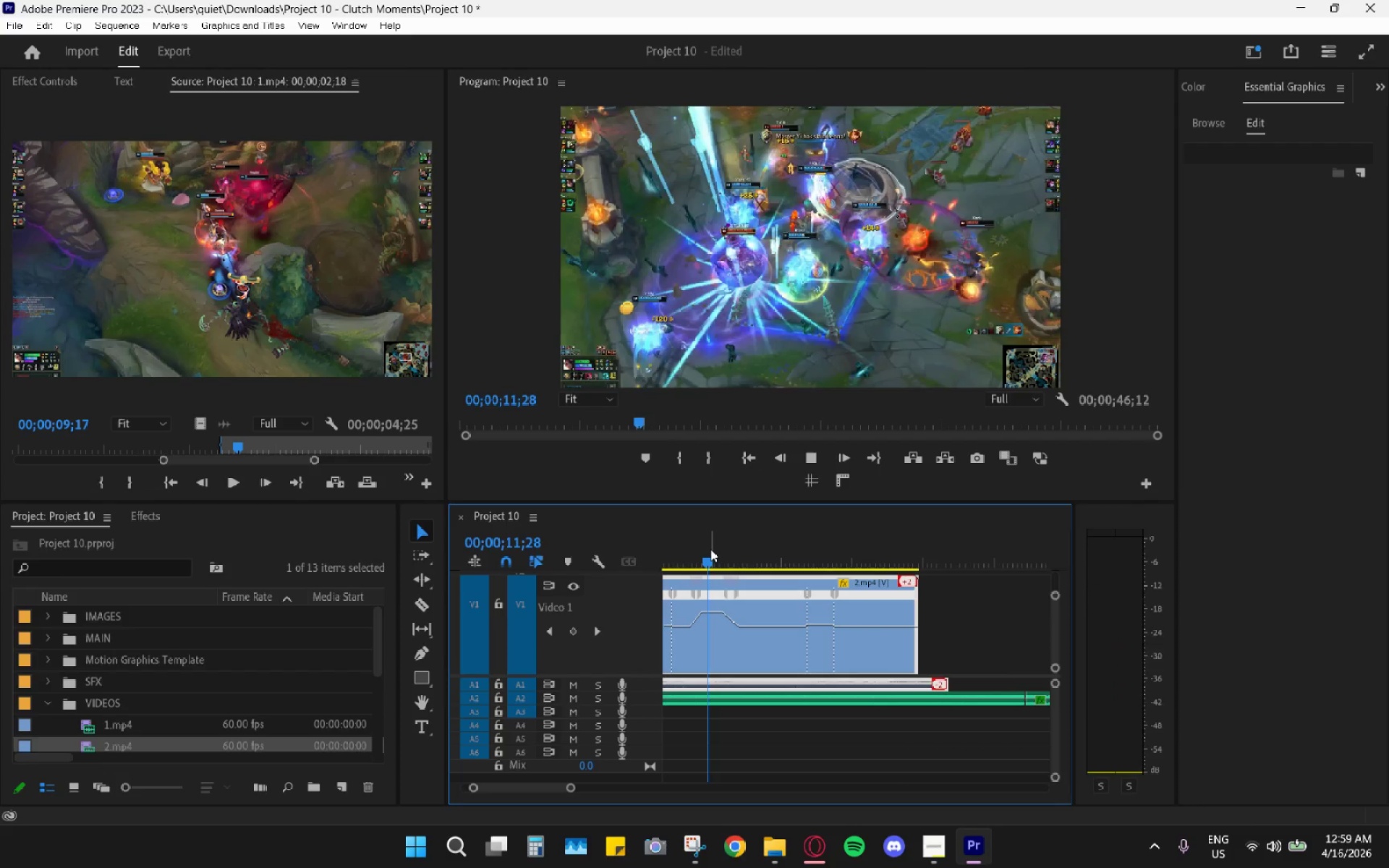 
key(Space)
 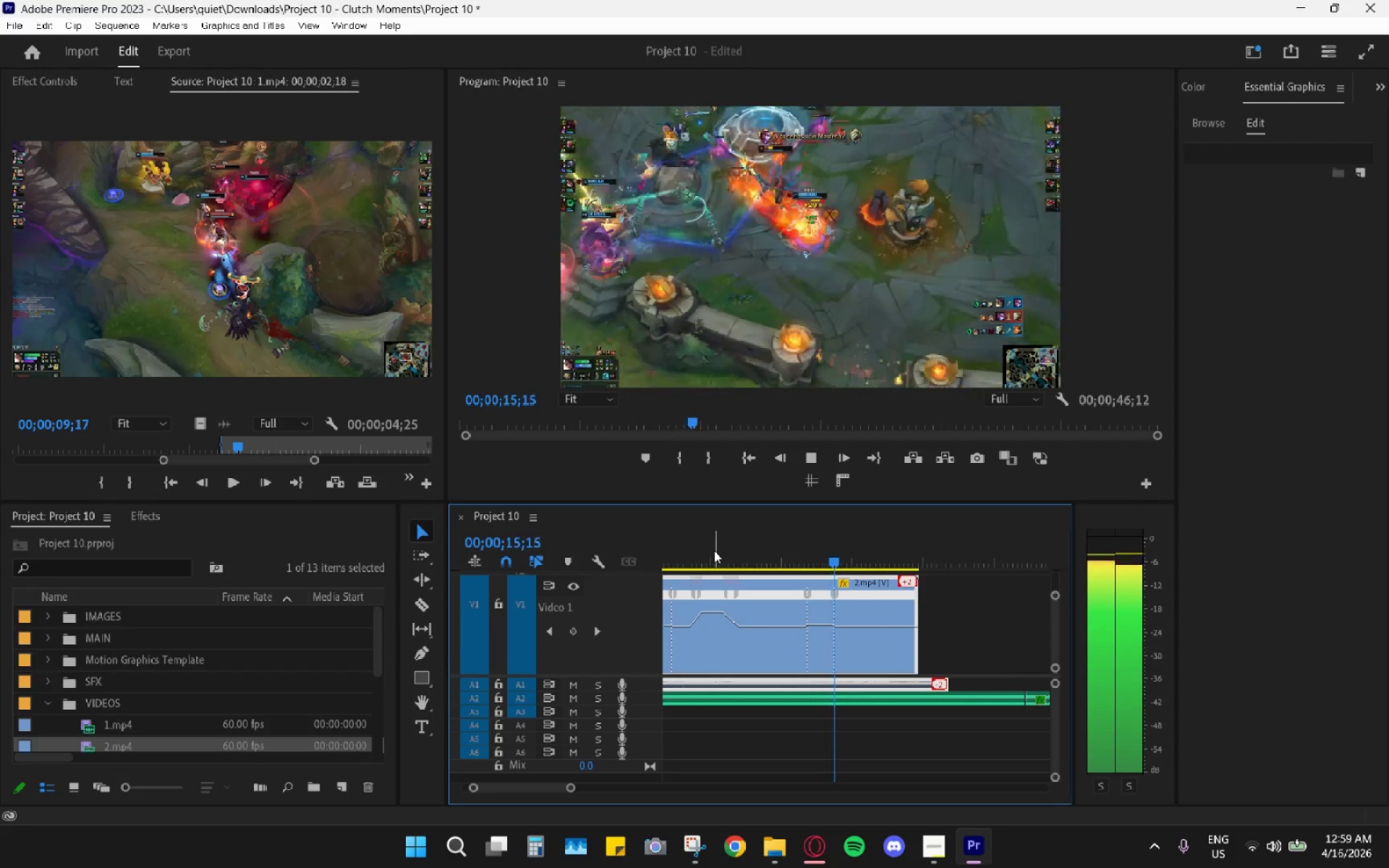 
key(Space)
 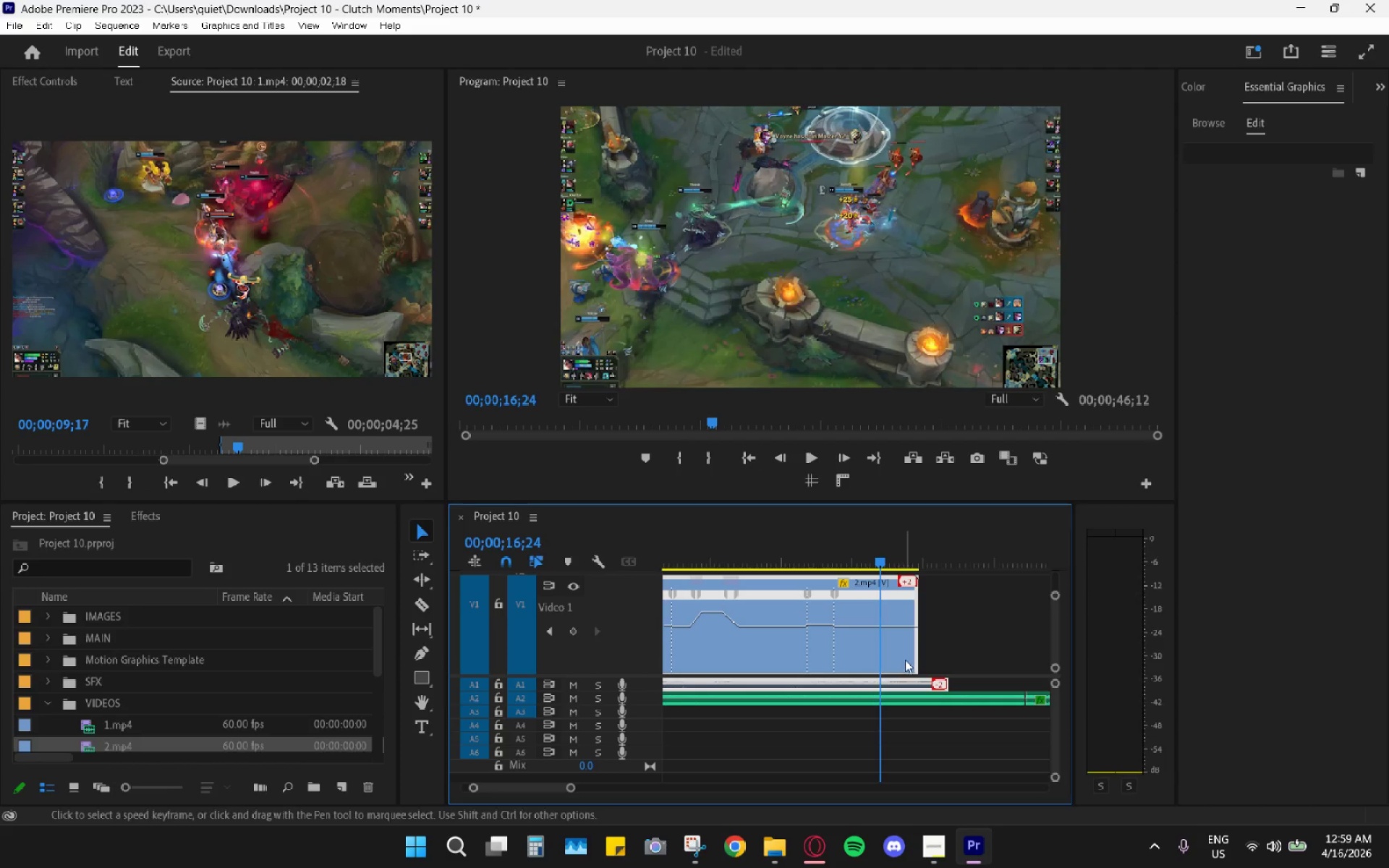 
key(C)
 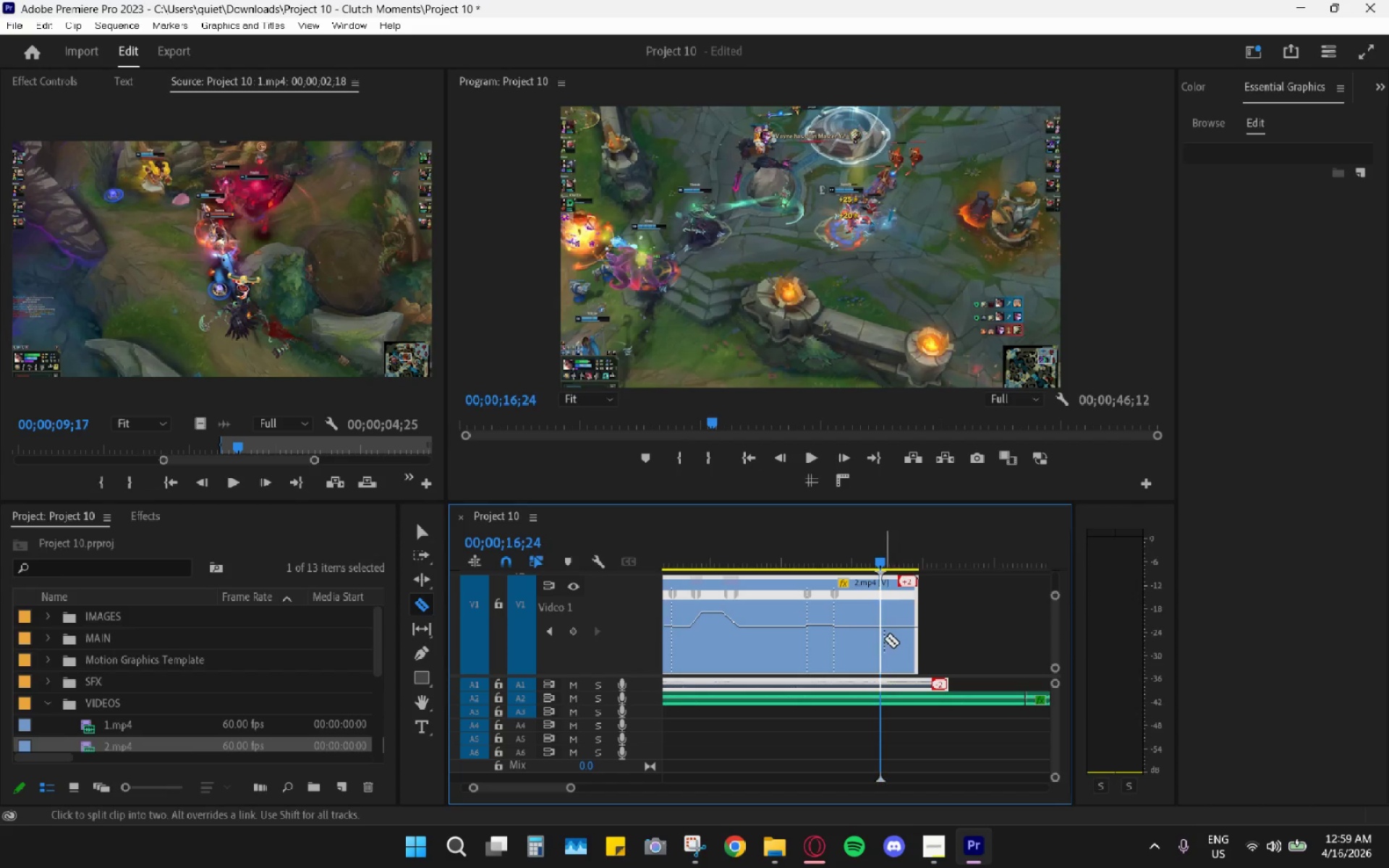 
left_click([884, 639])
 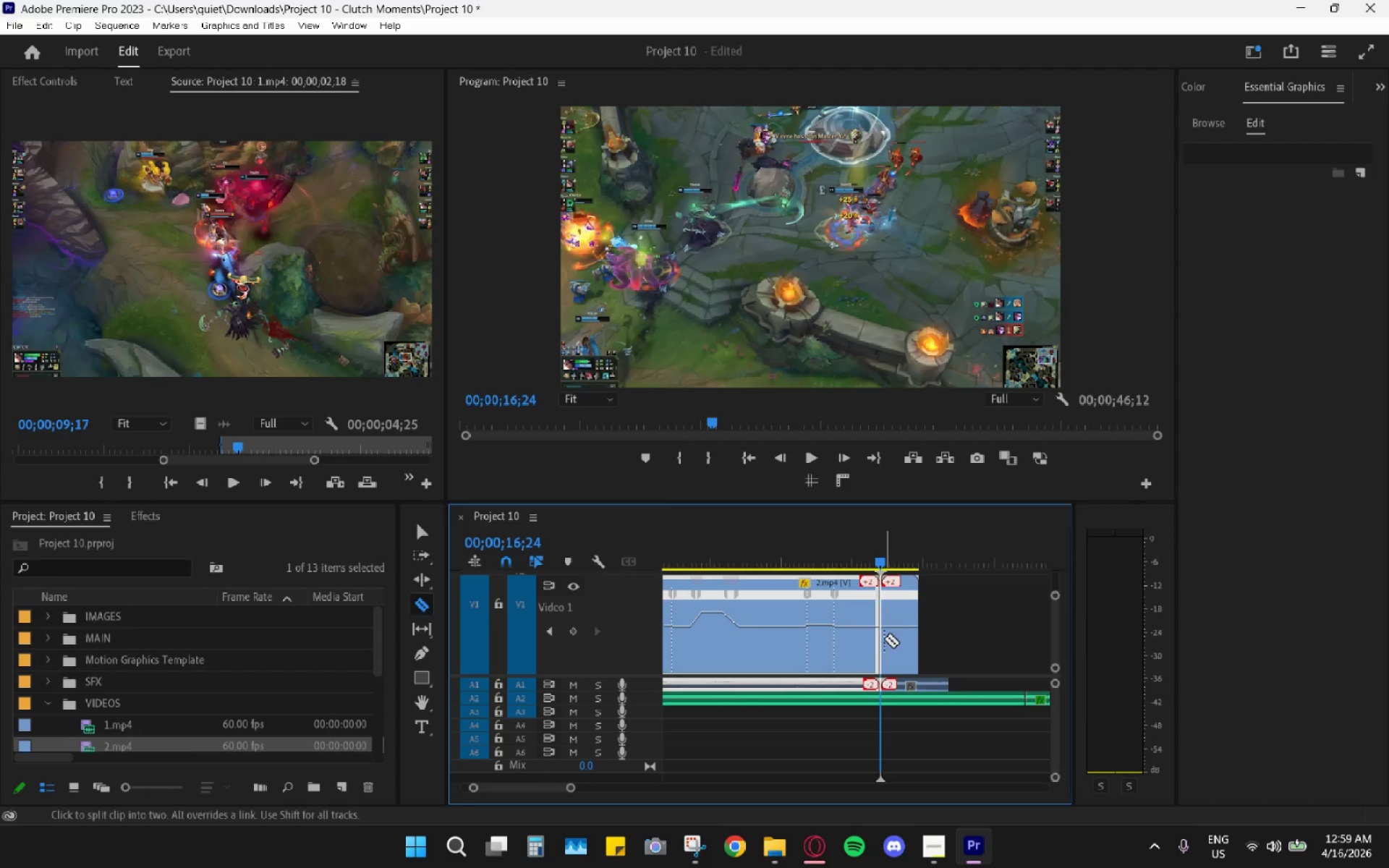 
key(V)
 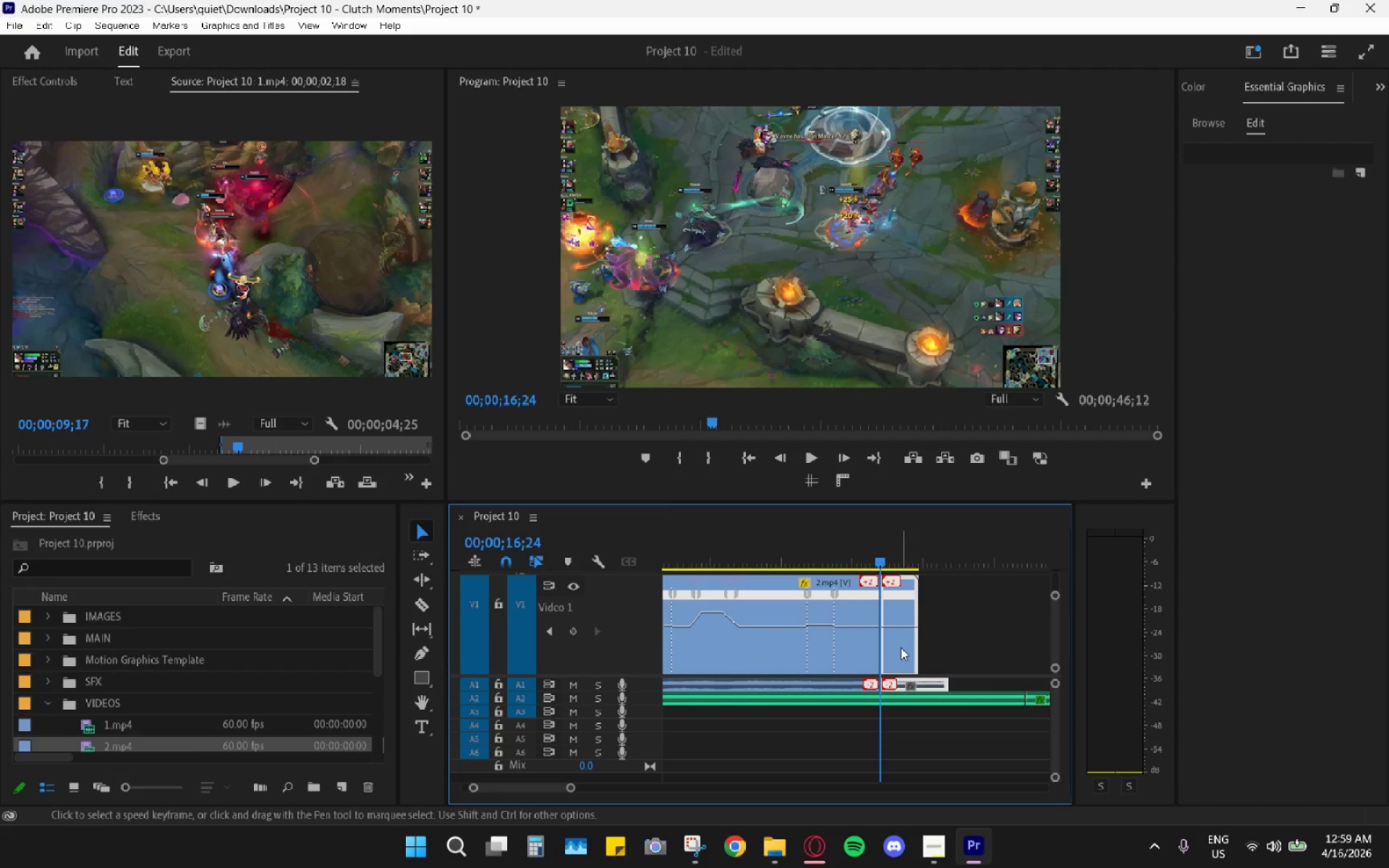 
double_click([901, 647])
 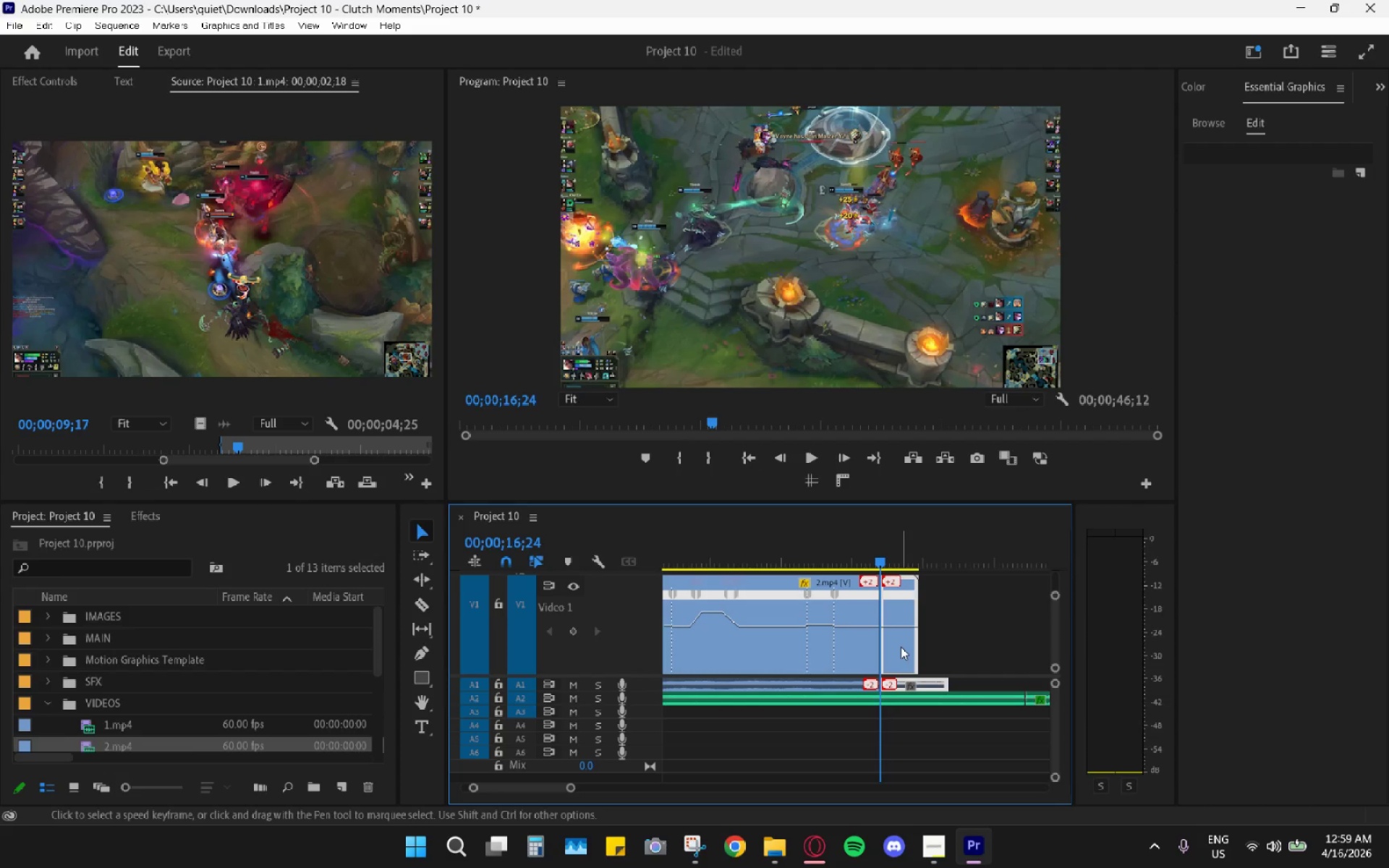 
key(H)
 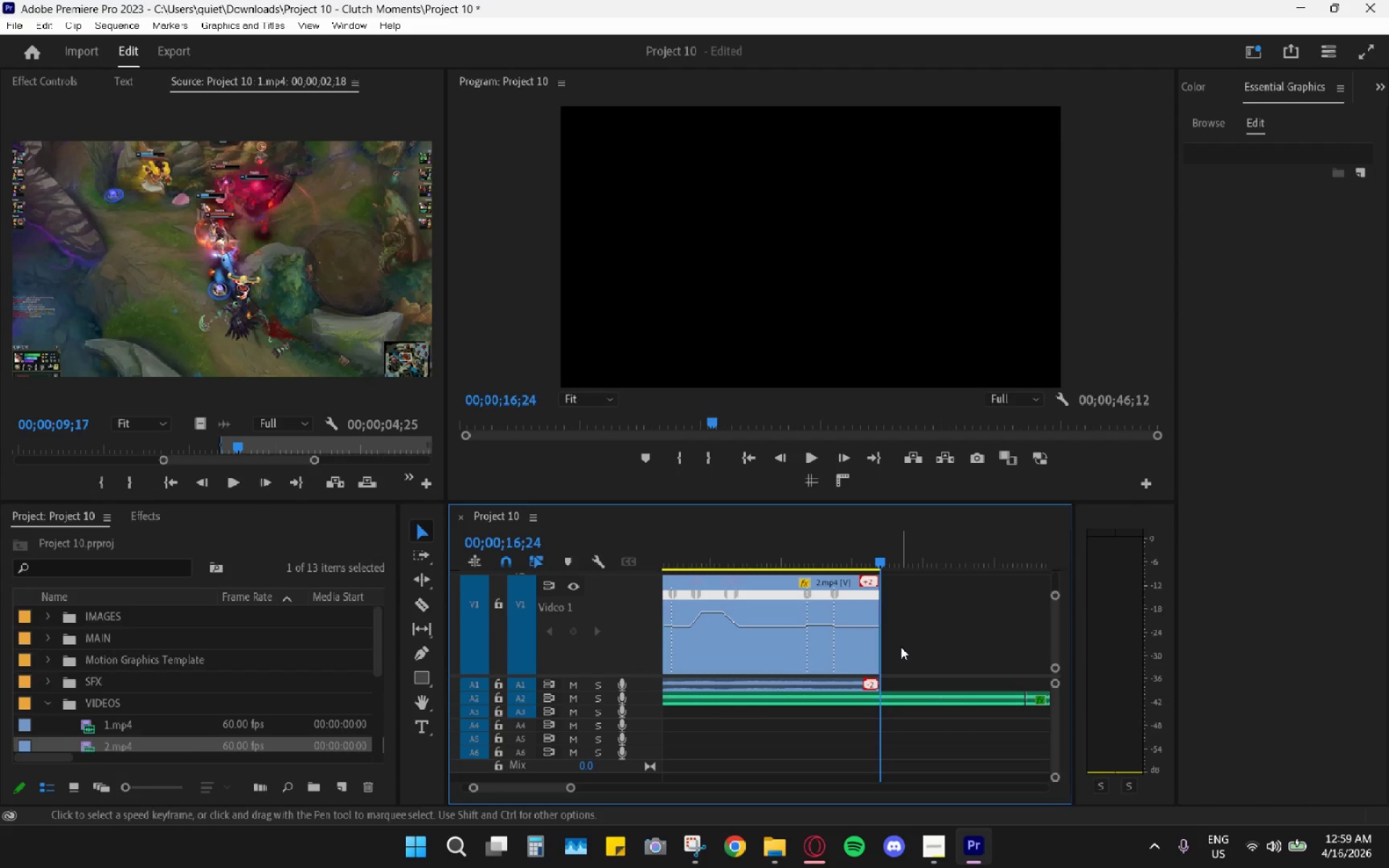 
hold_key(key=AltLeft, duration=0.56)
scroll: coordinate [883, 639], scroll_direction: down, amount: 5.0
 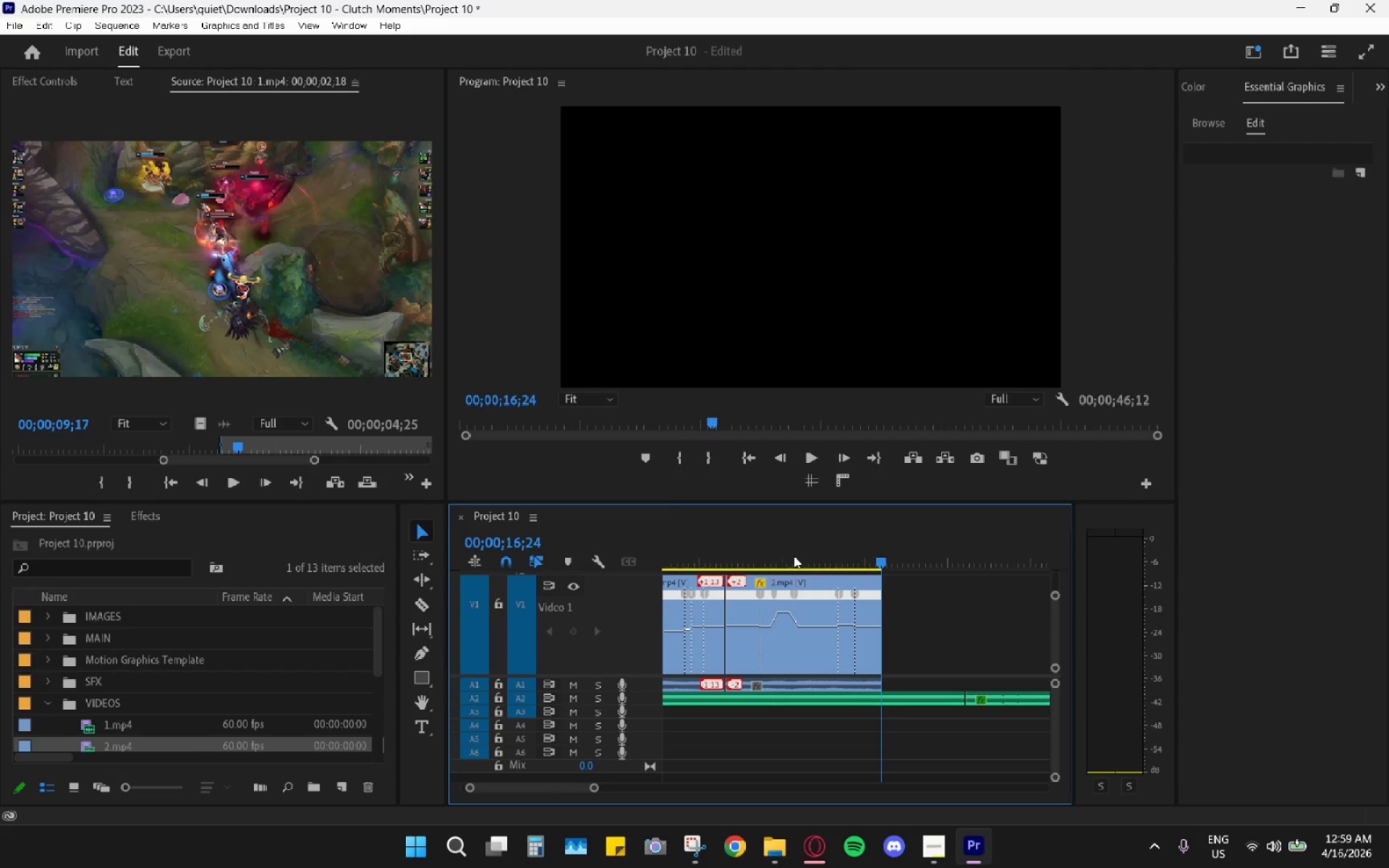 
left_click([793, 556])
 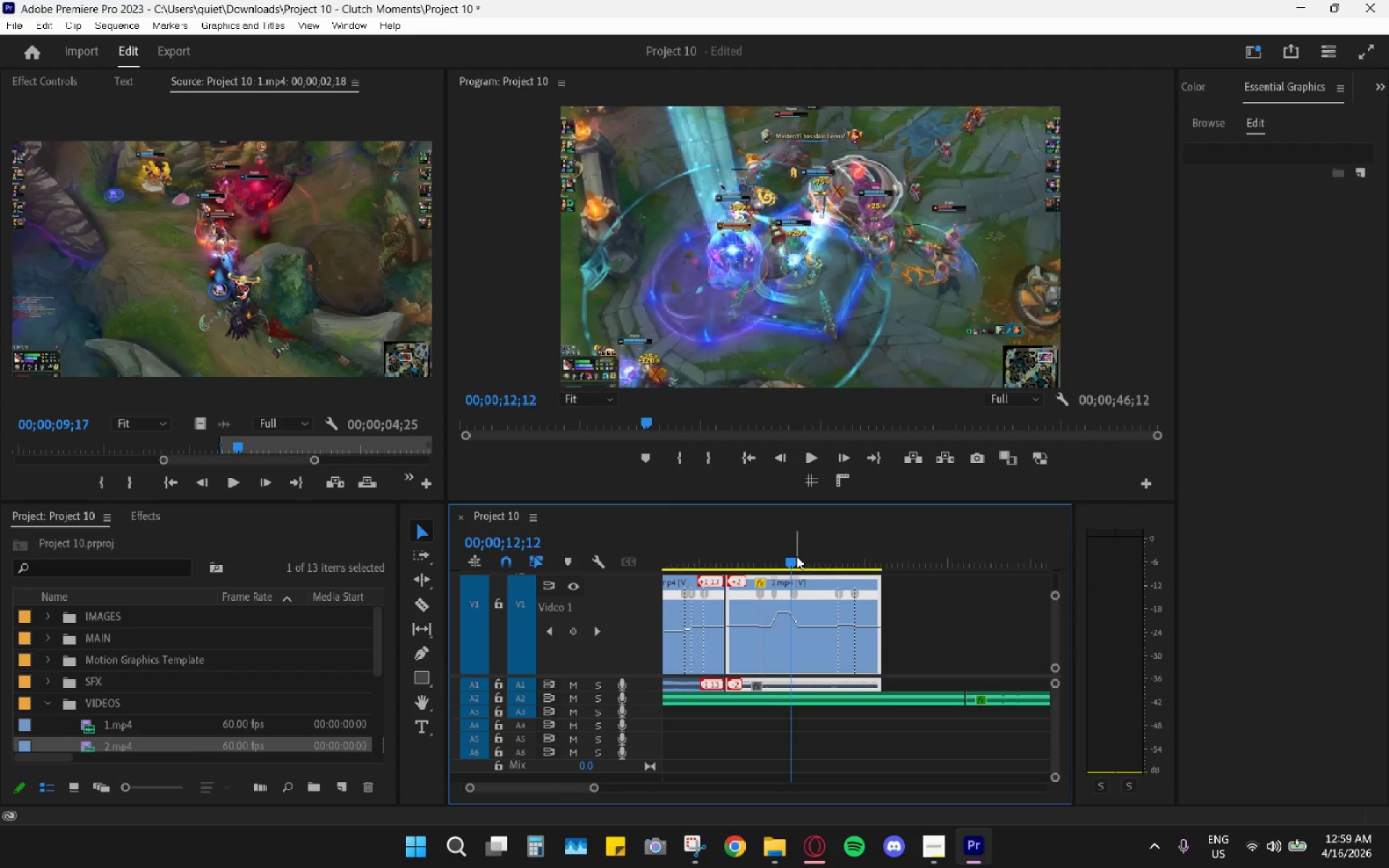 
key(Space)
 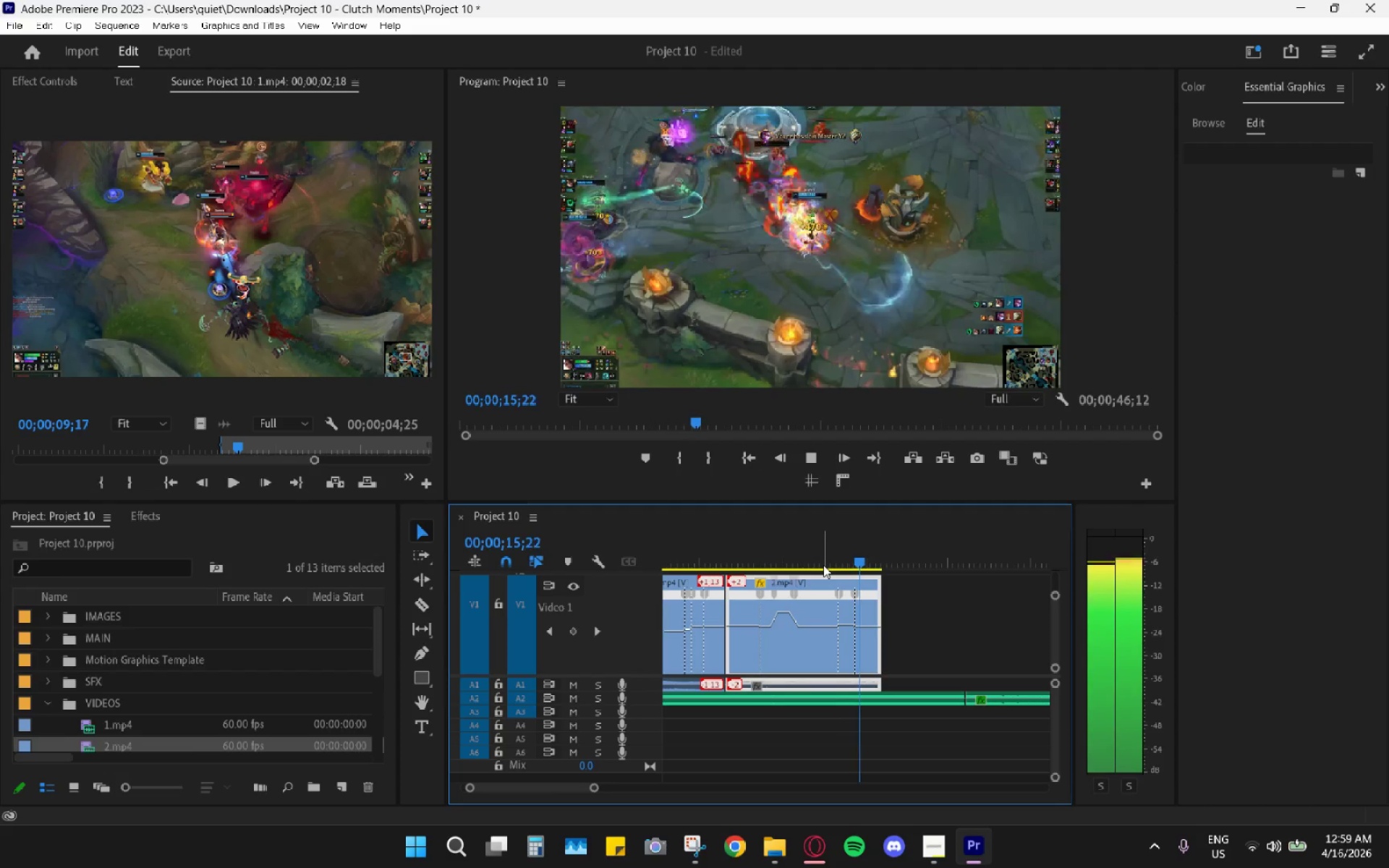 
key(Space)
 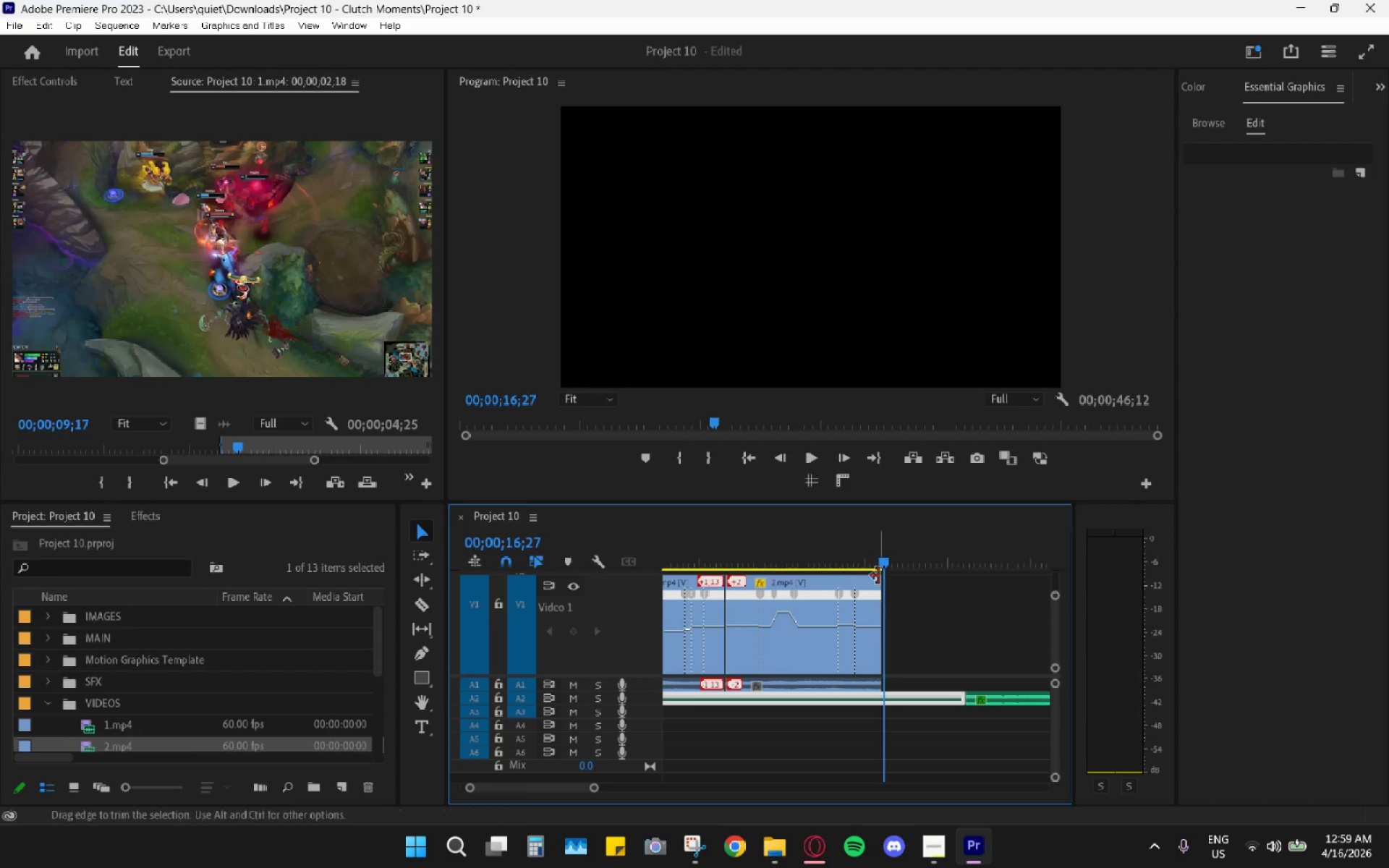 
hold_key(key=AltLeft, duration=0.53)
scroll: coordinate [877, 576], scroll_direction: down, amount: 4.0
 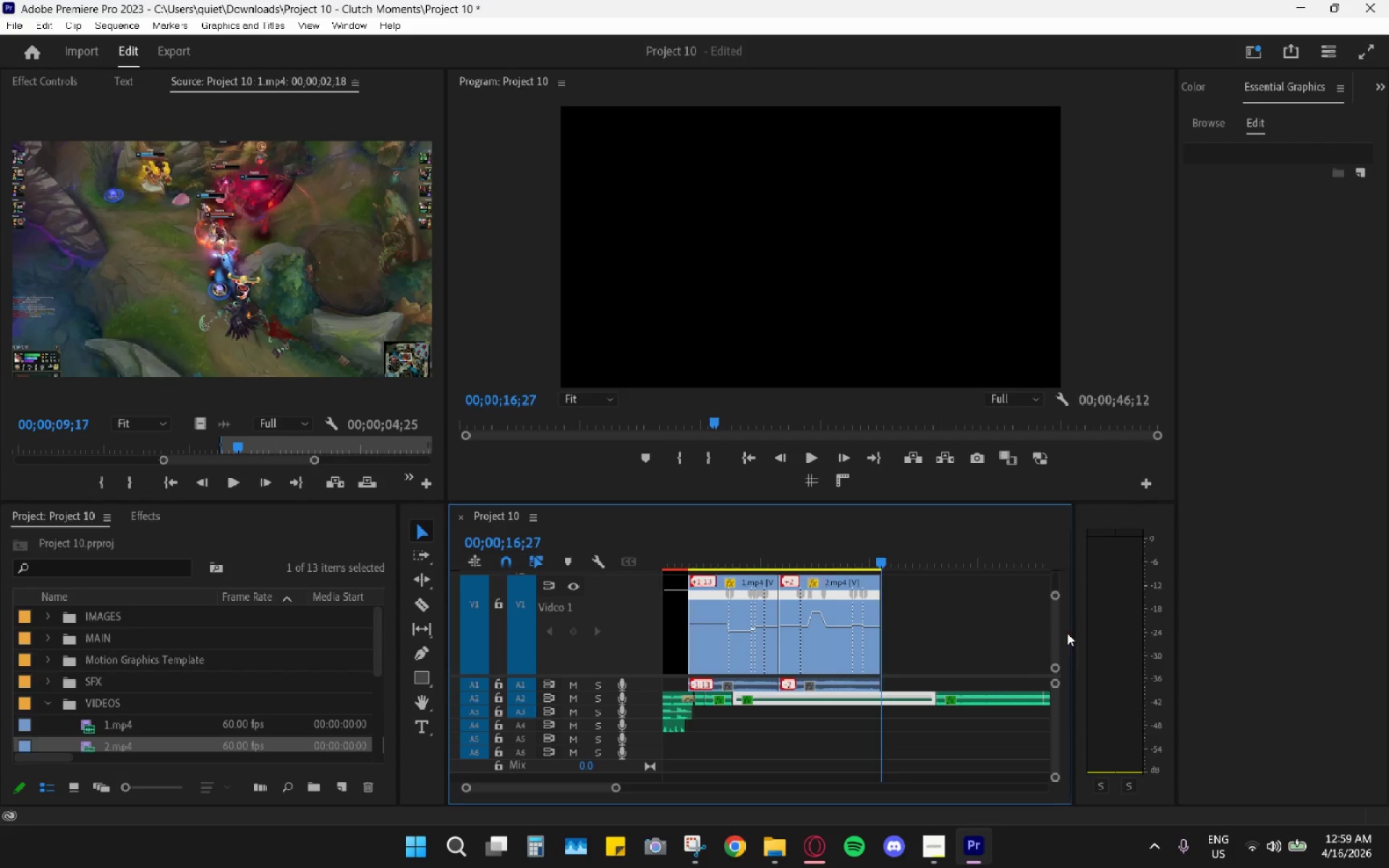 
key(Alt+AltLeft)
 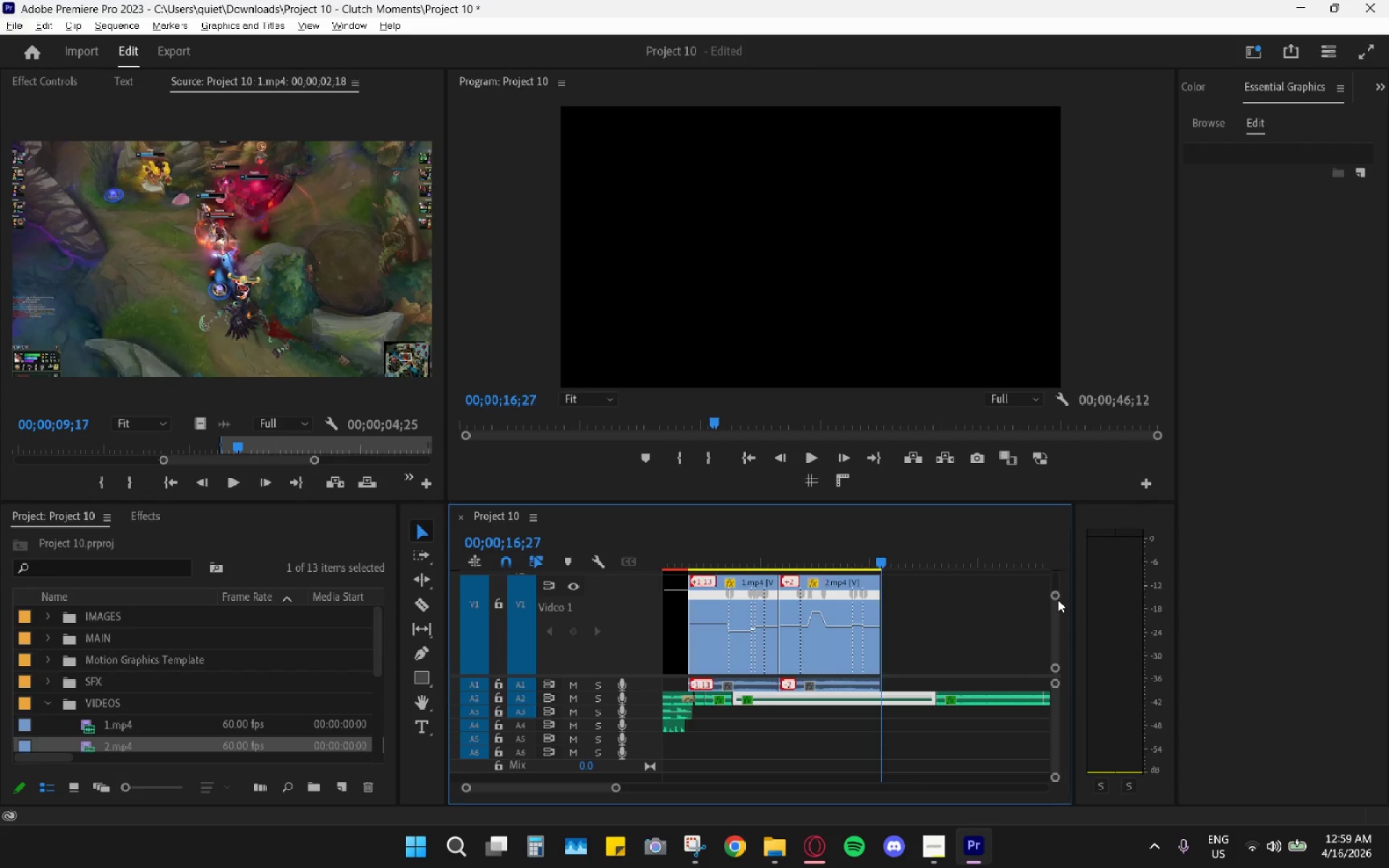 
left_click_drag(start_coordinate=[1056, 594], to_coordinate=[1060, 511])
 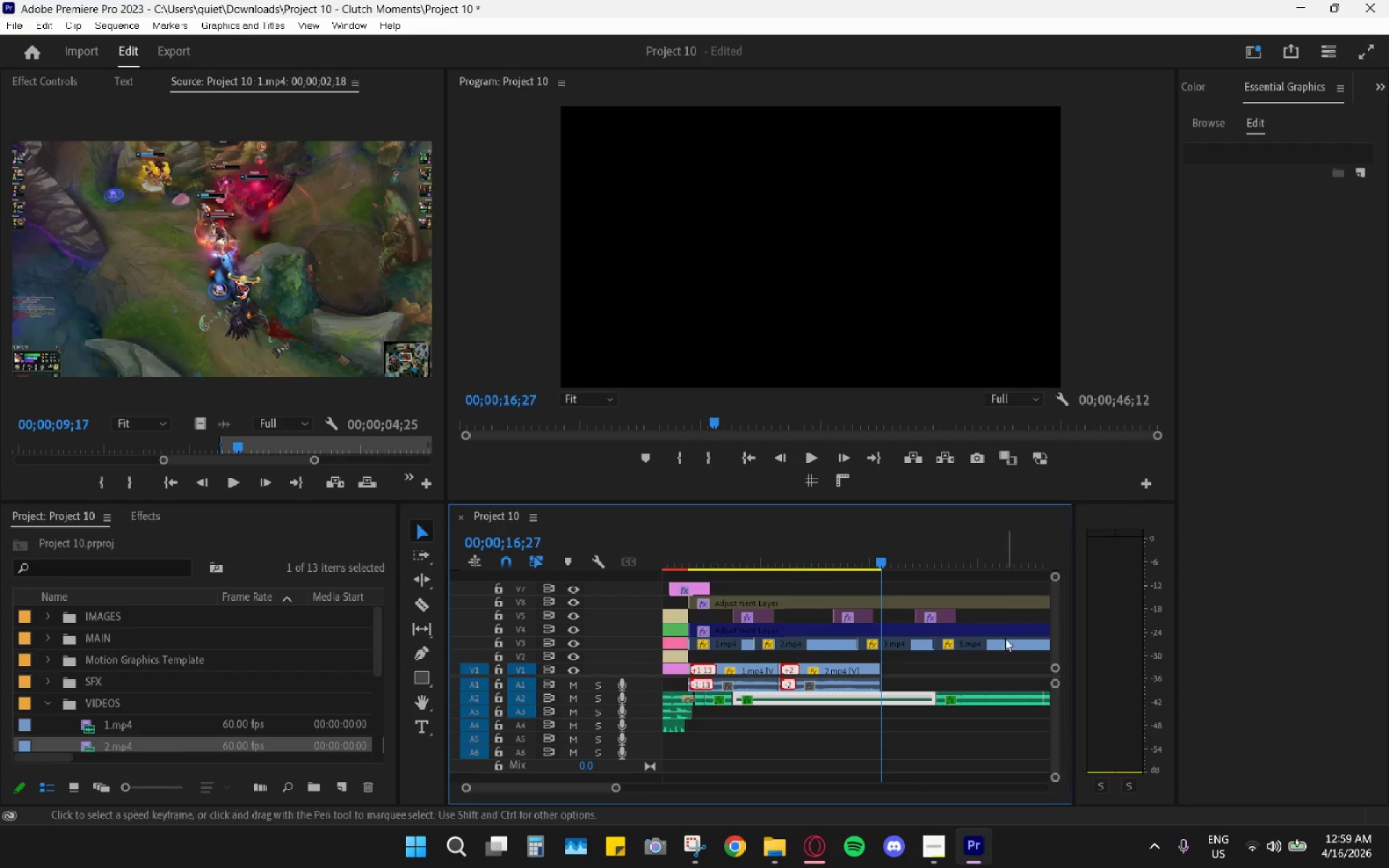 
hold_key(key=AltLeft, duration=0.84)
scroll: coordinate [127, 733], scroll_direction: down, amount: 14.0
 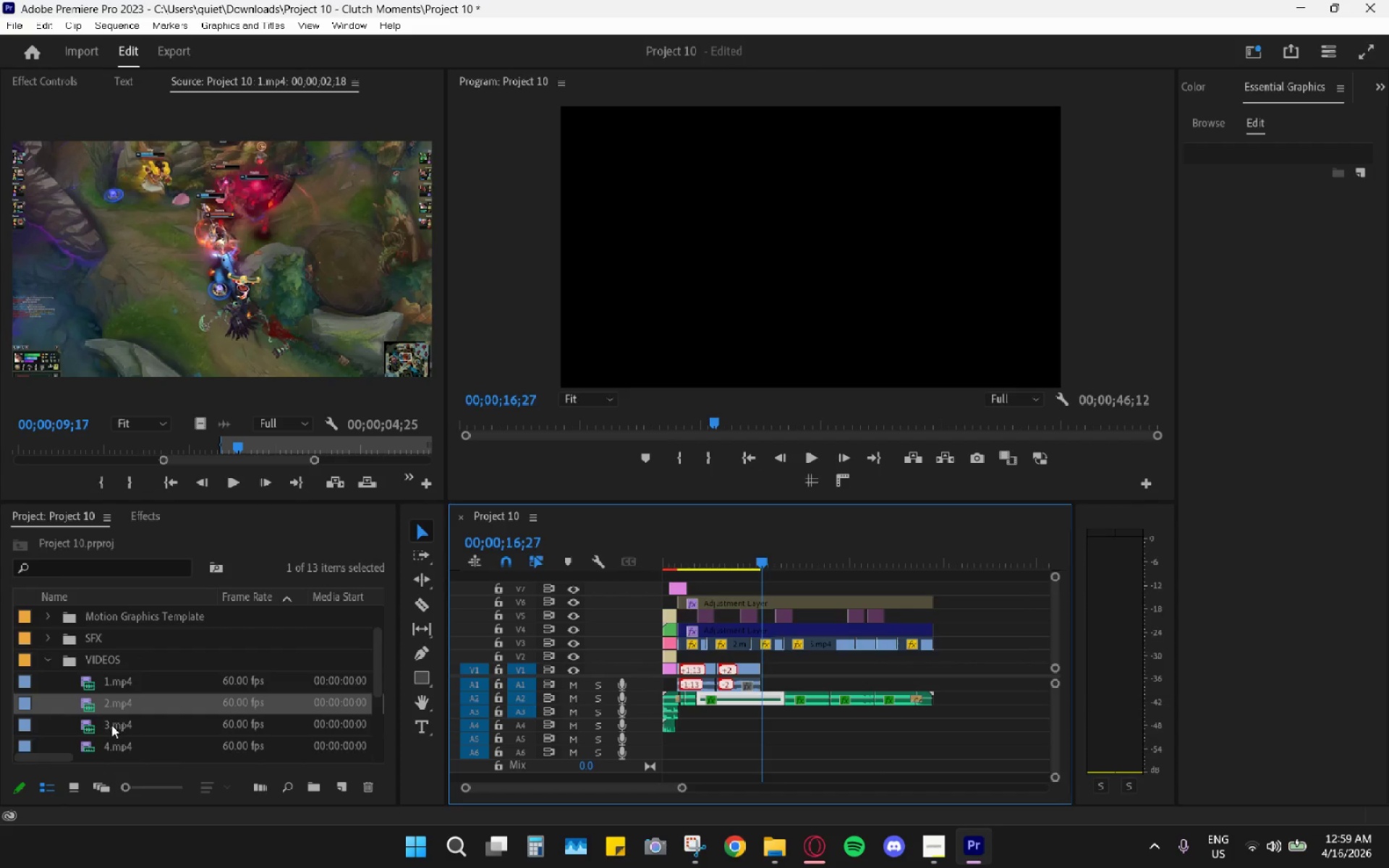 
left_click_drag(start_coordinate=[114, 728], to_coordinate=[962, 689])
 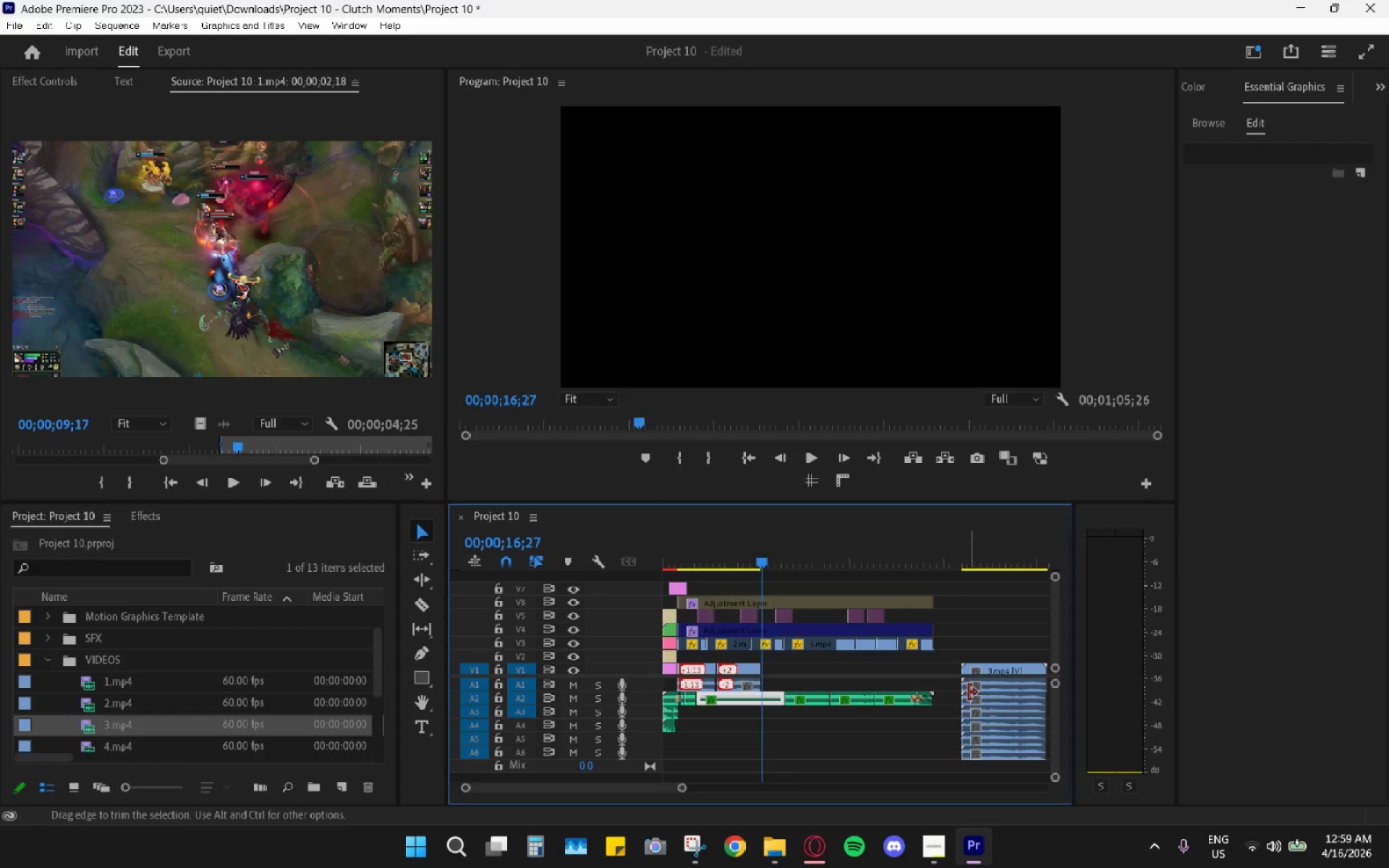 
hold_key(key=AltLeft, duration=0.92)
 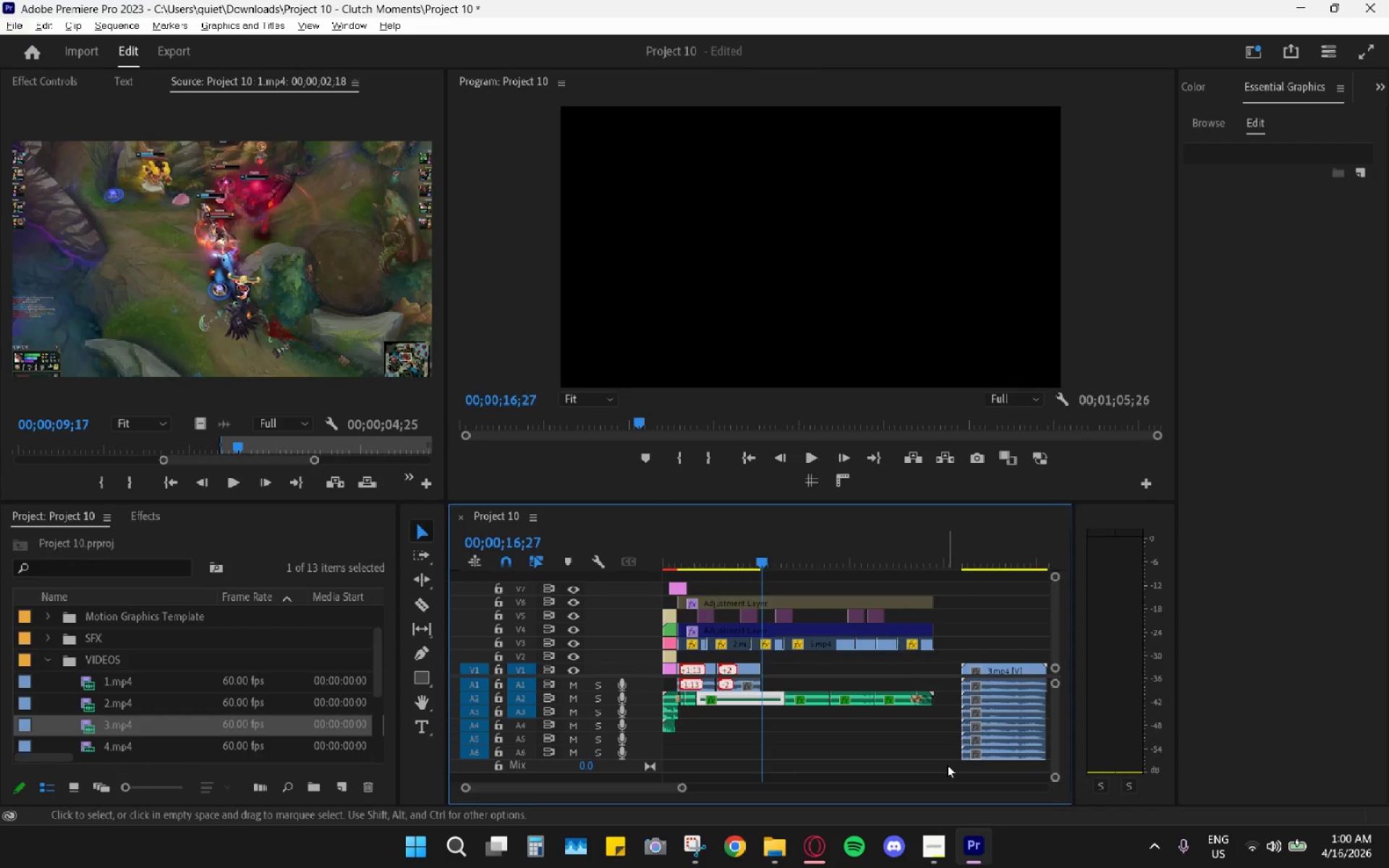 
hold_key(key=AltLeft, duration=1.38)
left_click_drag(start_coordinate=[962, 767], to_coordinate=[988, 694])
 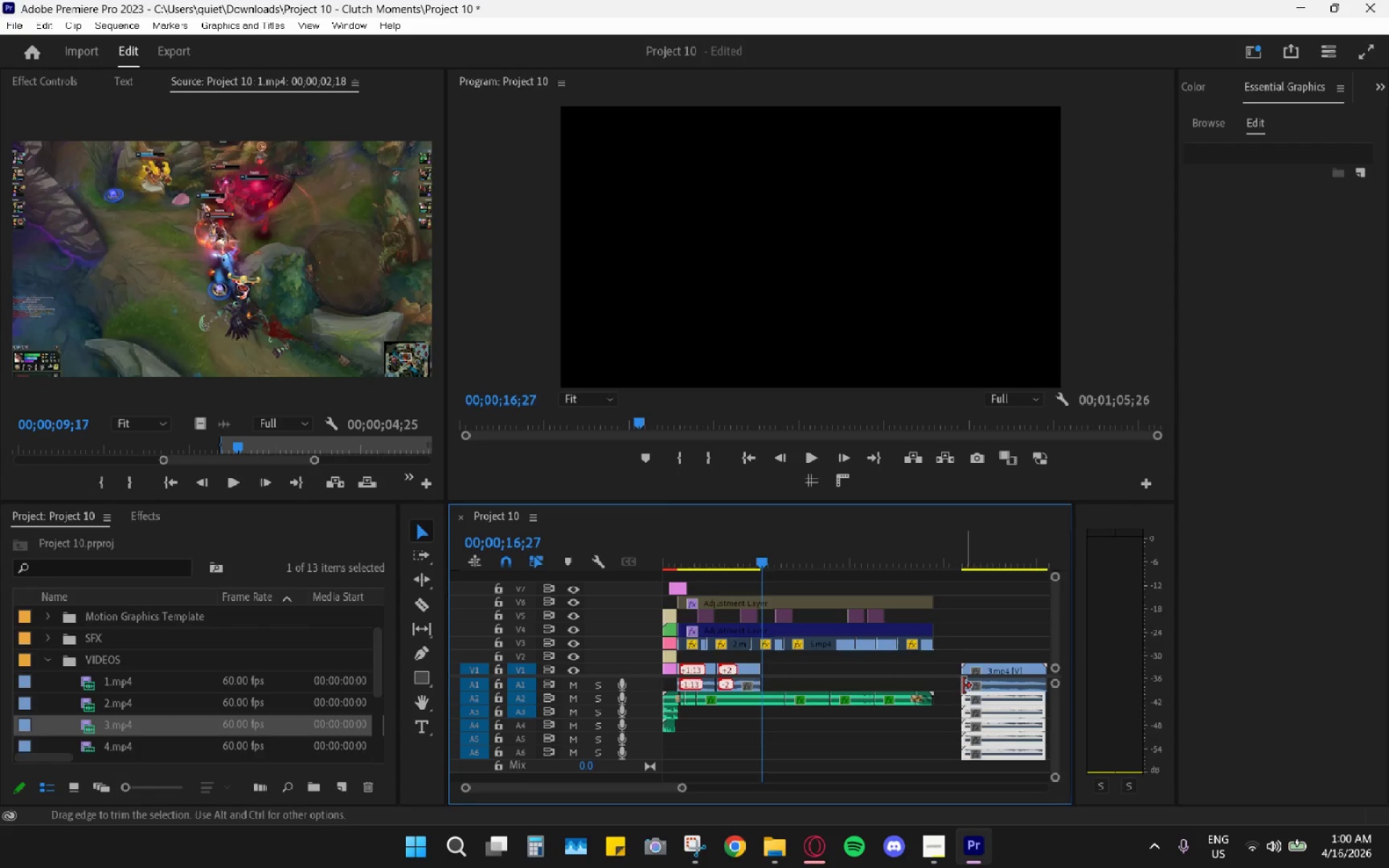 
key(H)
 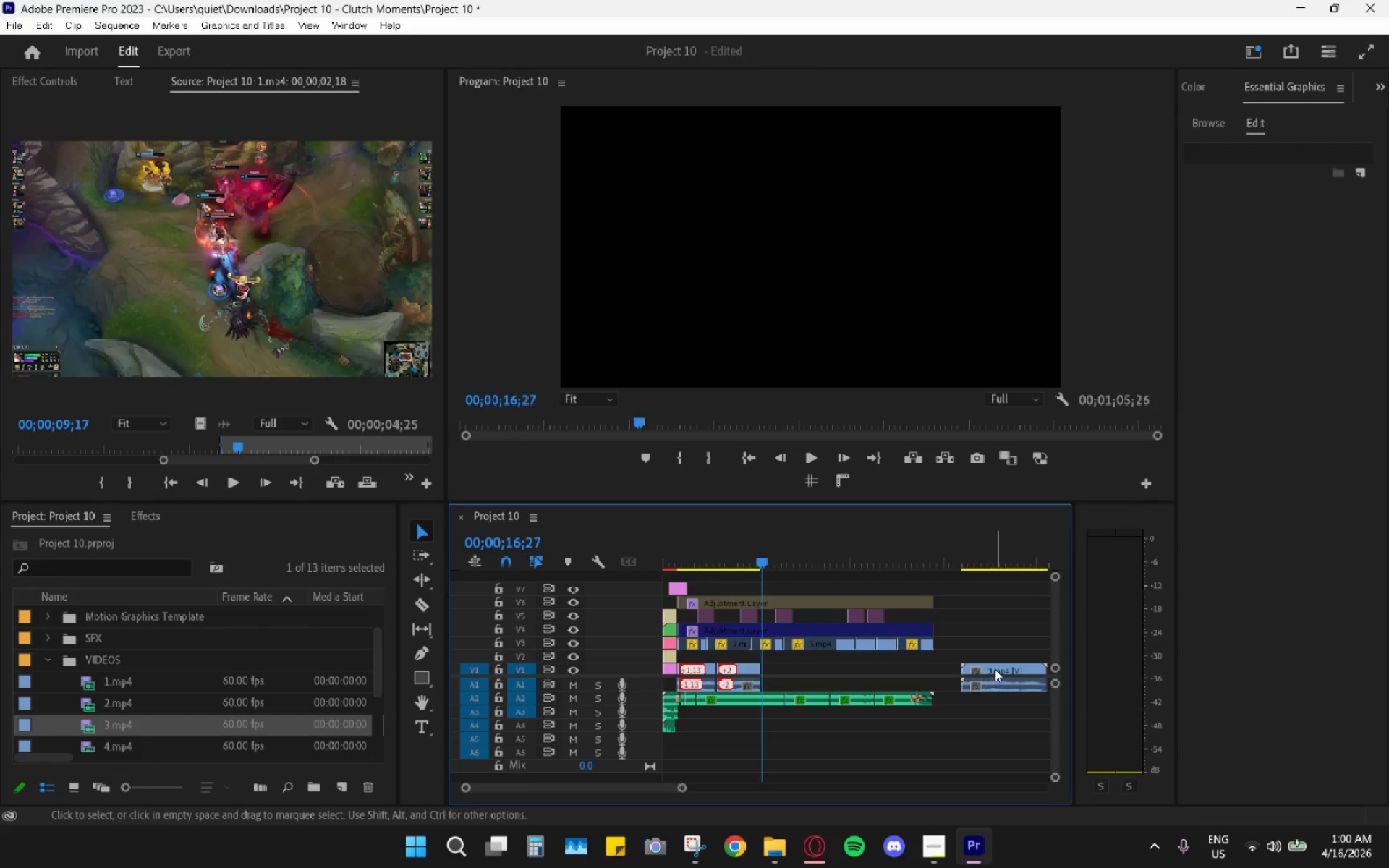 
left_click_drag(start_coordinate=[1001, 648], to_coordinate=[1007, 688])
 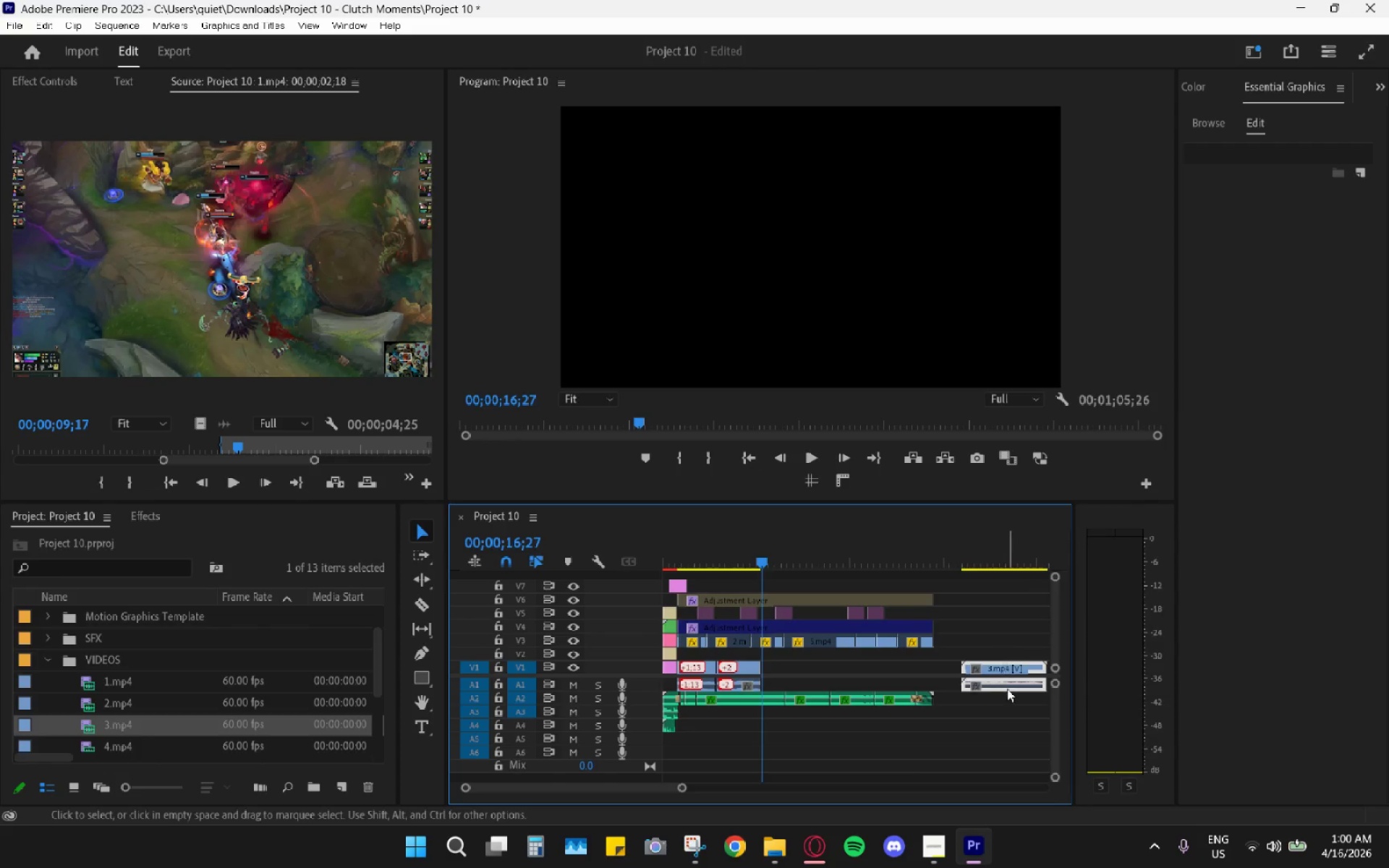 
left_click_drag(start_coordinate=[1007, 689], to_coordinate=[809, 692])
 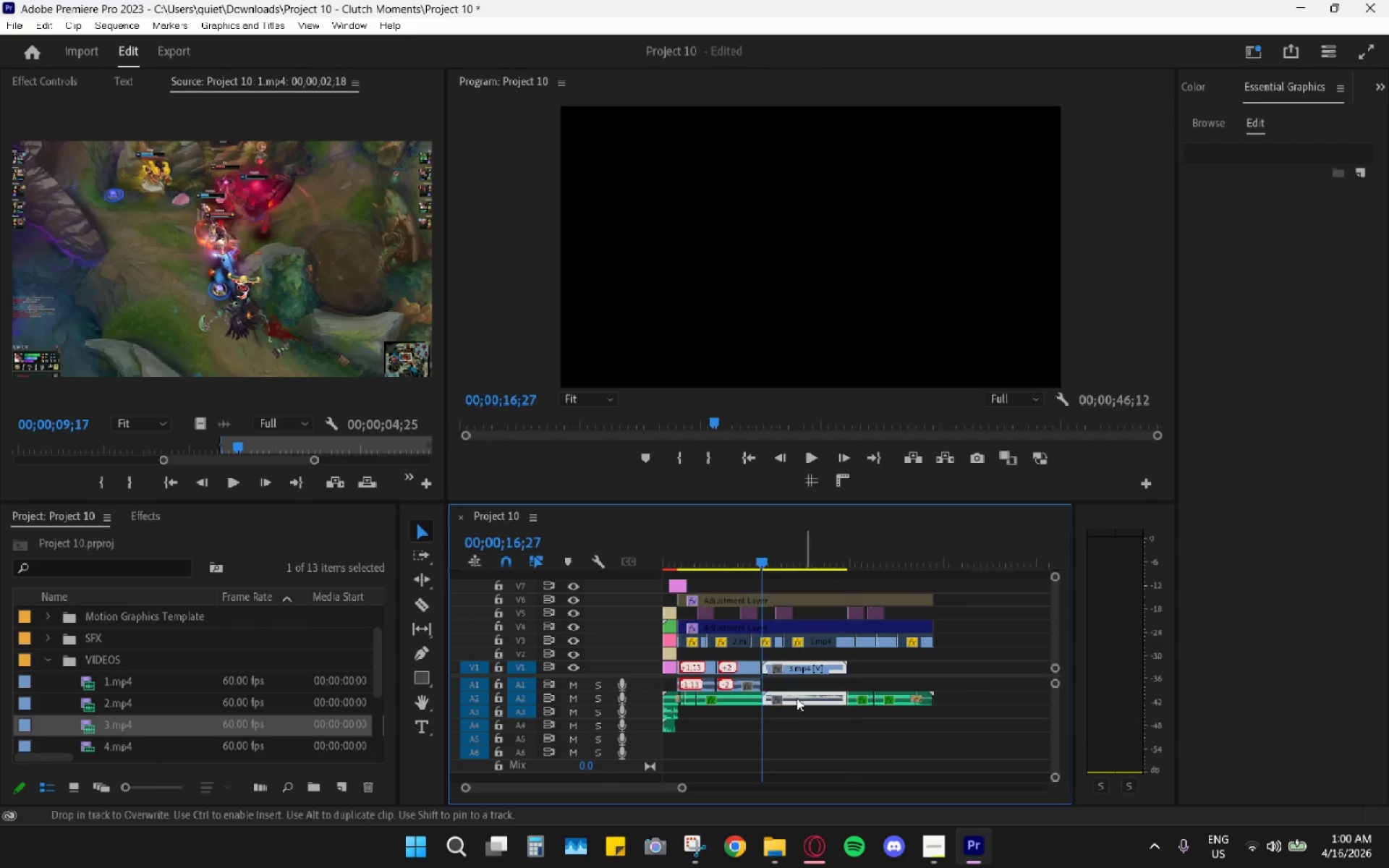 
hold_key(key=AltLeft, duration=0.81)
scroll: coordinate [789, 699], scroll_direction: up, amount: 10.0
 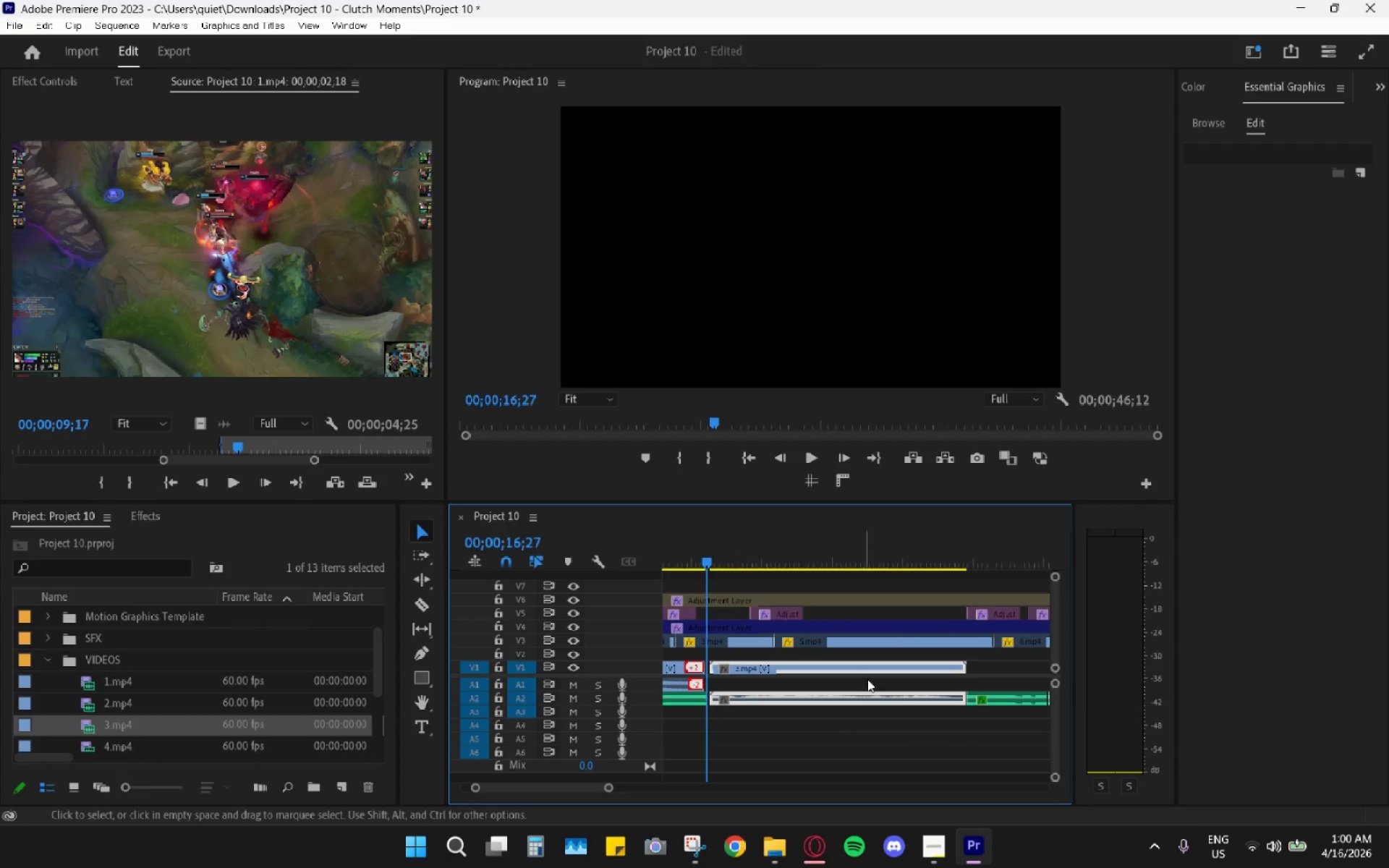 
key(Control+ControlLeft)
 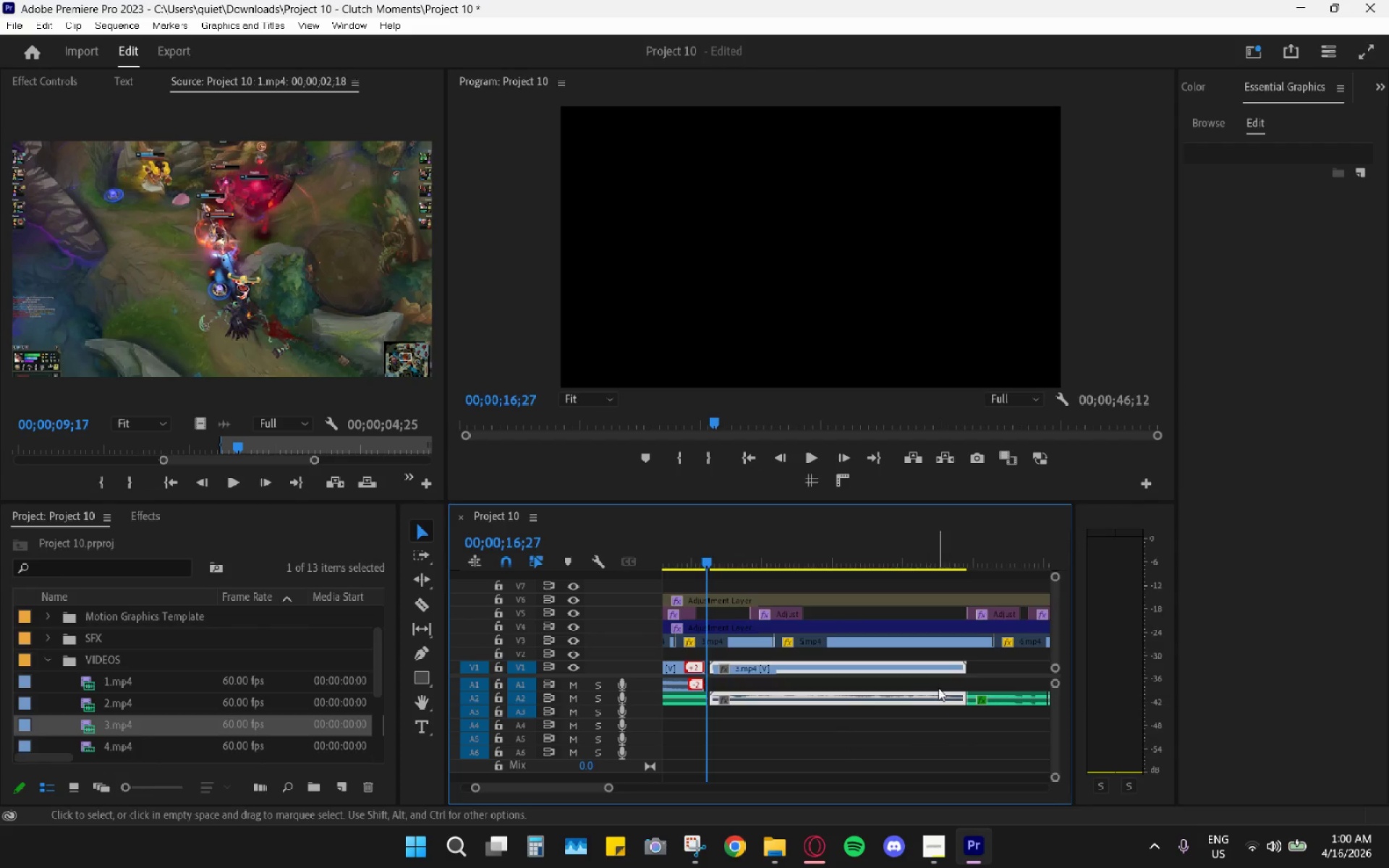 
key(Control+Z)
 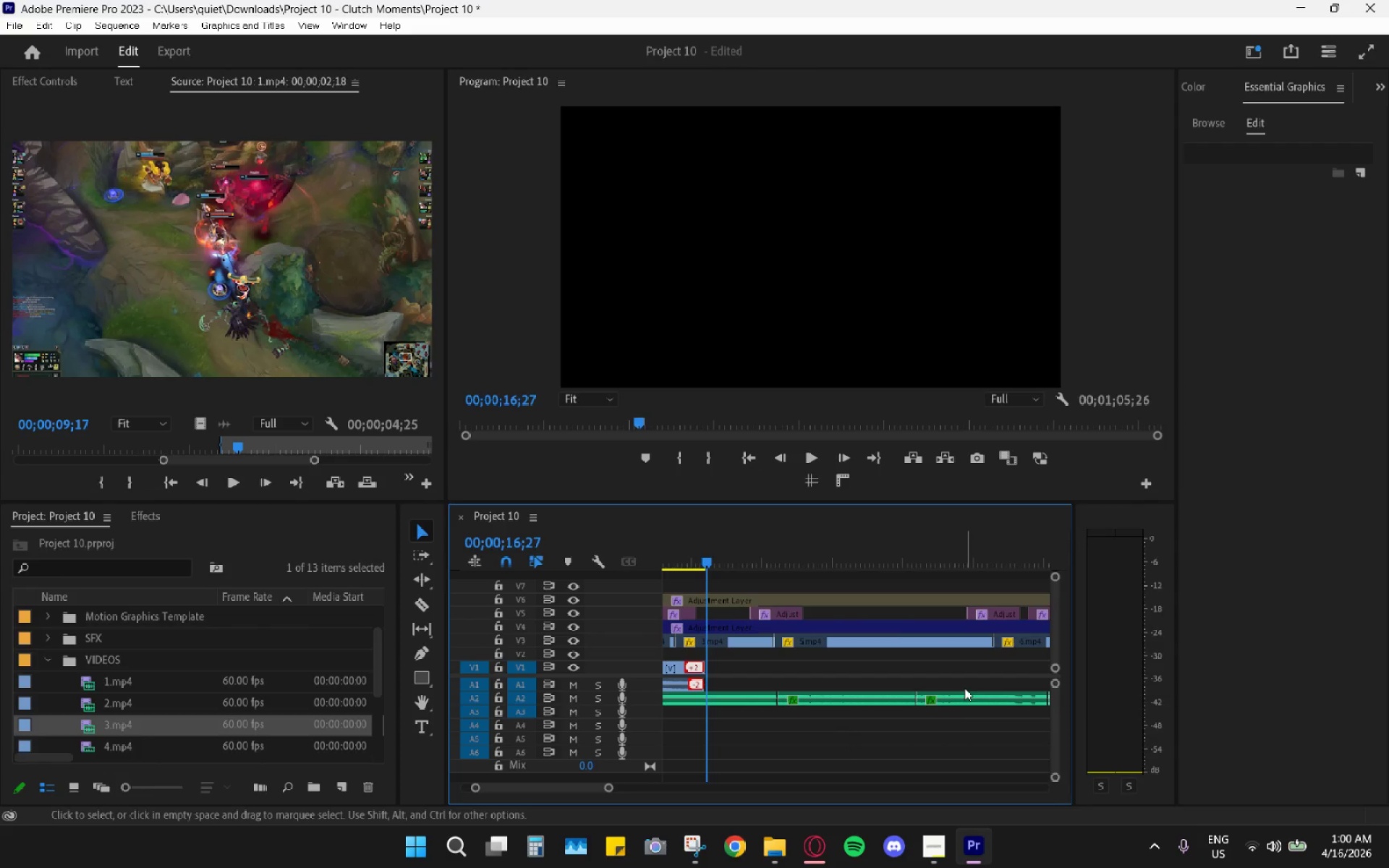 
hold_key(key=AltLeft, duration=0.81)
scroll: coordinate [945, 714], scroll_direction: down, amount: 14.0
 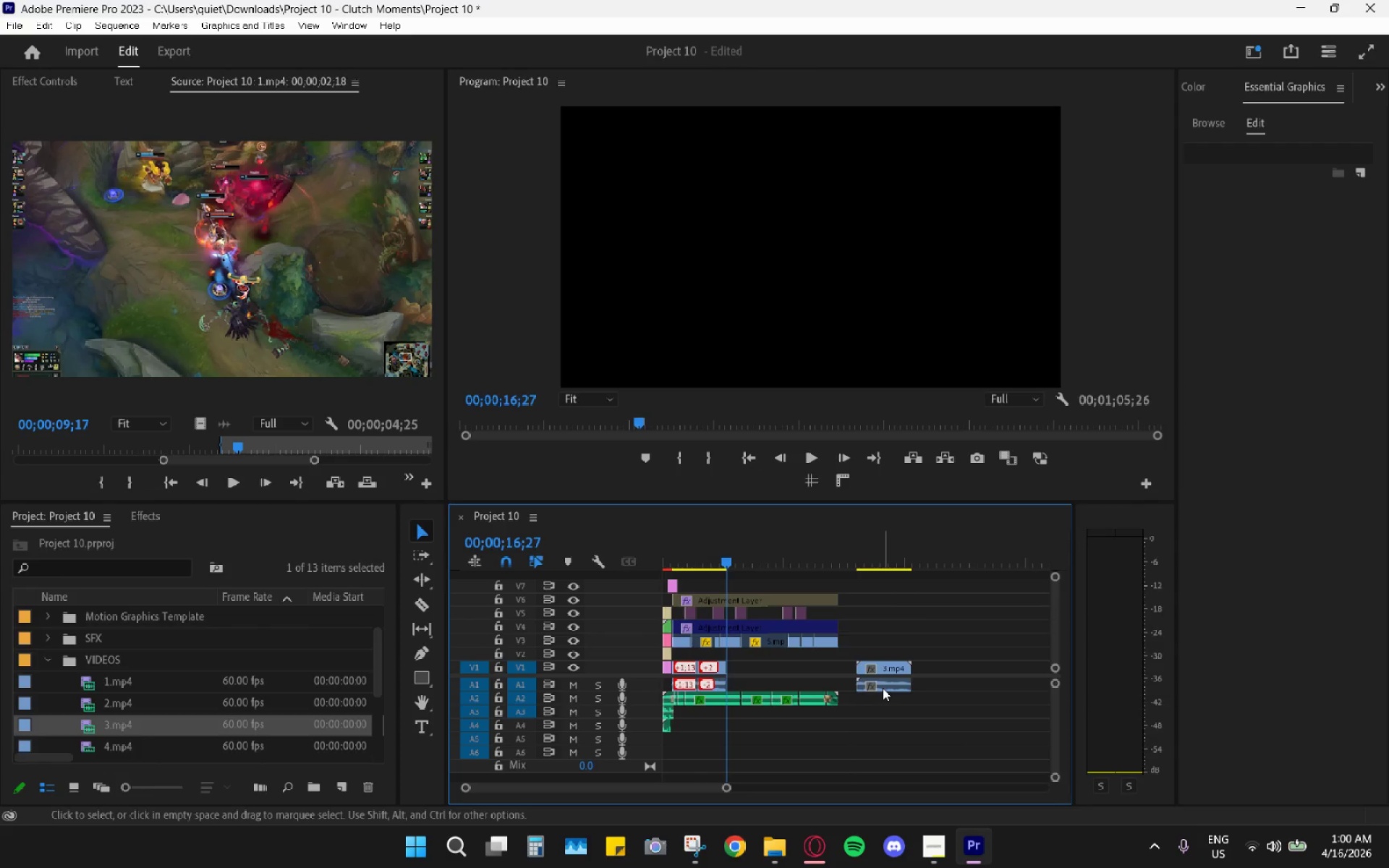 
left_click_drag(start_coordinate=[887, 688], to_coordinate=[758, 690])
 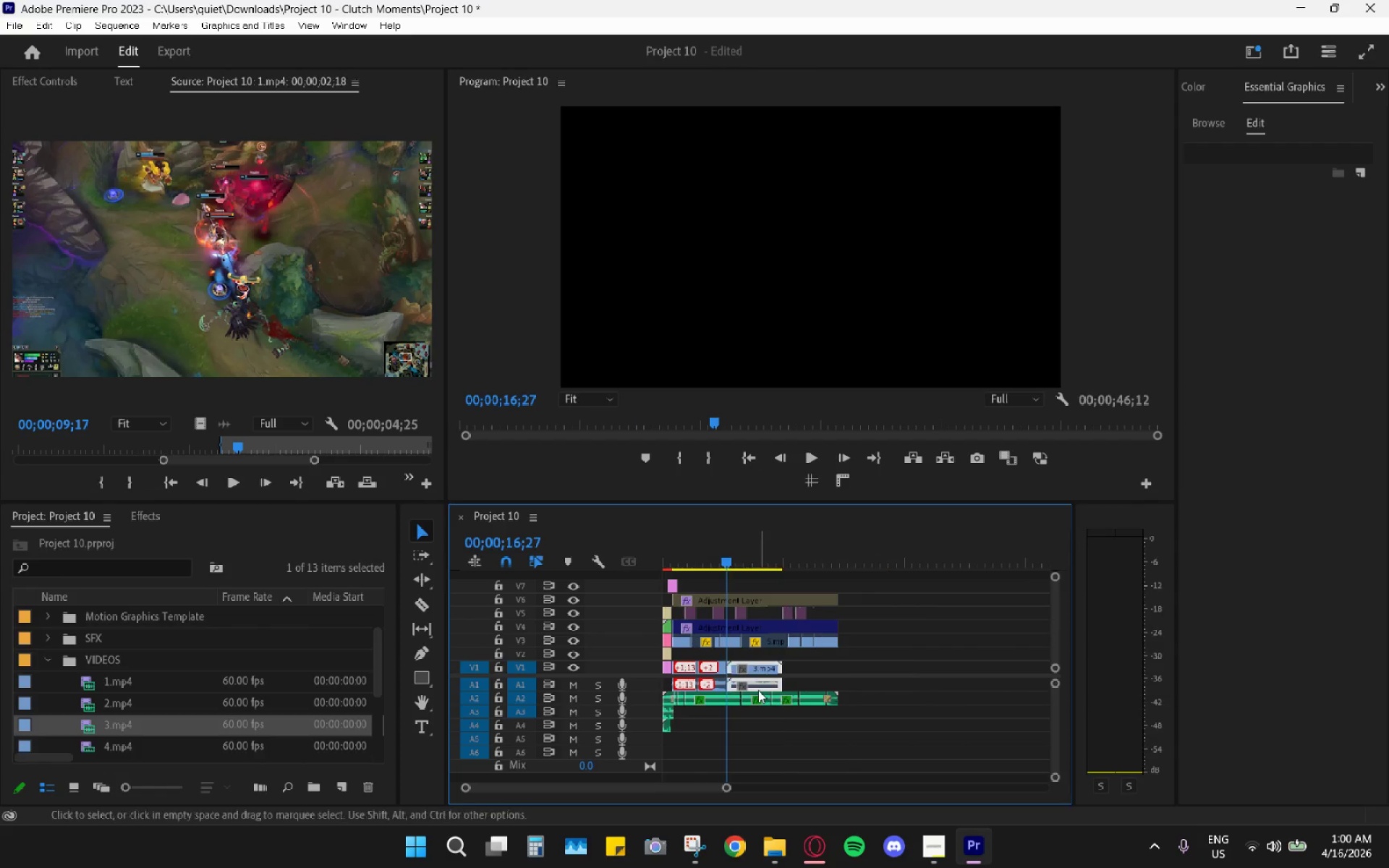 
hold_key(key=AltLeft, duration=0.64)
hold_key(key=AltLeft, duration=0.7)
hold_key(key=AltLeft, duration=0.41)
scroll: coordinate [818, 693], scroll_direction: up, amount: 27.0
 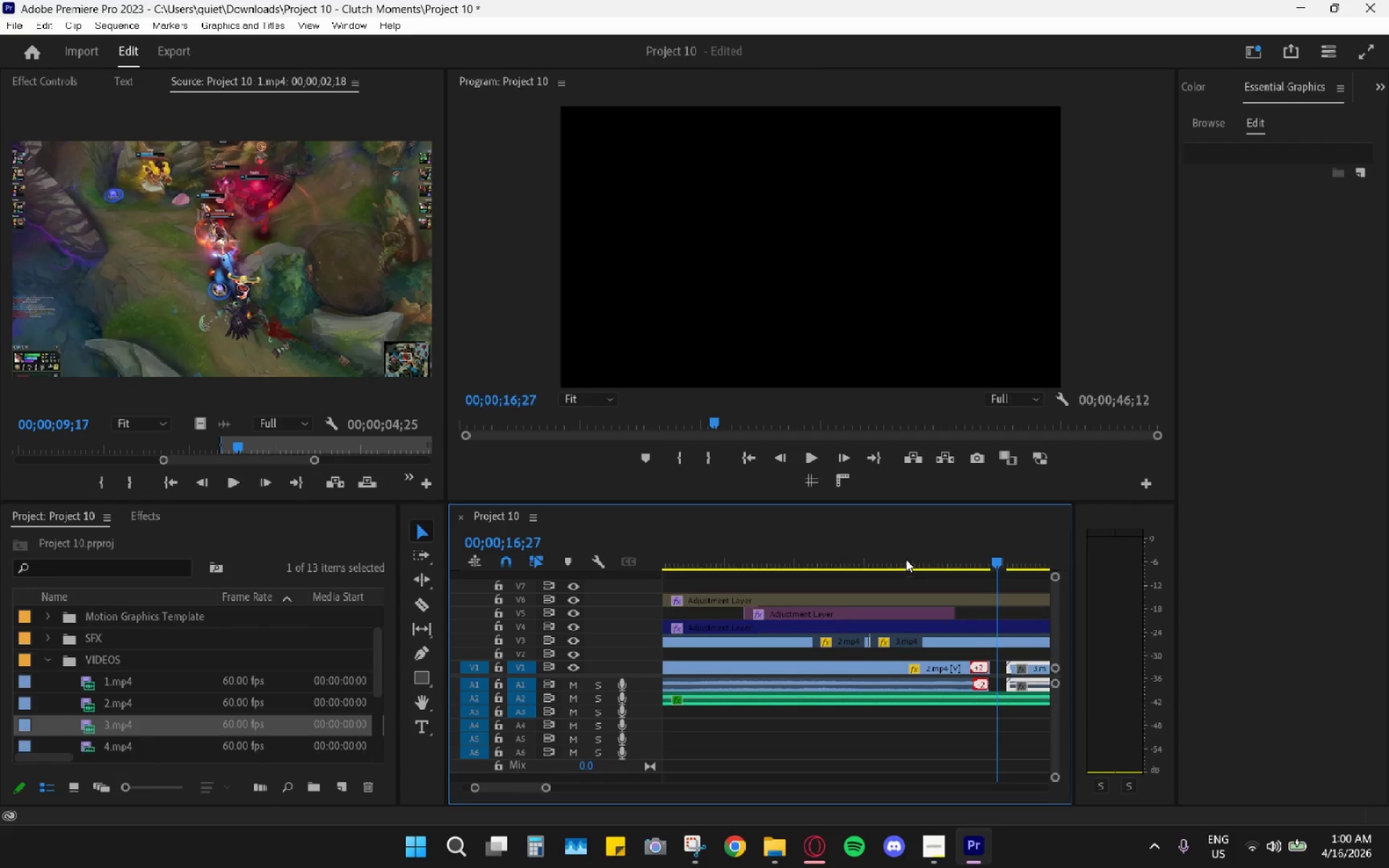 
scroll: coordinate [943, 680], scroll_direction: down, amount: 5.0
 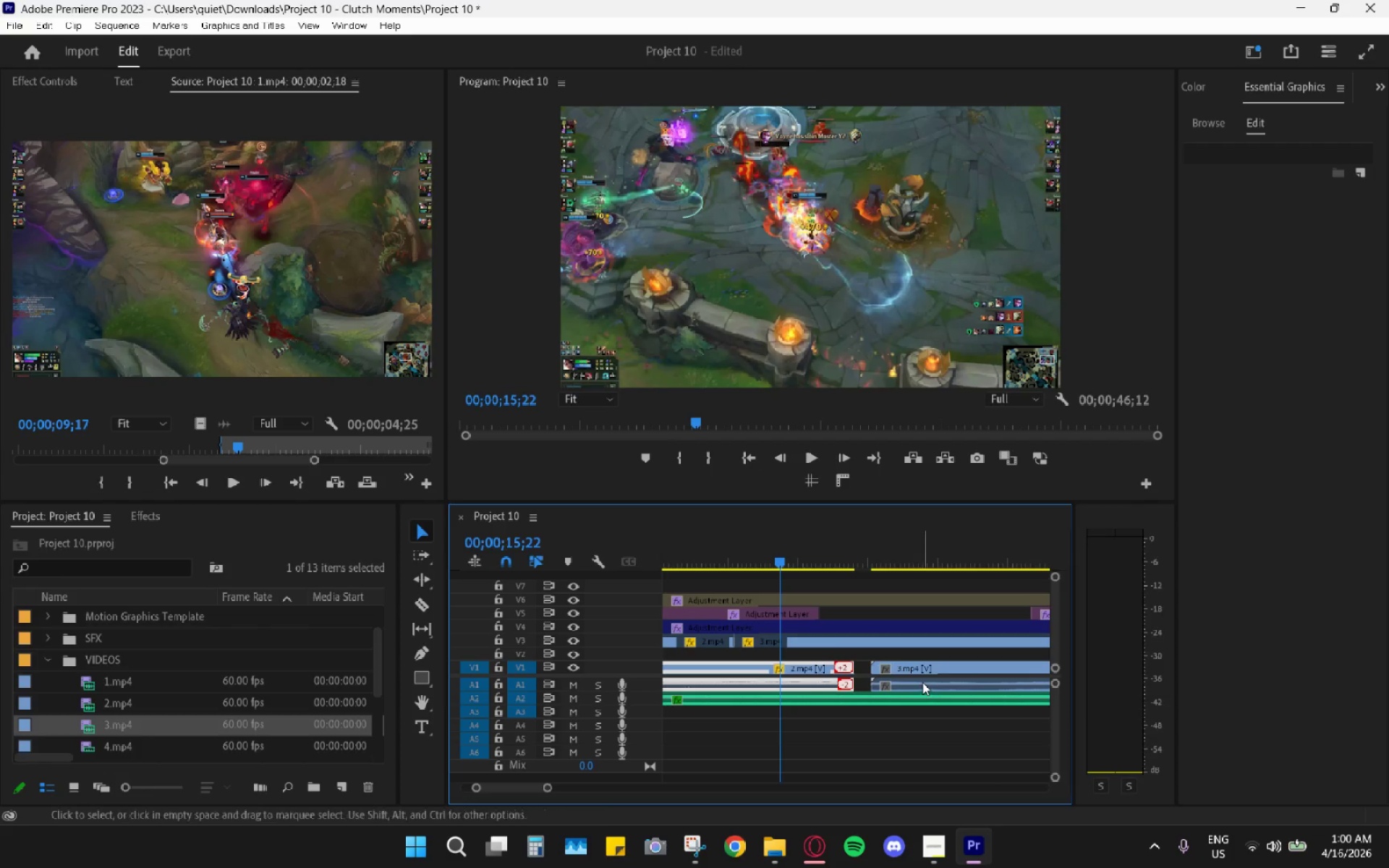 
left_click_drag(start_coordinate=[922, 686], to_coordinate=[906, 683])
 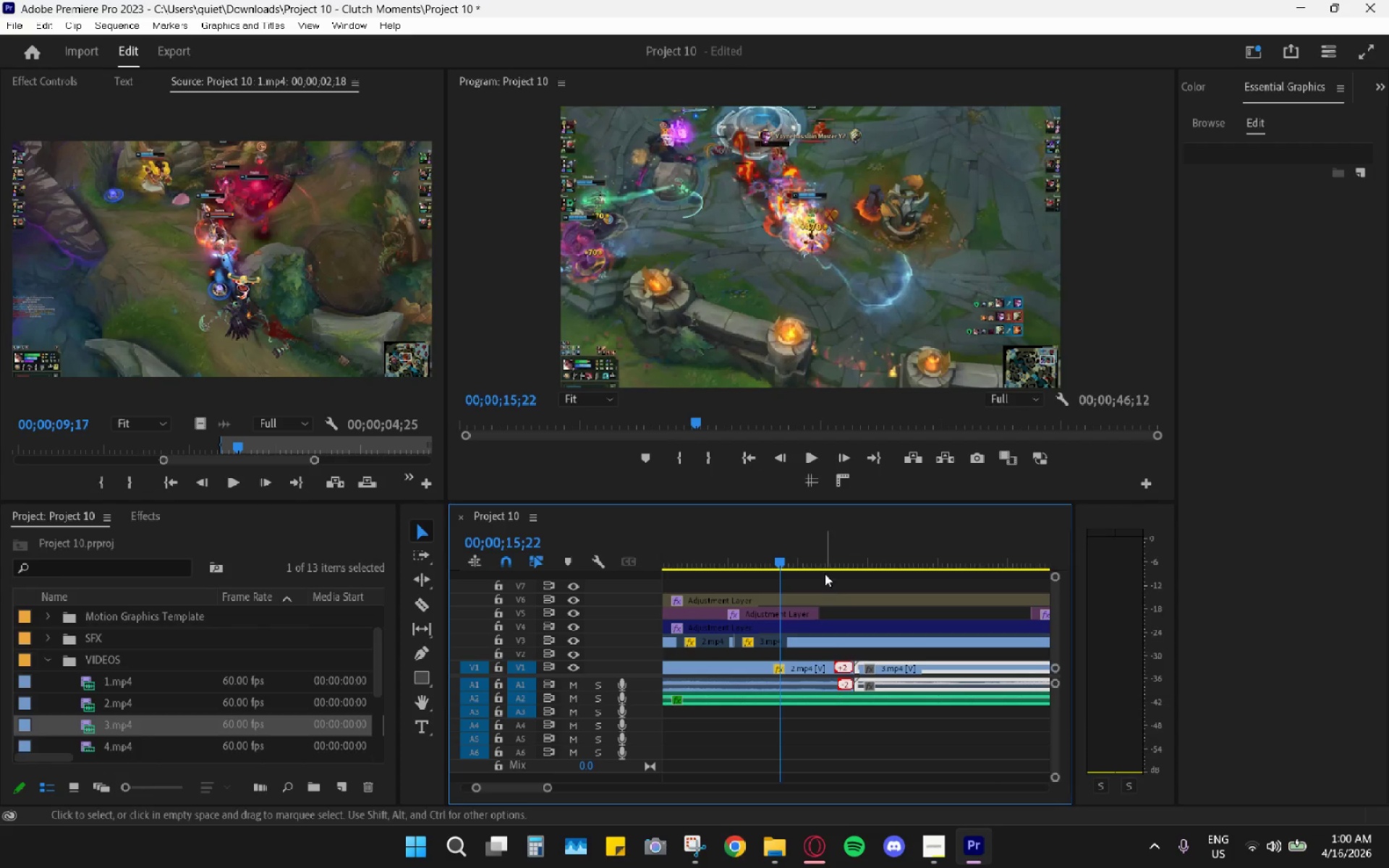 
left_click([825, 569])
 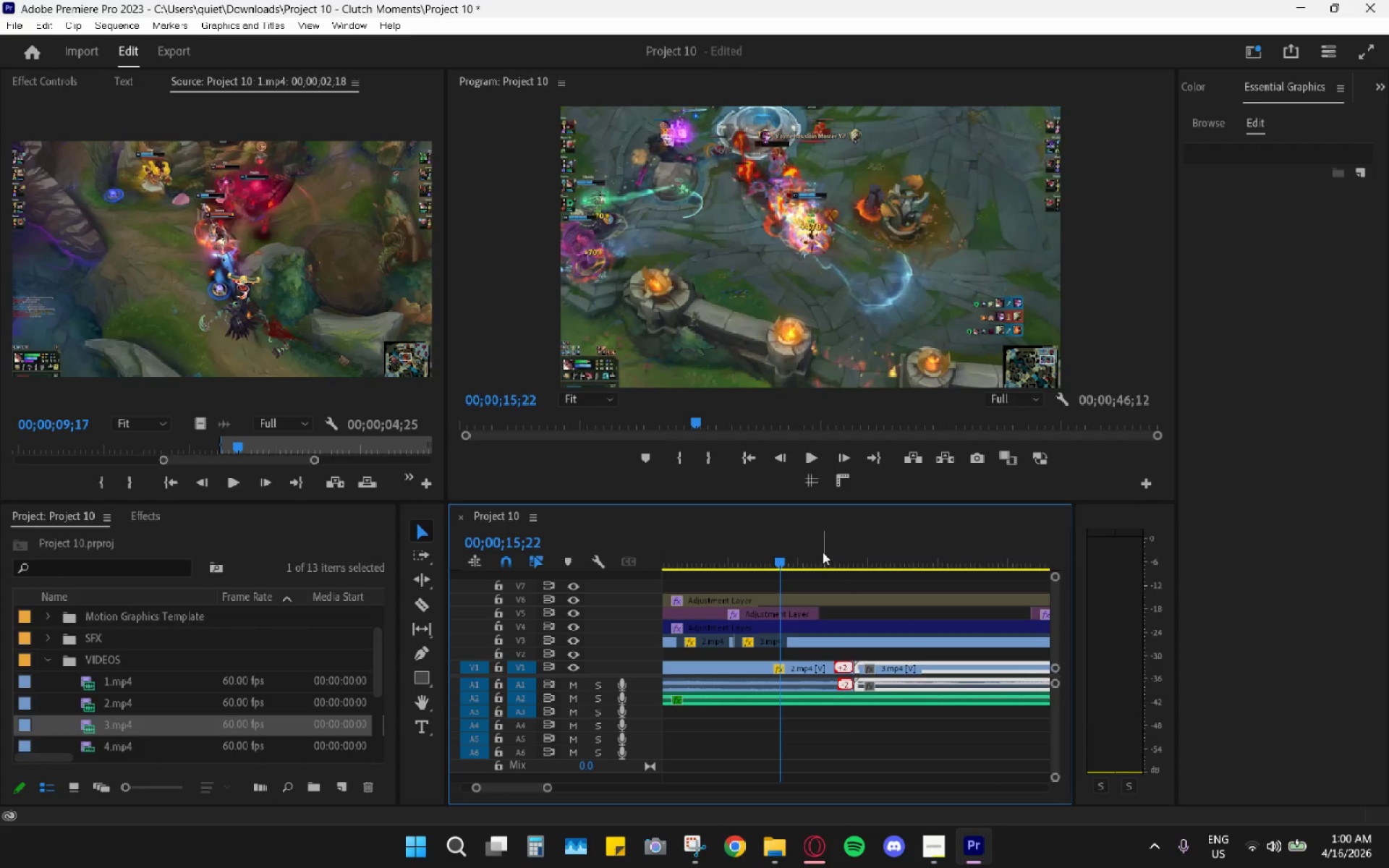 
key(Space)
 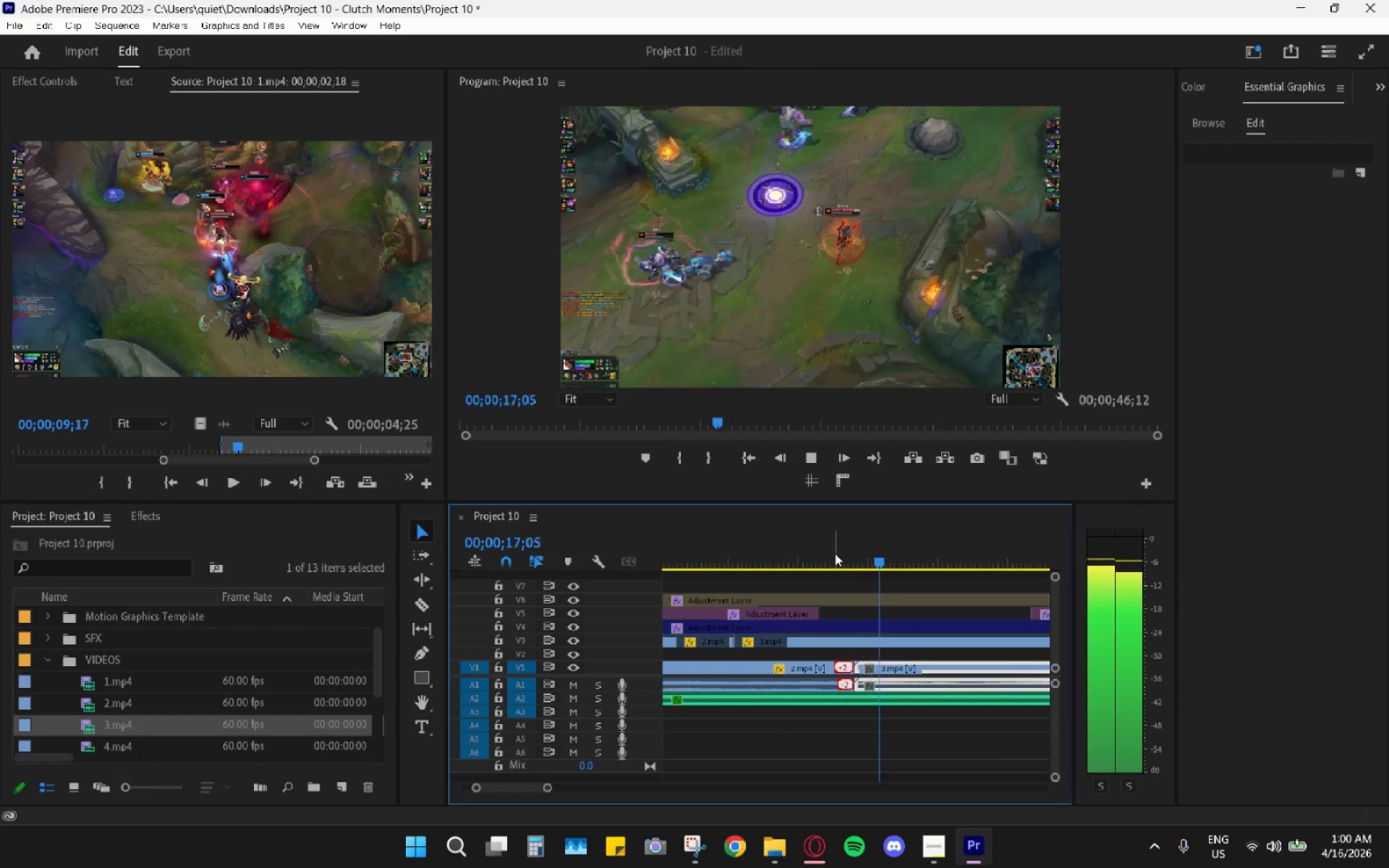 
key(Space)
 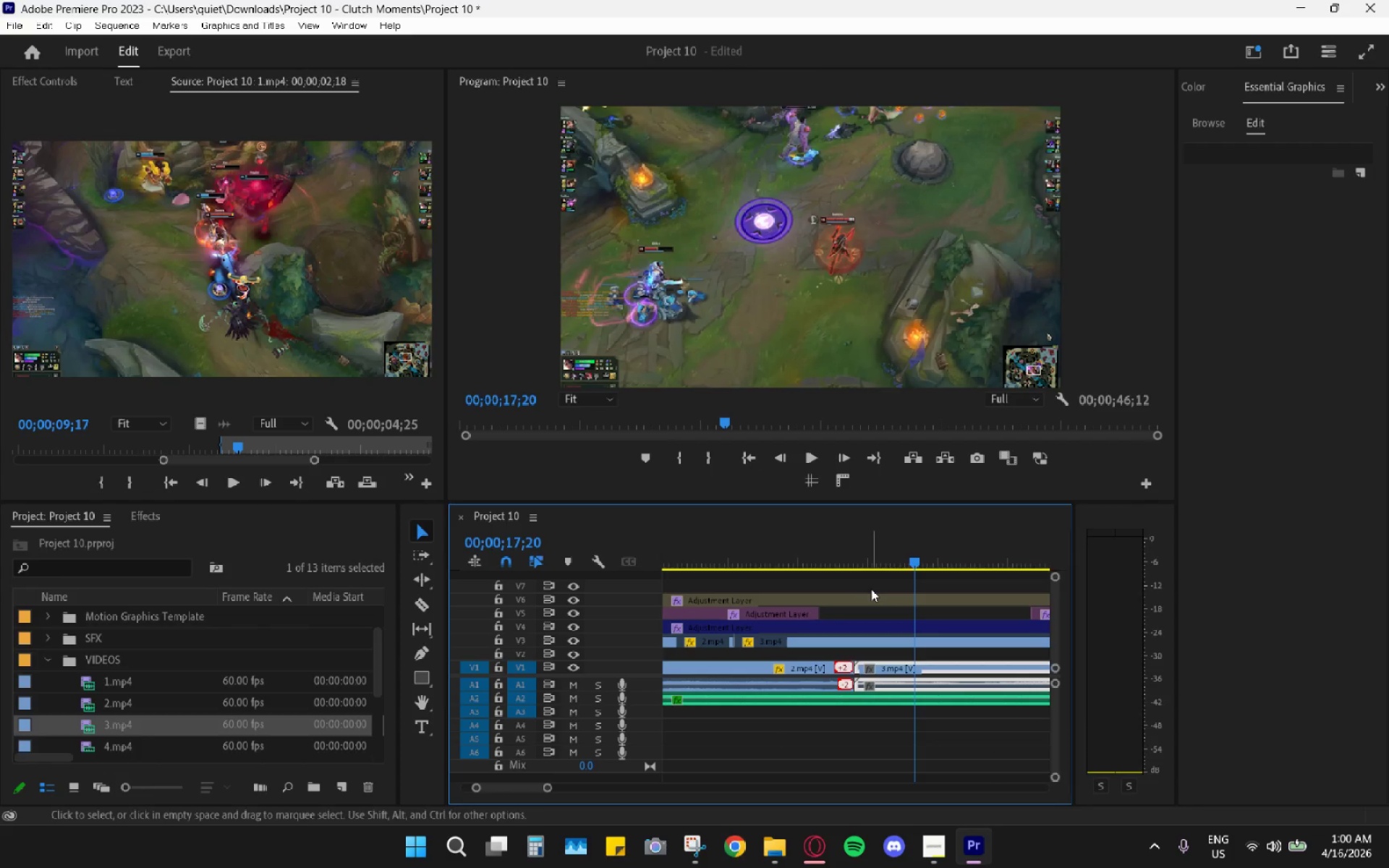 
hold_key(key=AltLeft, duration=0.58)
scroll: coordinate [845, 610], scroll_direction: down, amount: 10.0
 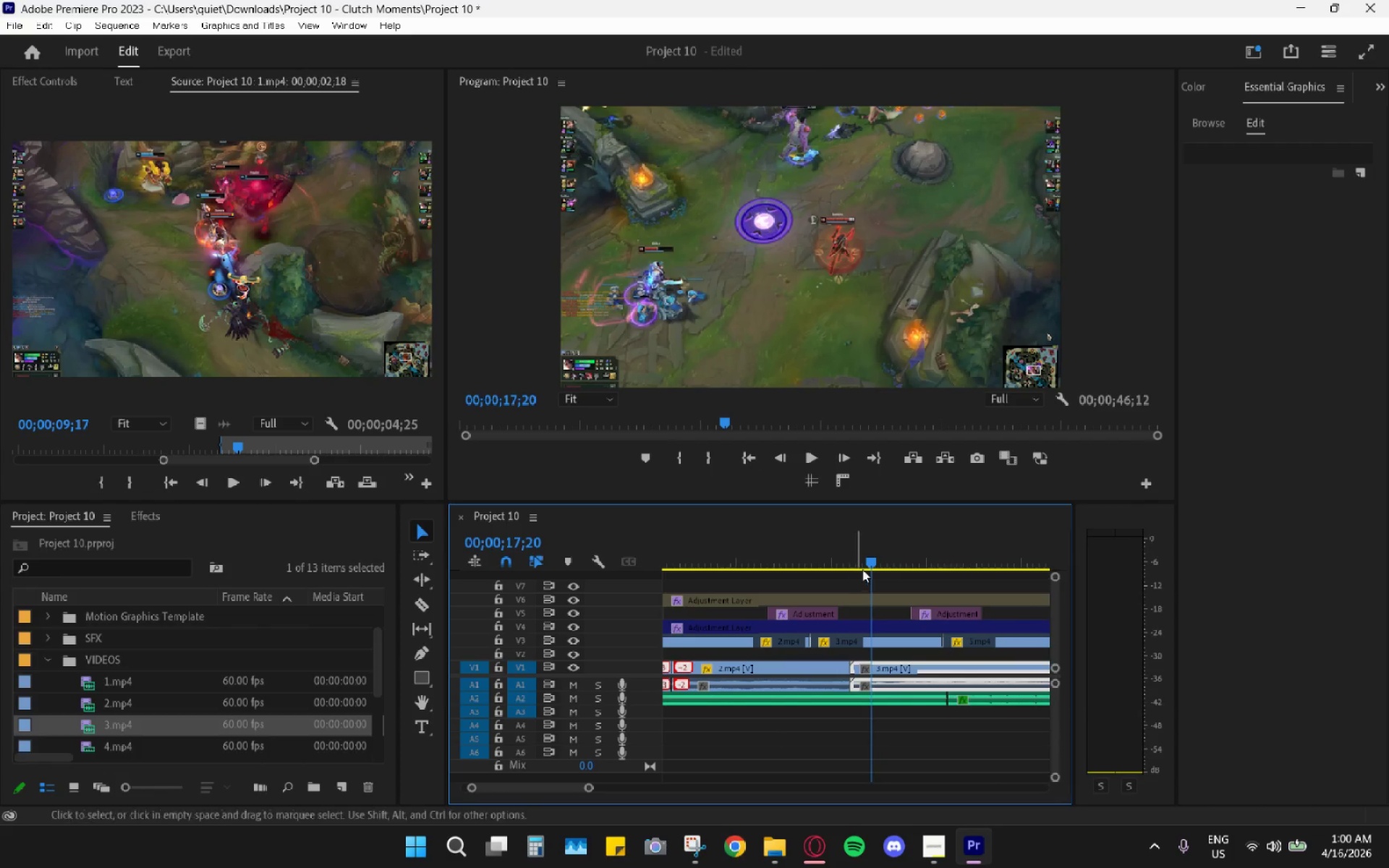 
left_click_drag(start_coordinate=[881, 563], to_coordinate=[895, 567])
 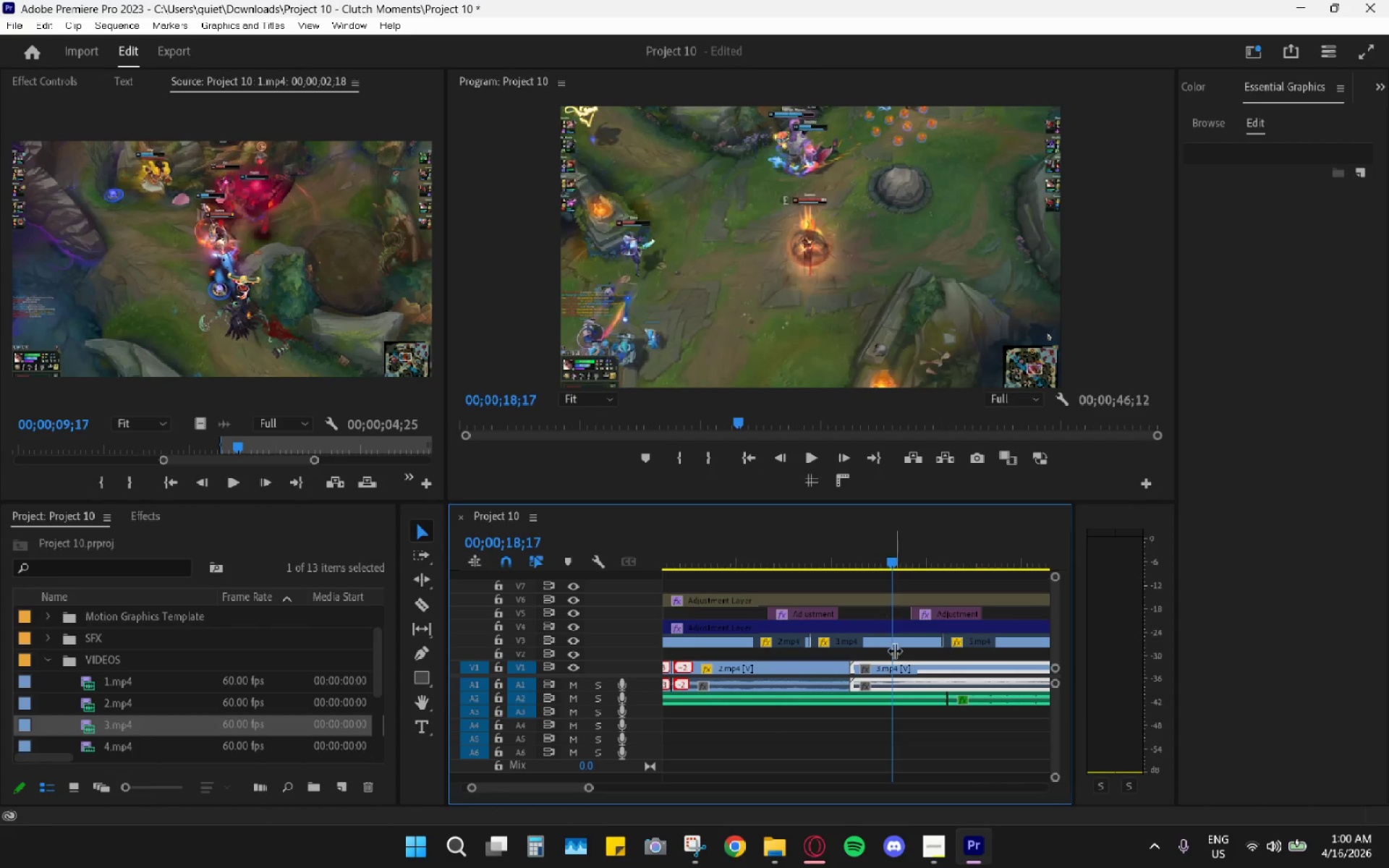 
key(C)
 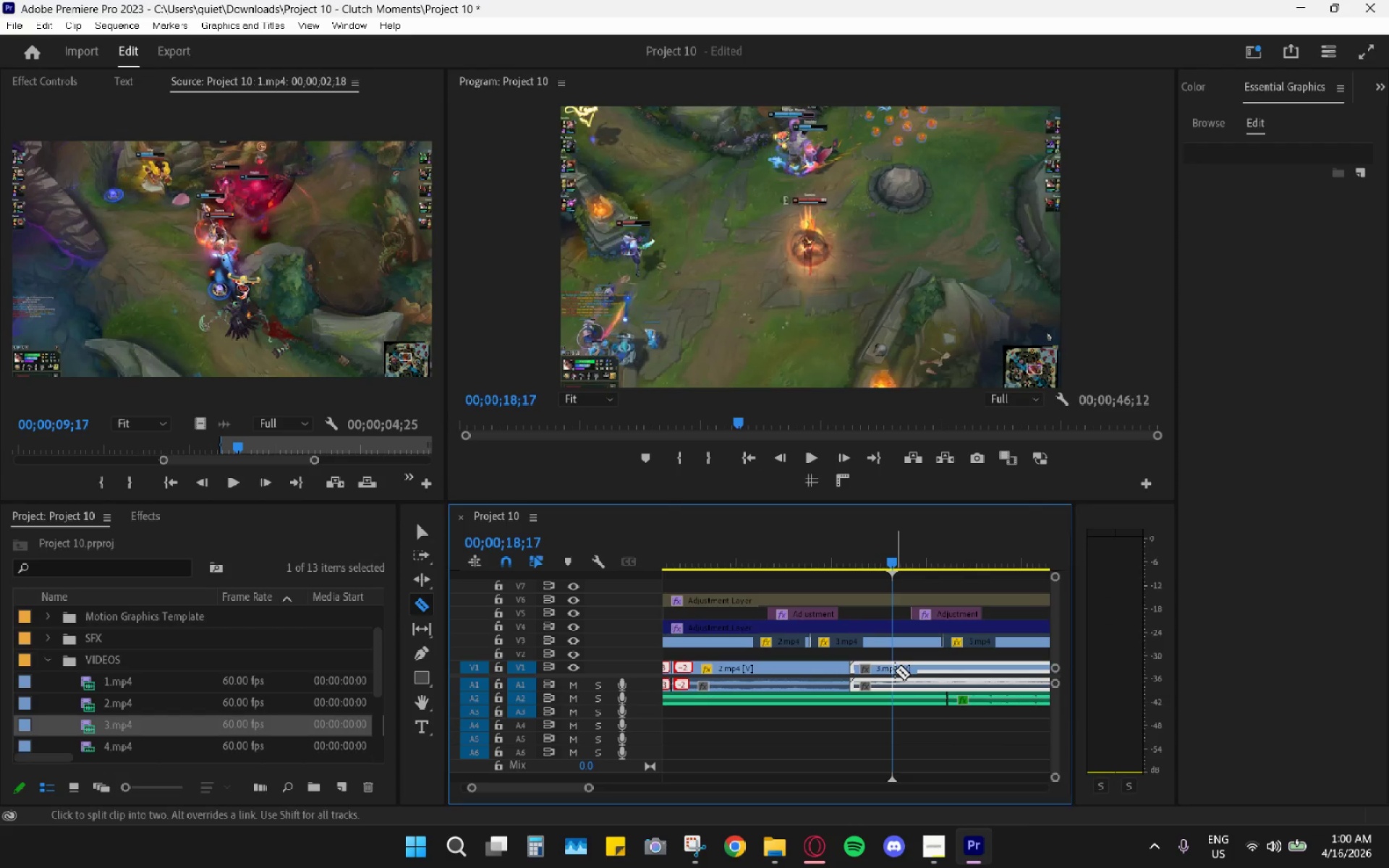 
left_click([894, 671])
 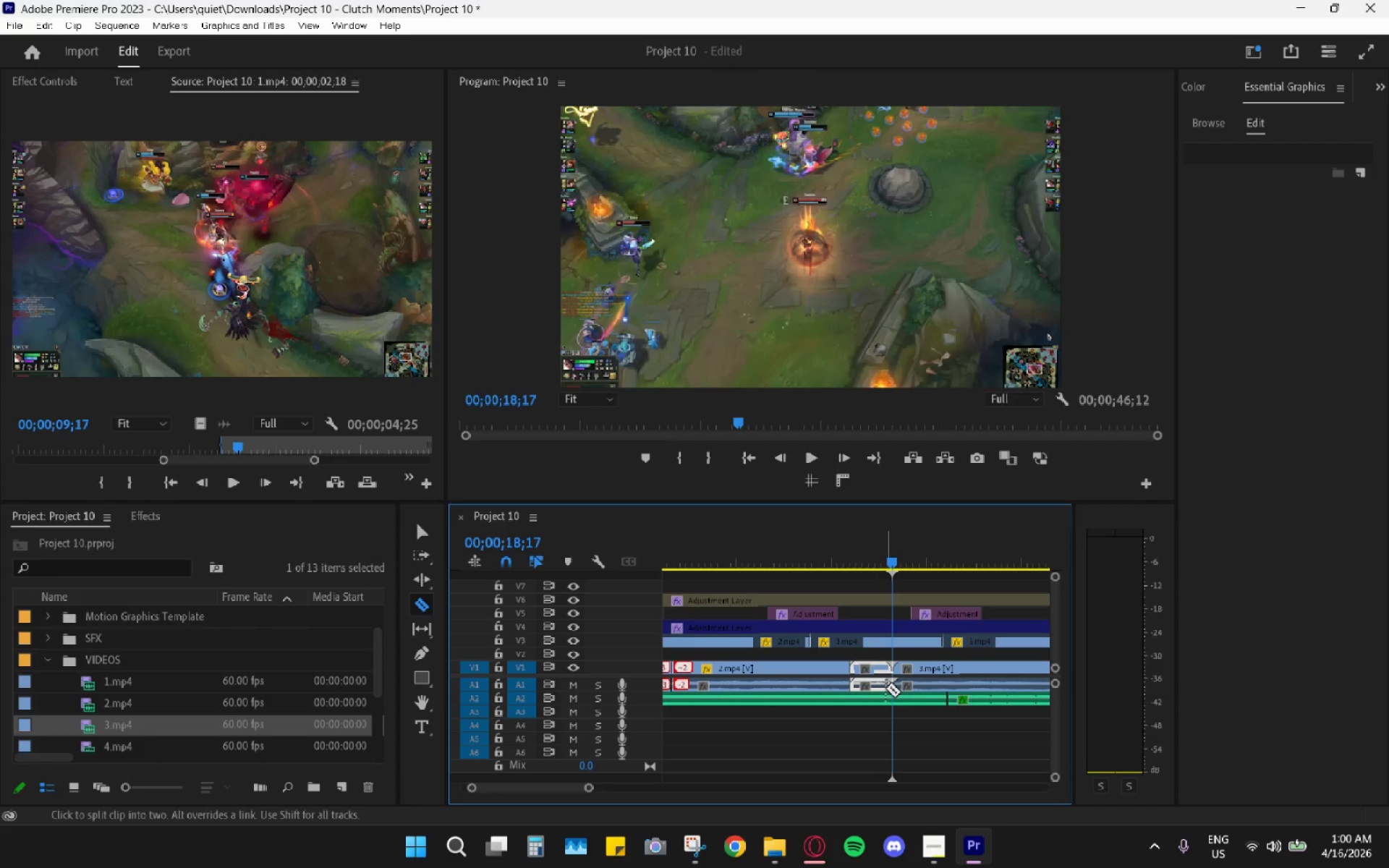 
type(hv)
 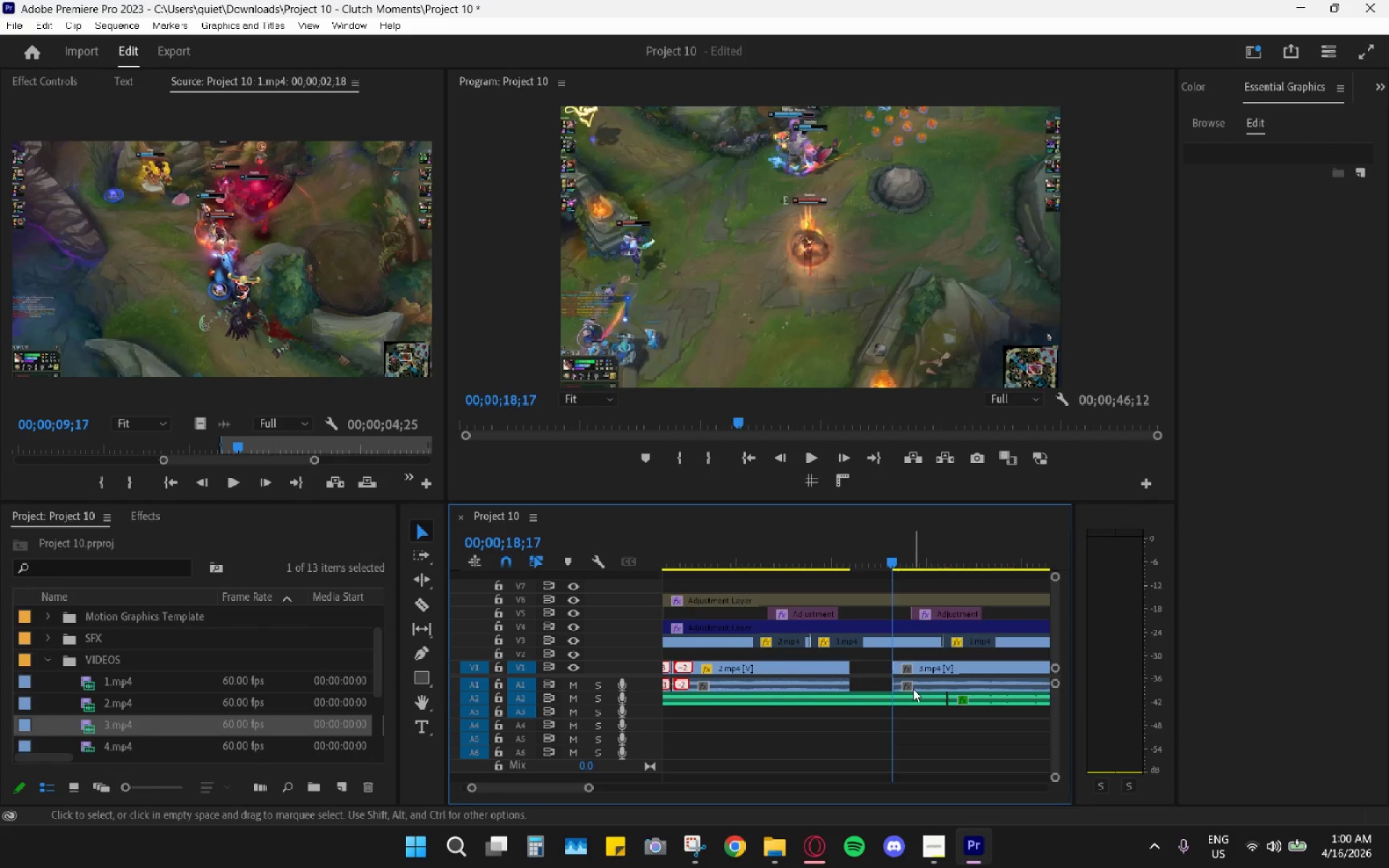 
left_click_drag(start_coordinate=[914, 688], to_coordinate=[877, 685])
 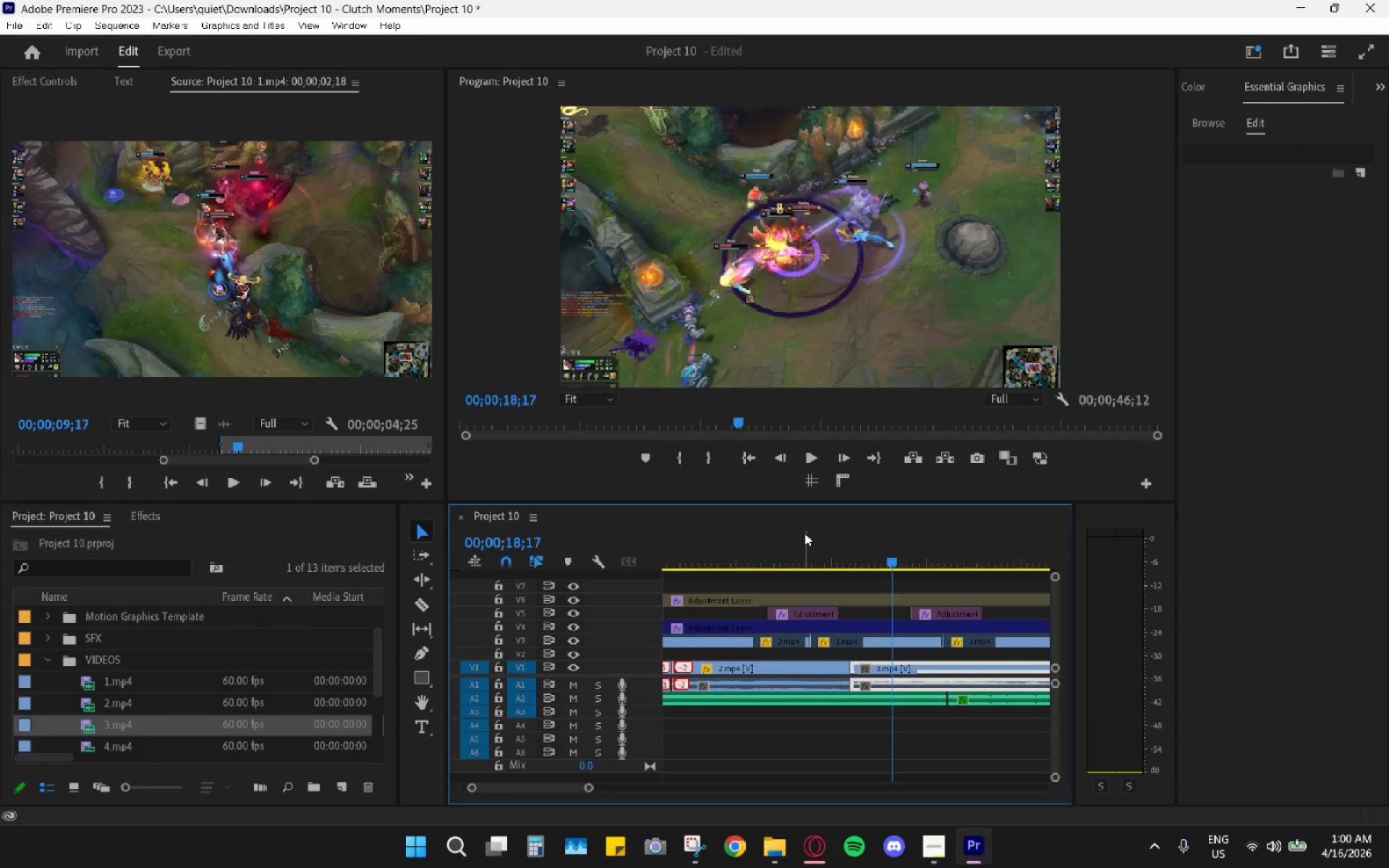 
key(Space)
 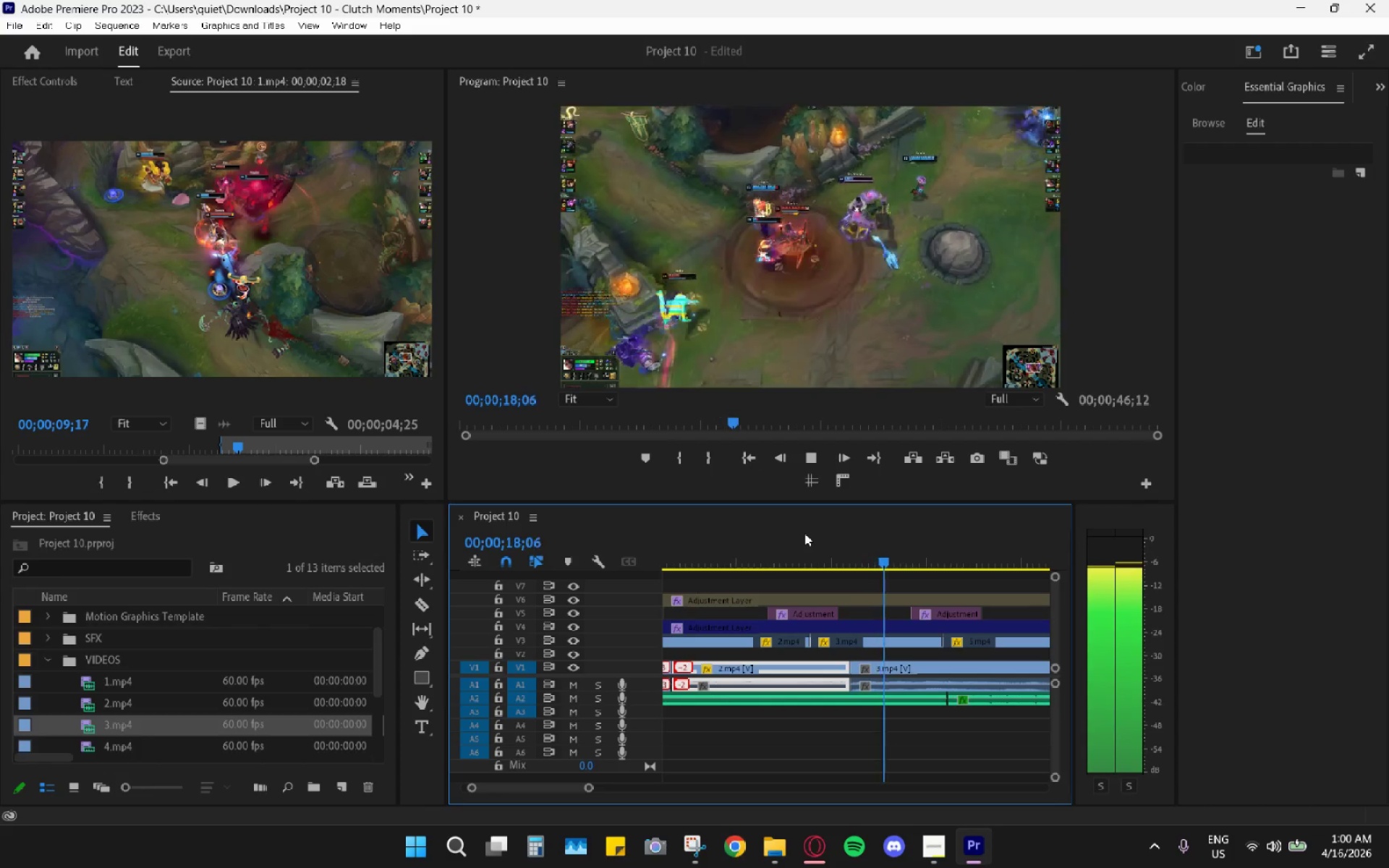 
key(Space)
 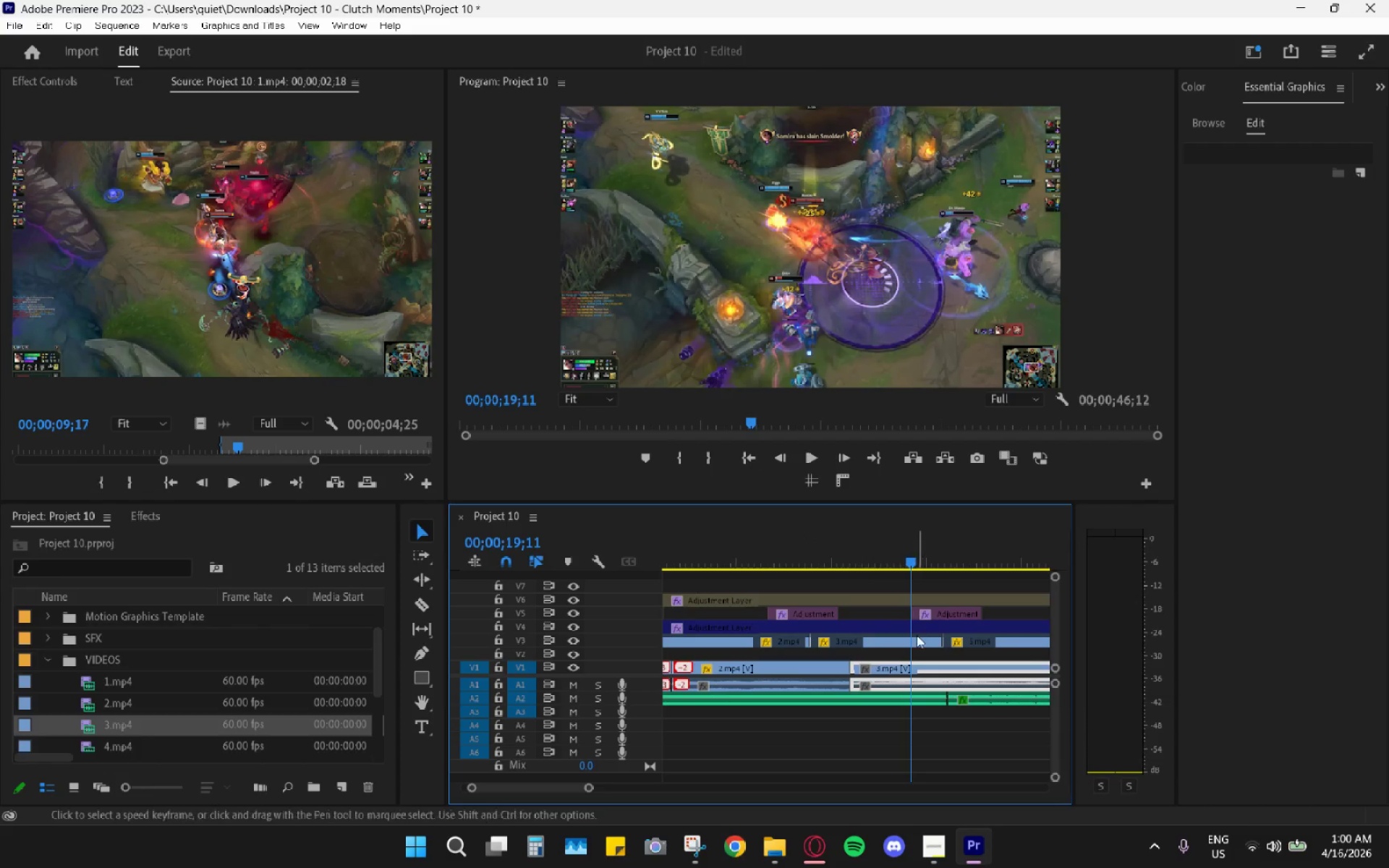 
hold_key(key=AltLeft, duration=1.33)
scroll: coordinate [904, 636], scroll_direction: down, amount: 3.0
 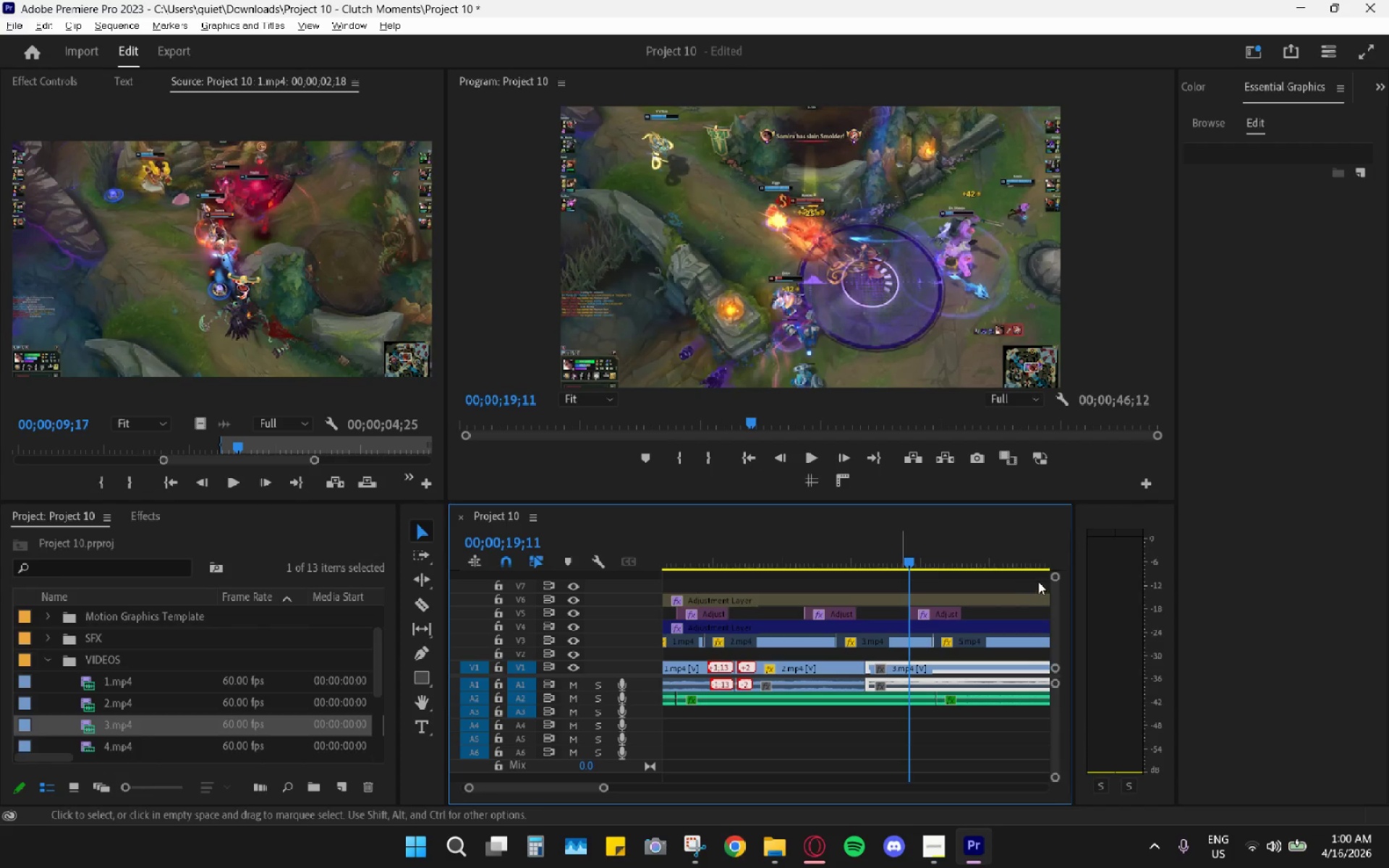 
left_click_drag(start_coordinate=[1053, 576], to_coordinate=[1060, 581])
 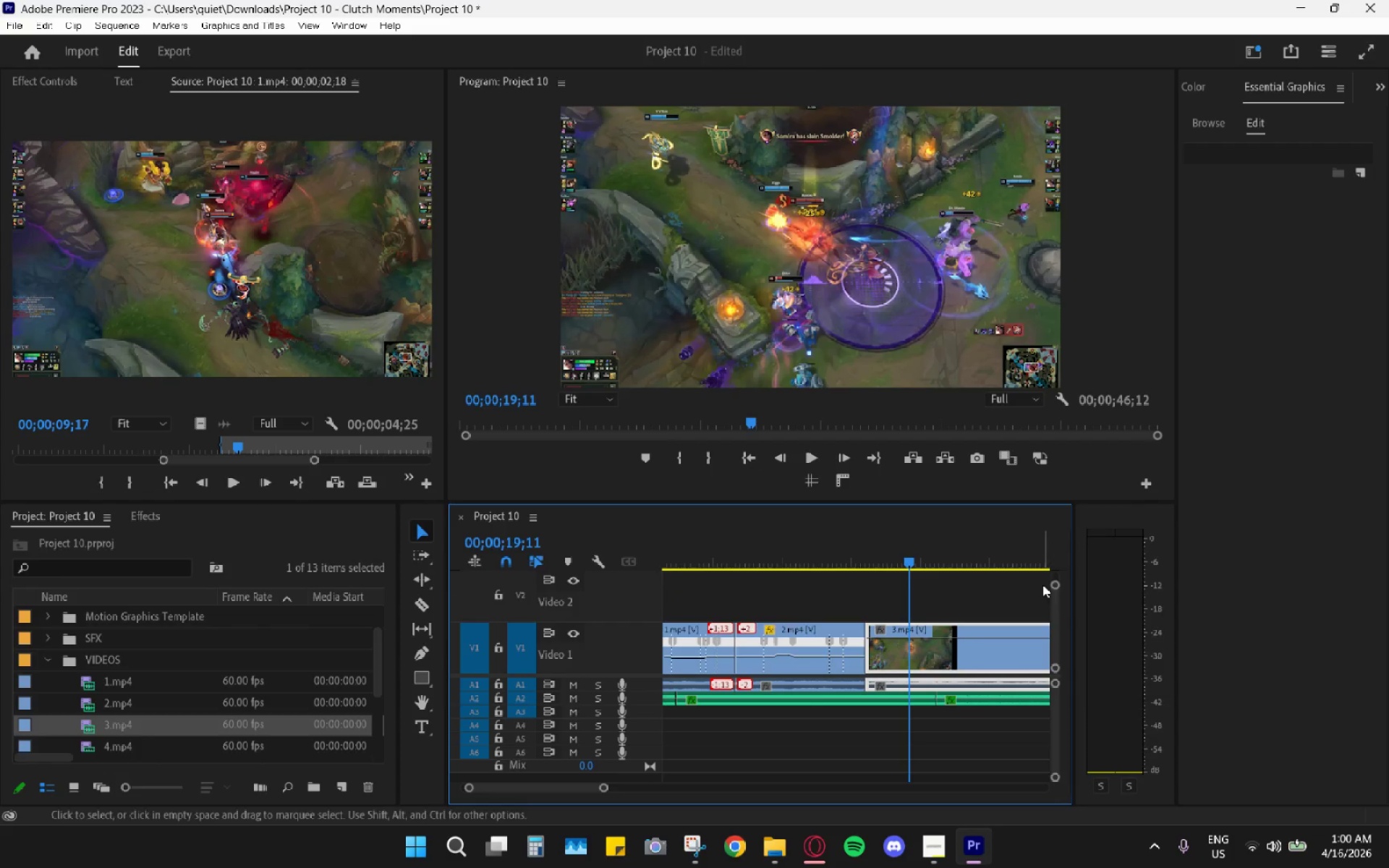 
left_click_drag(start_coordinate=[1053, 584], to_coordinate=[1061, 583])
 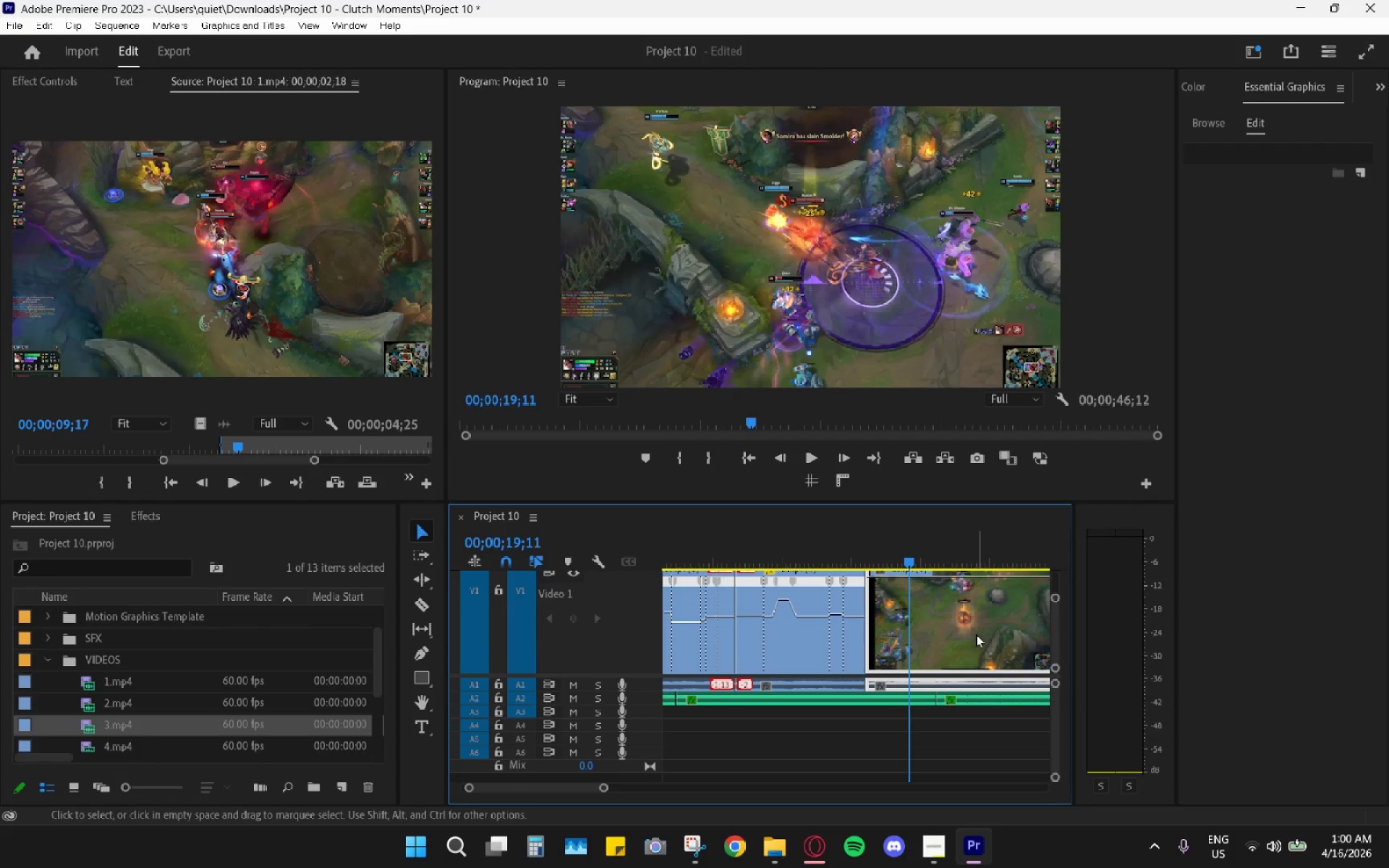 
scroll: coordinate [964, 635], scroll_direction: up, amount: 2.0
 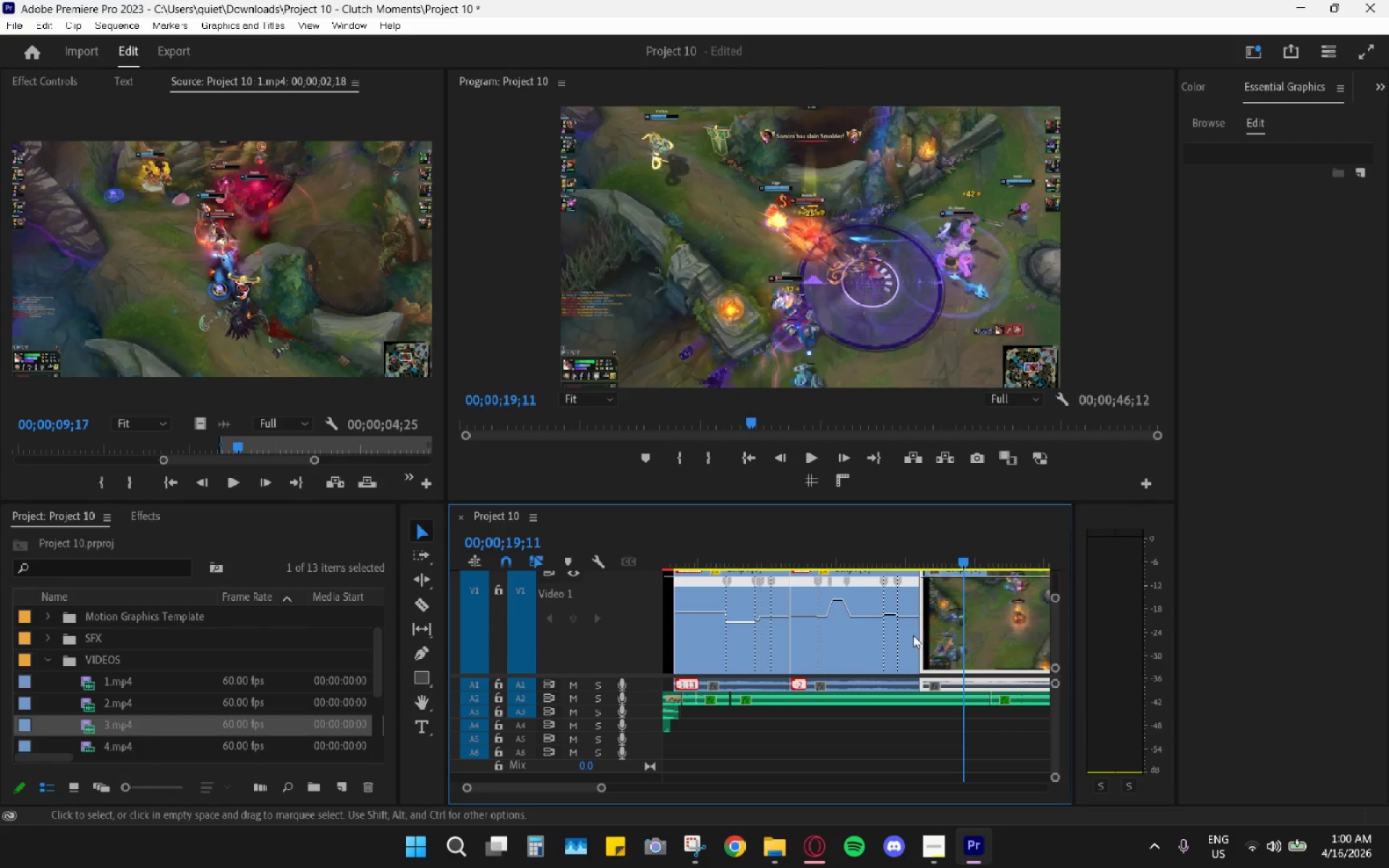 
scroll: coordinate [905, 639], scroll_direction: down, amount: 6.0
 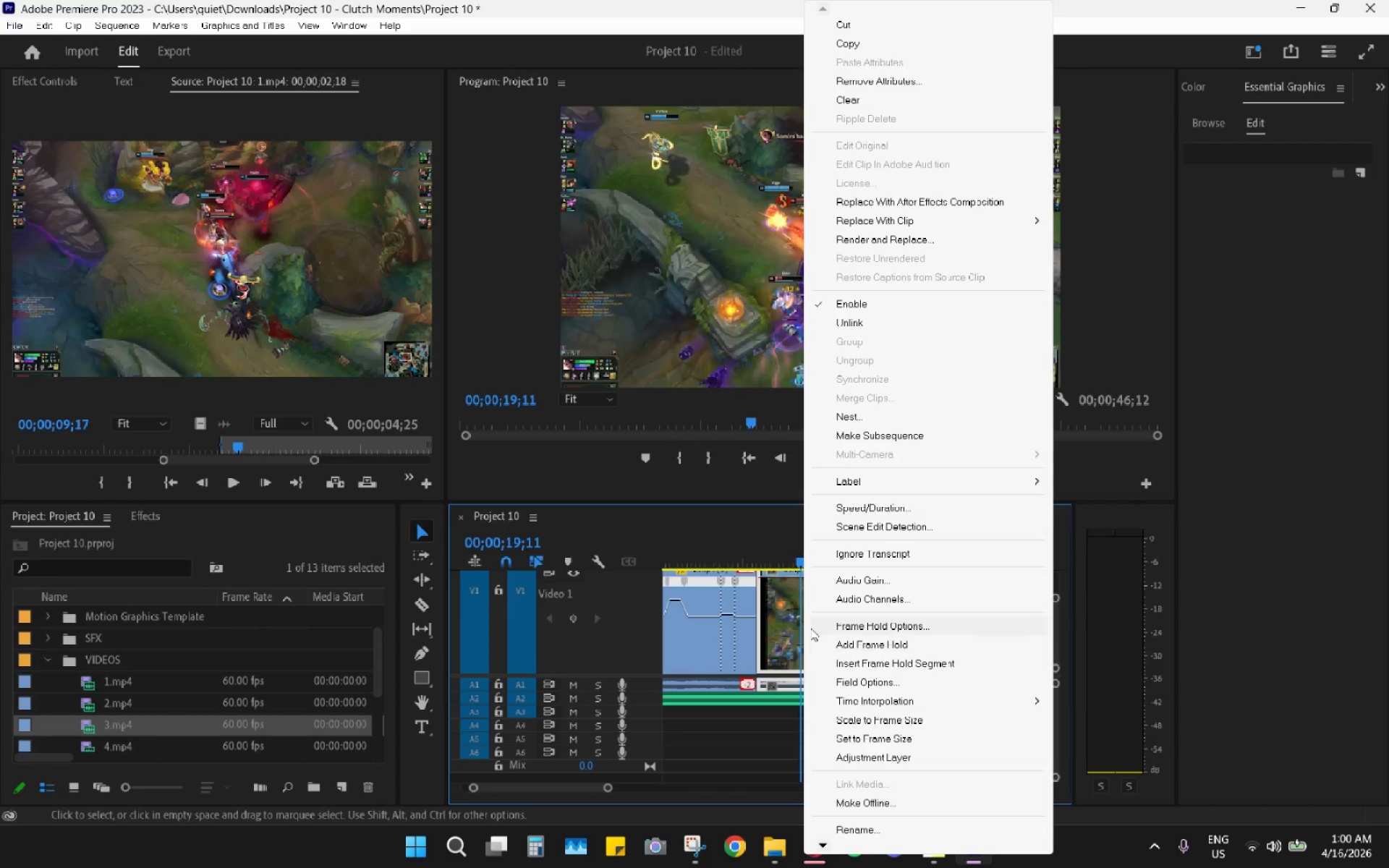 
left_click([778, 584])
 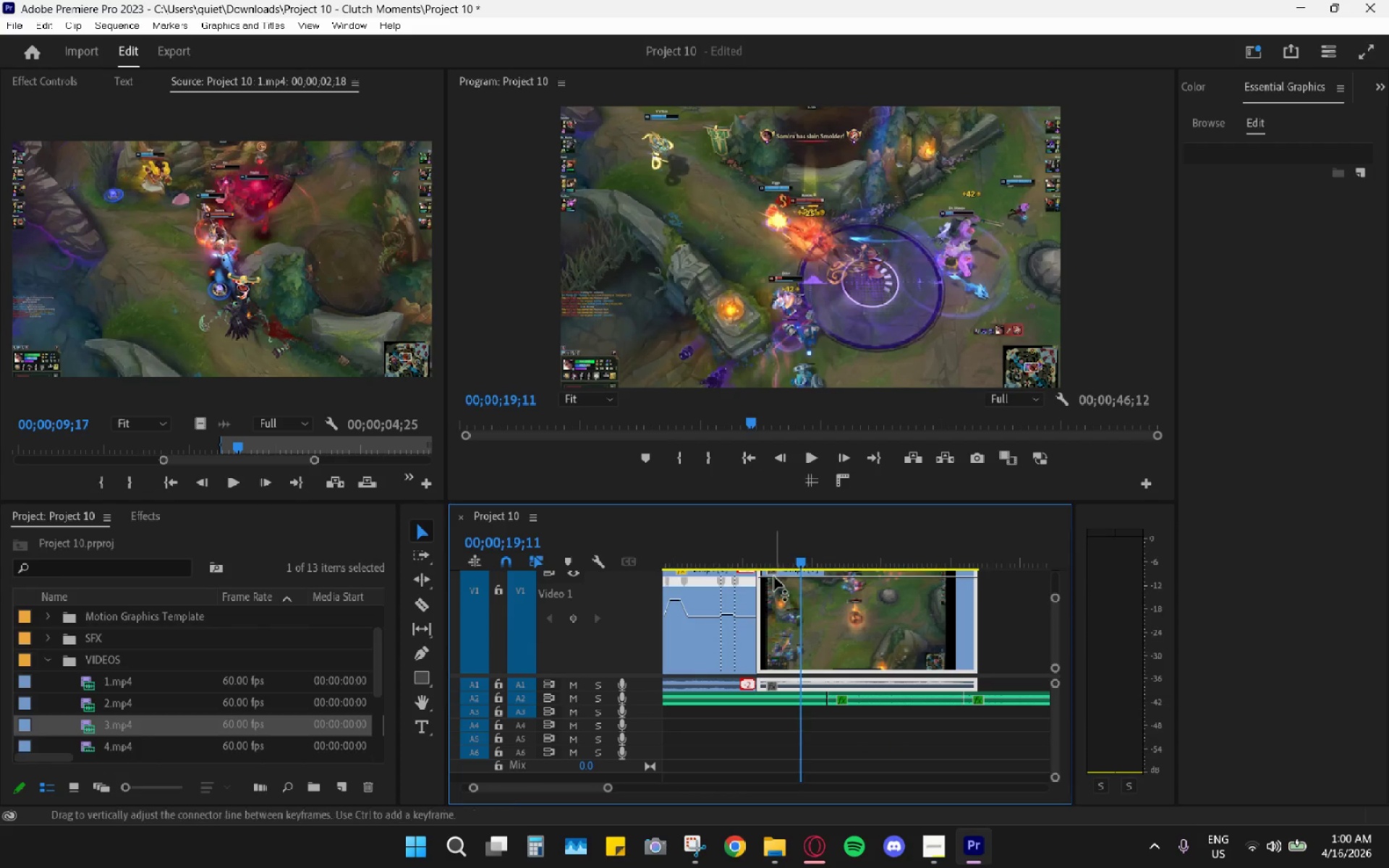 
right_click([773, 575])
 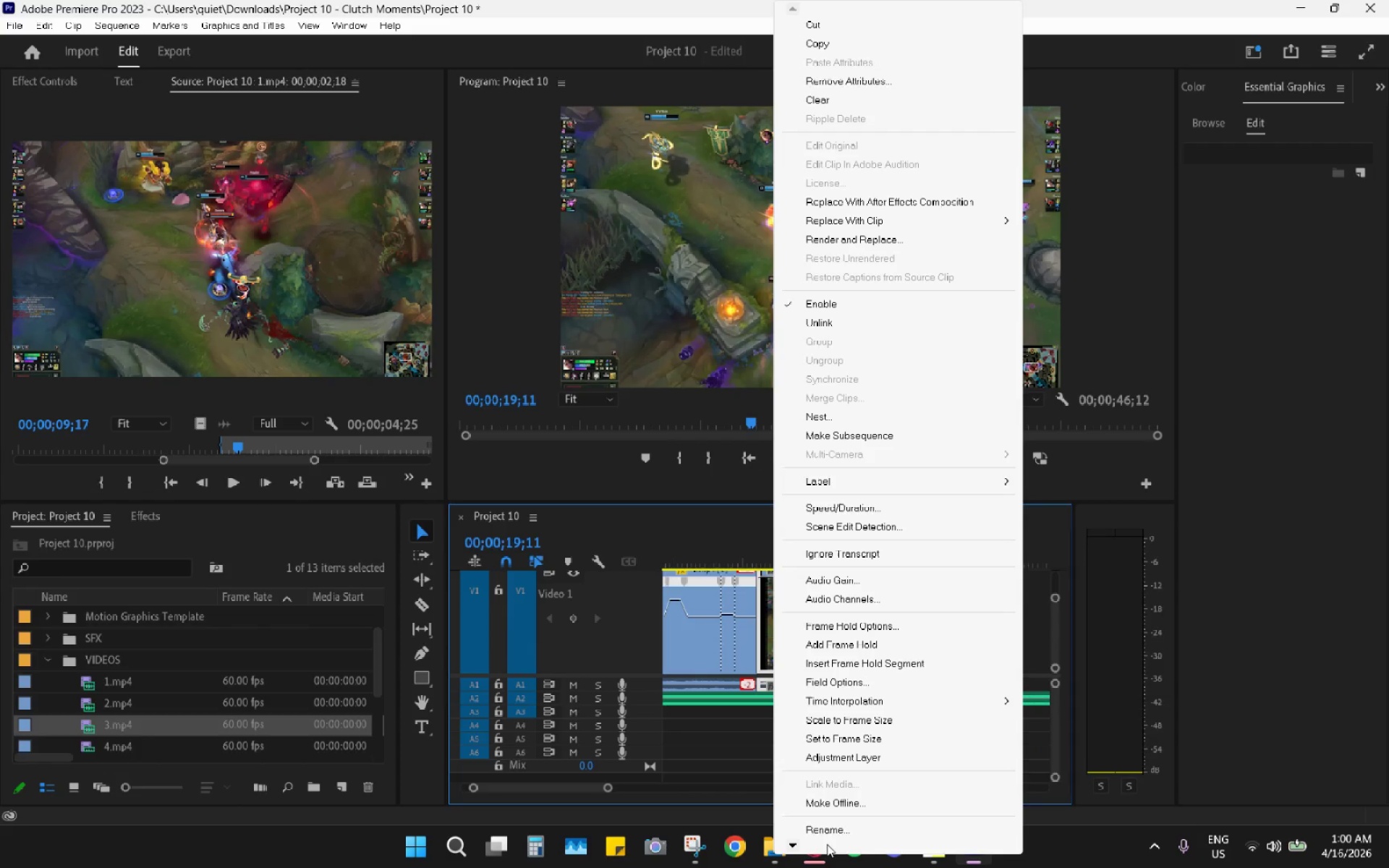 
left_click([791, 838])
 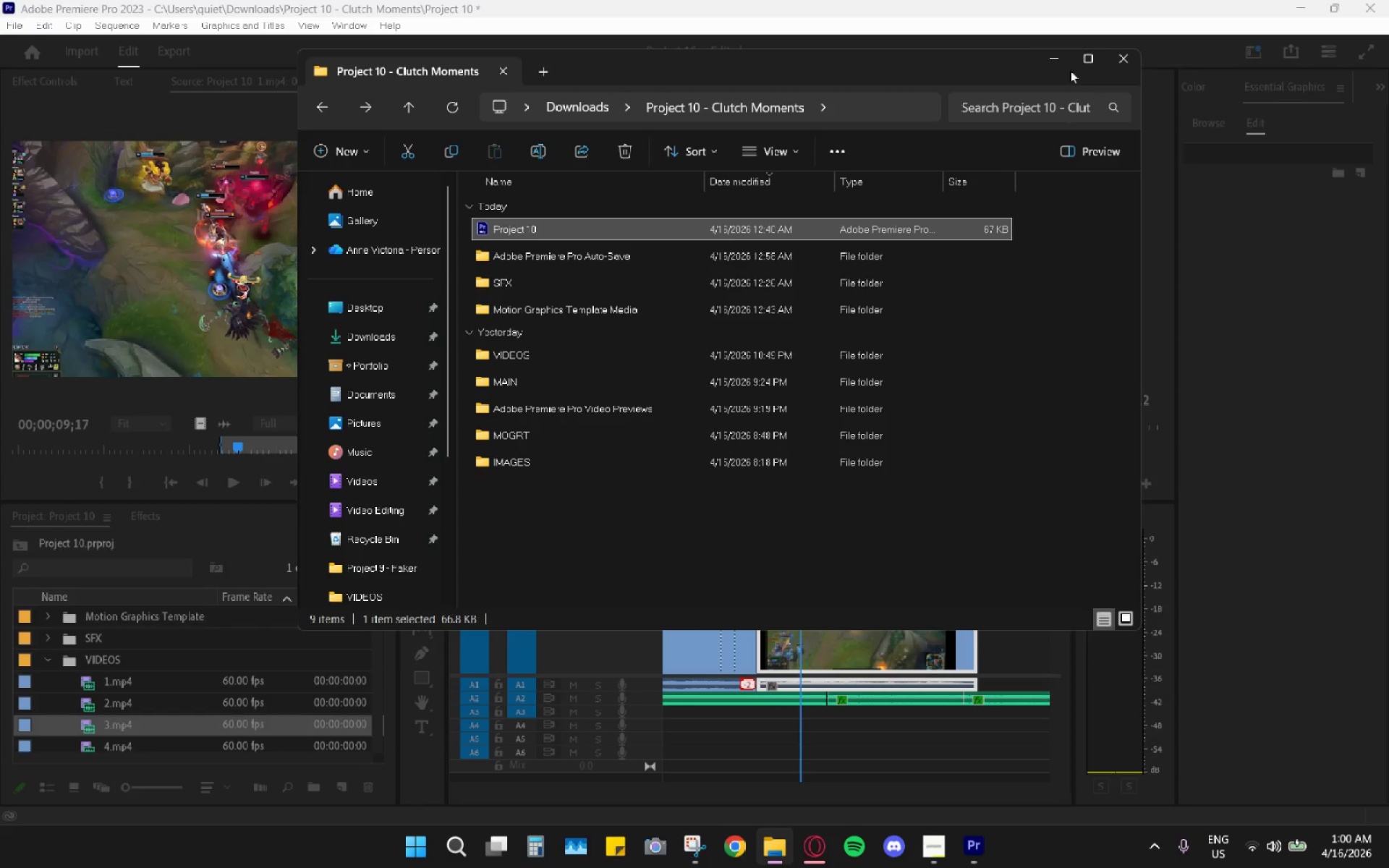 
left_click_drag(start_coordinate=[1115, 50], to_coordinate=[1126, 67])
 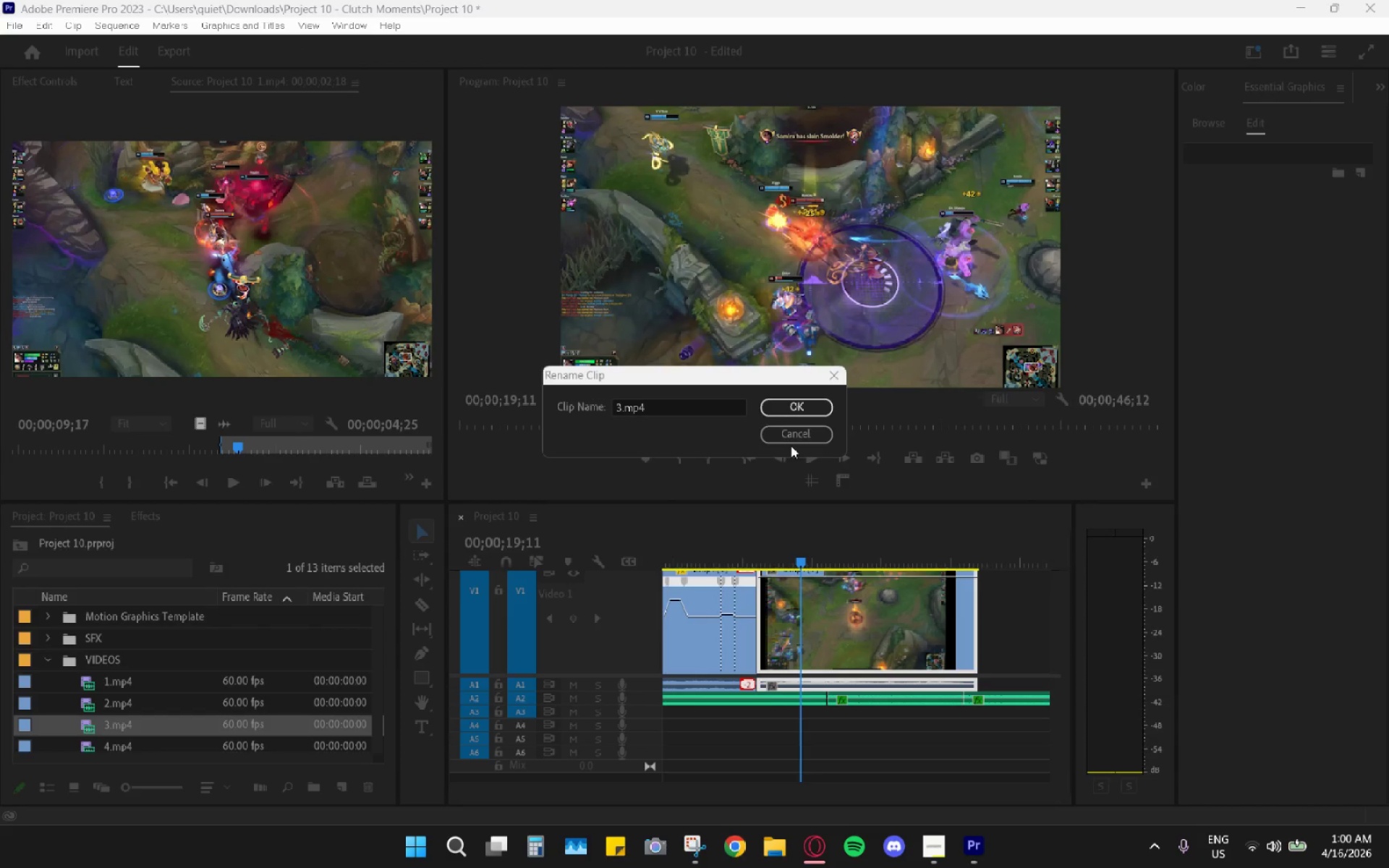 
left_click([794, 434])
 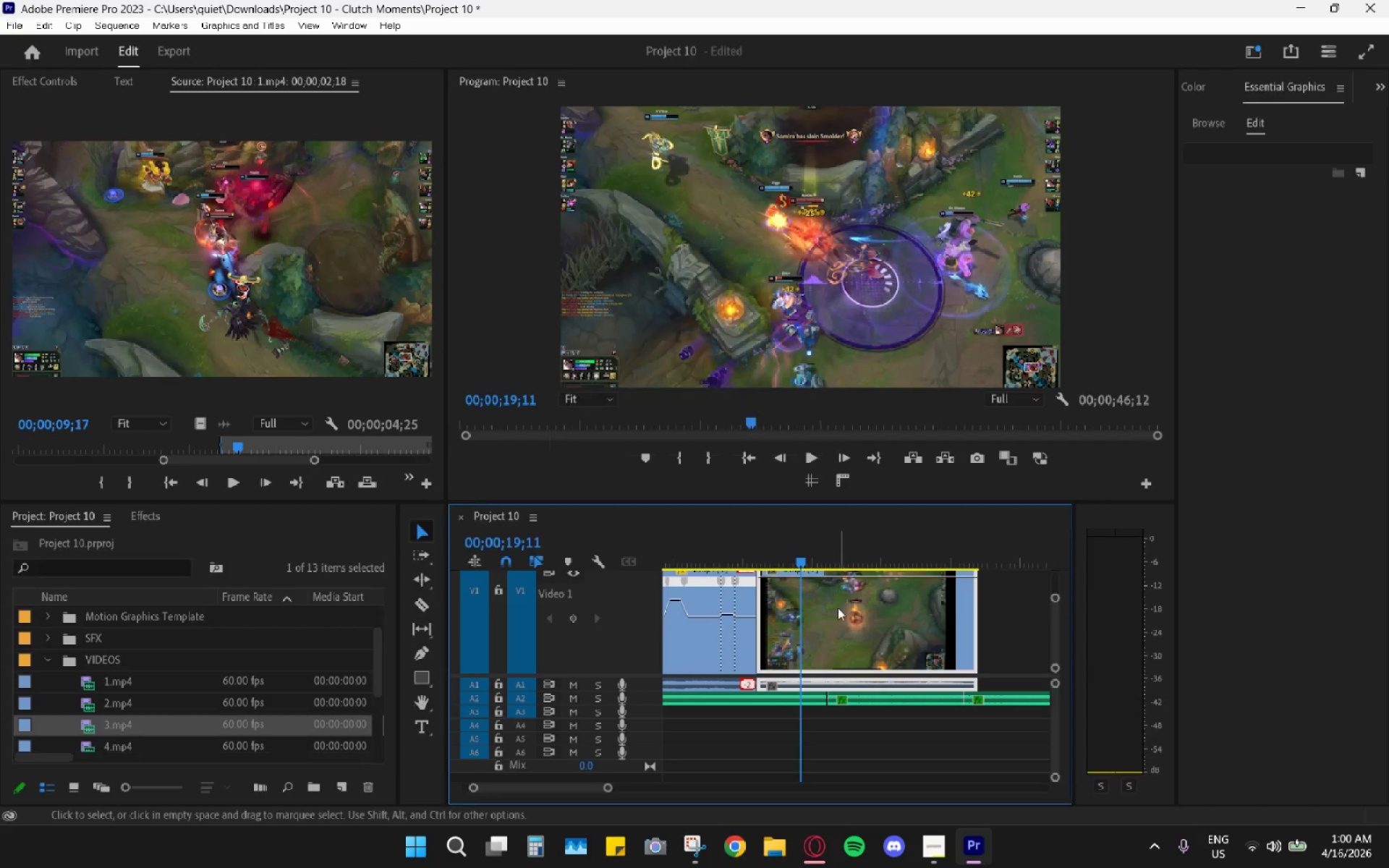 
right_click([840, 623])
 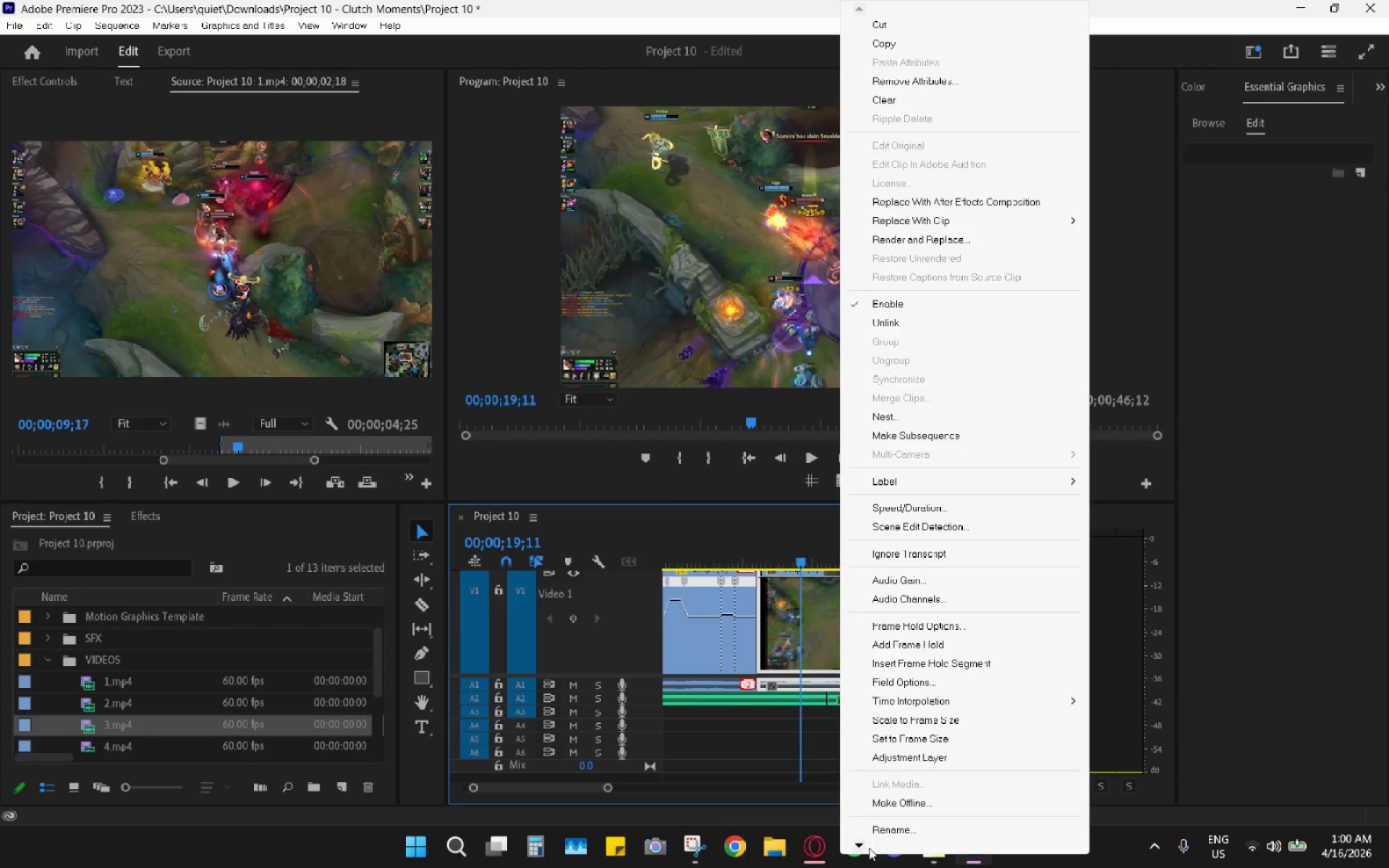 
double_click([866, 844])
 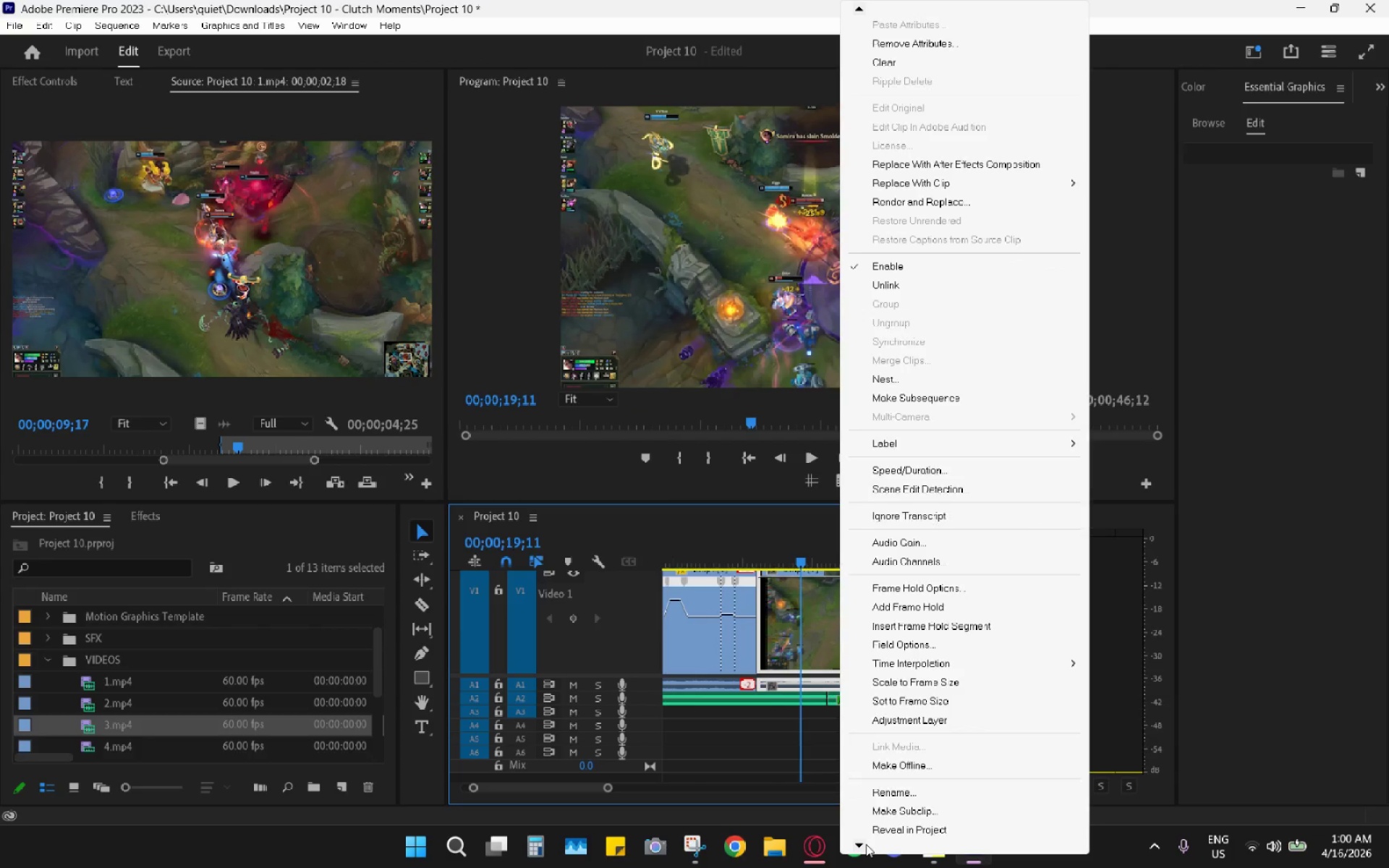 
triple_click([866, 844])
 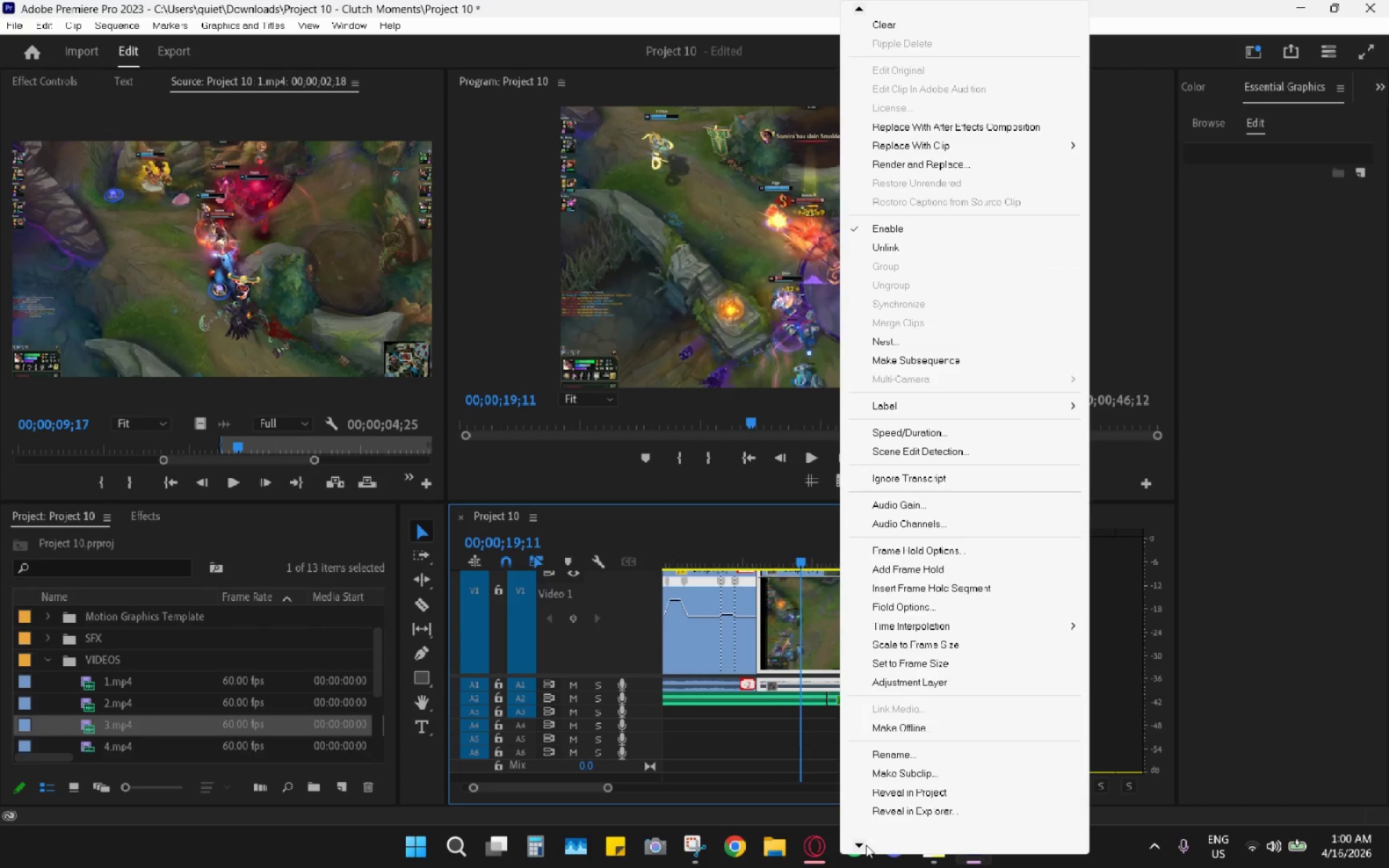 
triple_click([866, 845])
 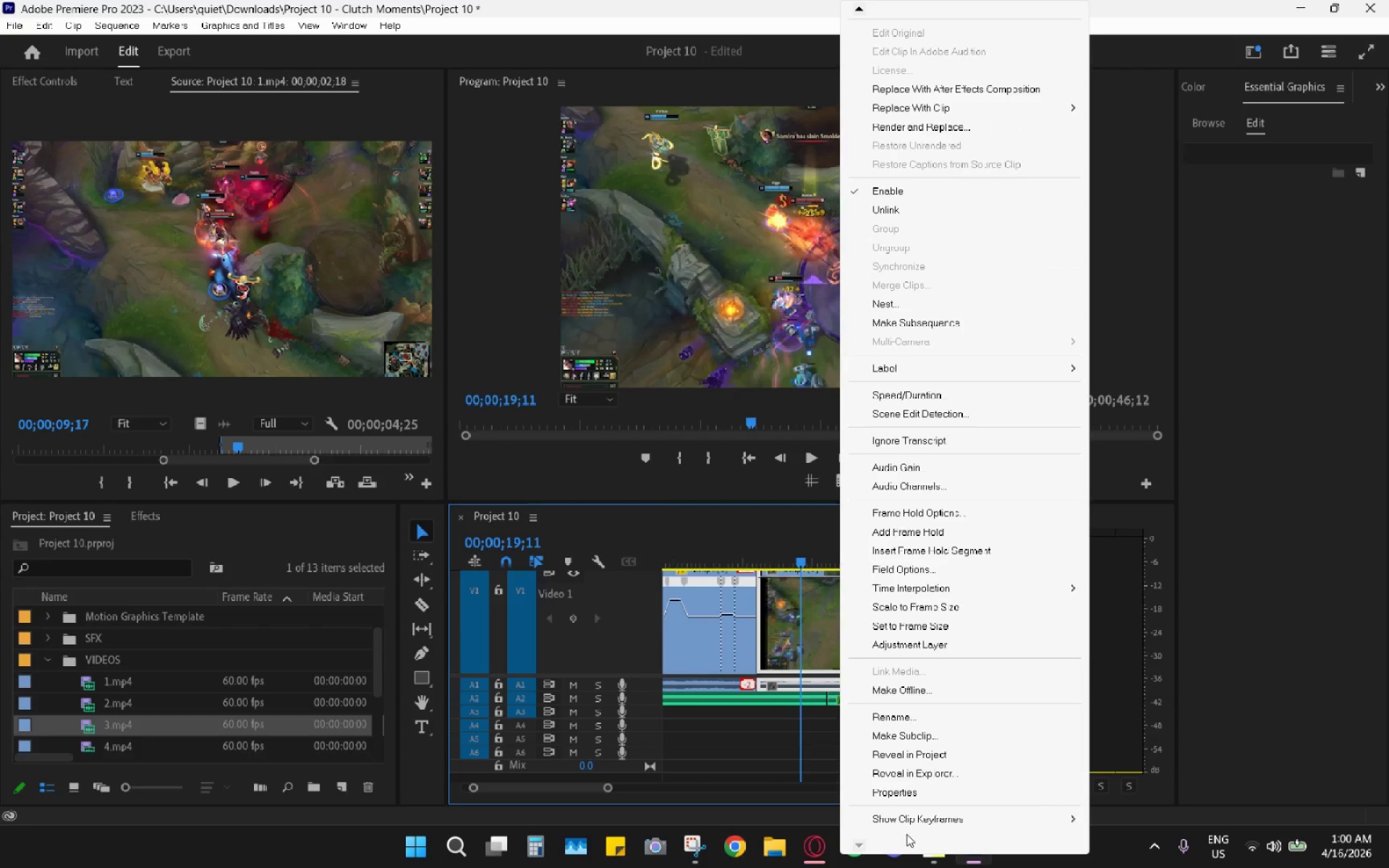 
double_click([912, 825])
 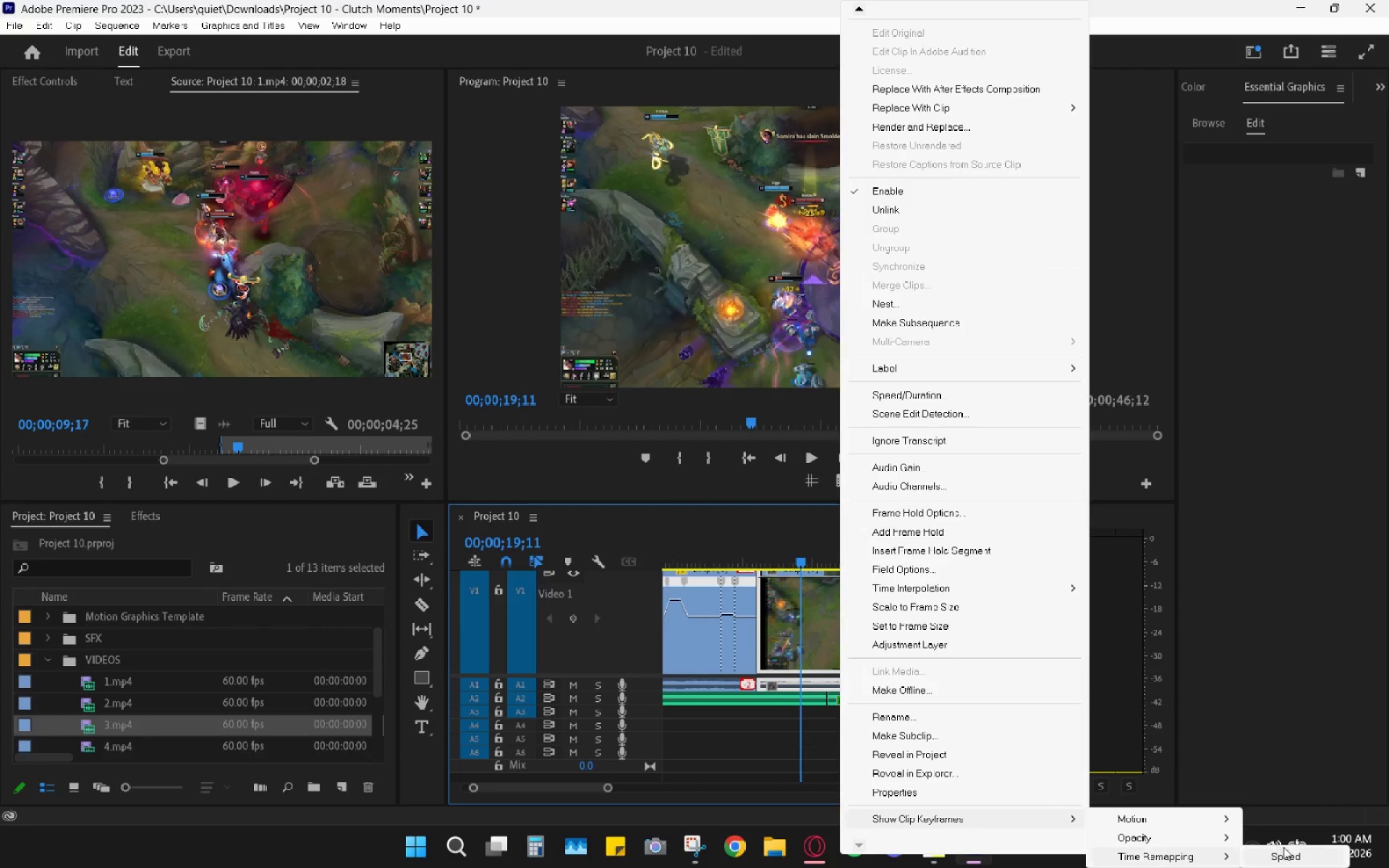 
left_click([1284, 854])
 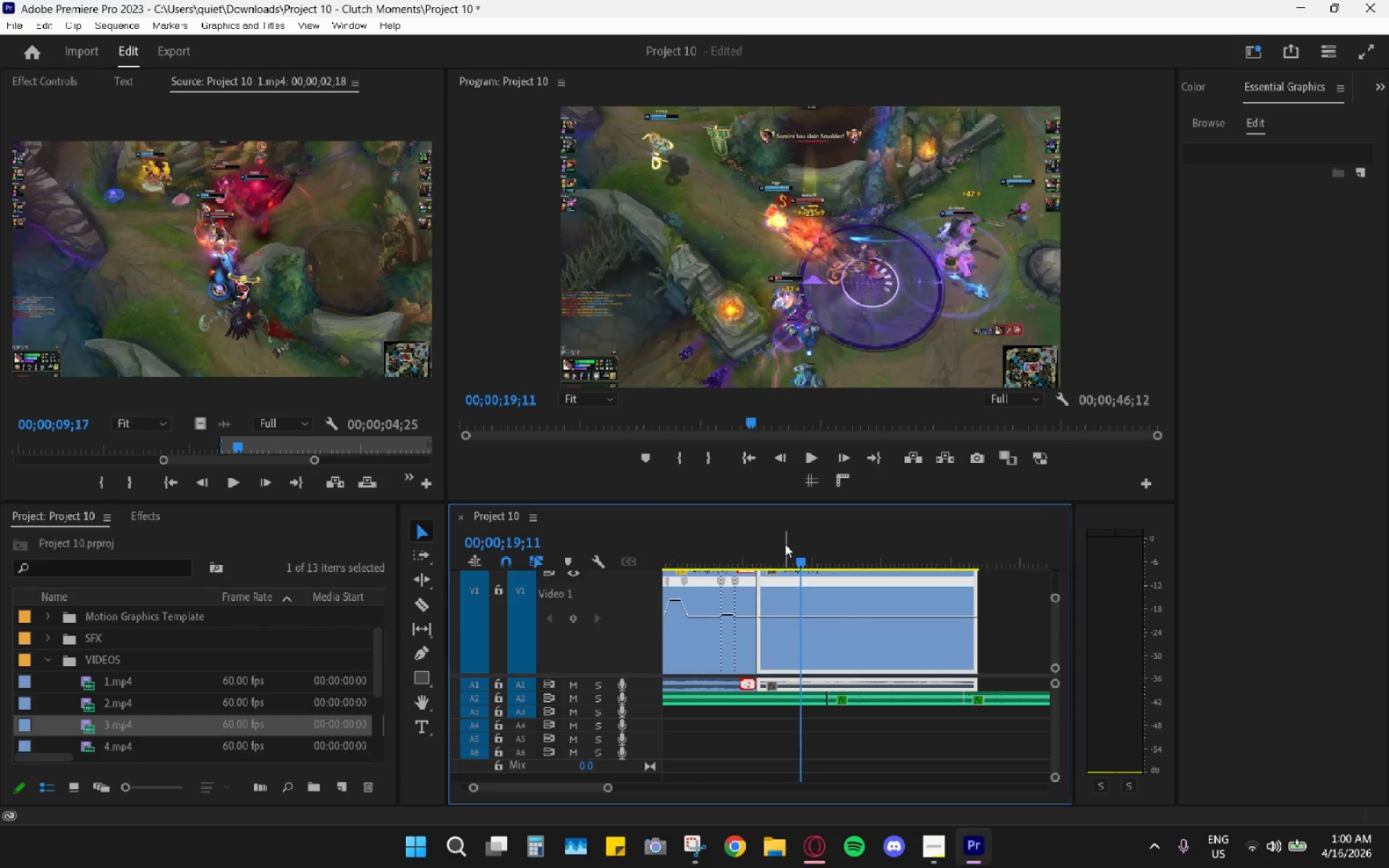 
hold_key(key=AltLeft, duration=1.83)
scroll: coordinate [786, 668], scroll_direction: up, amount: 14.0
 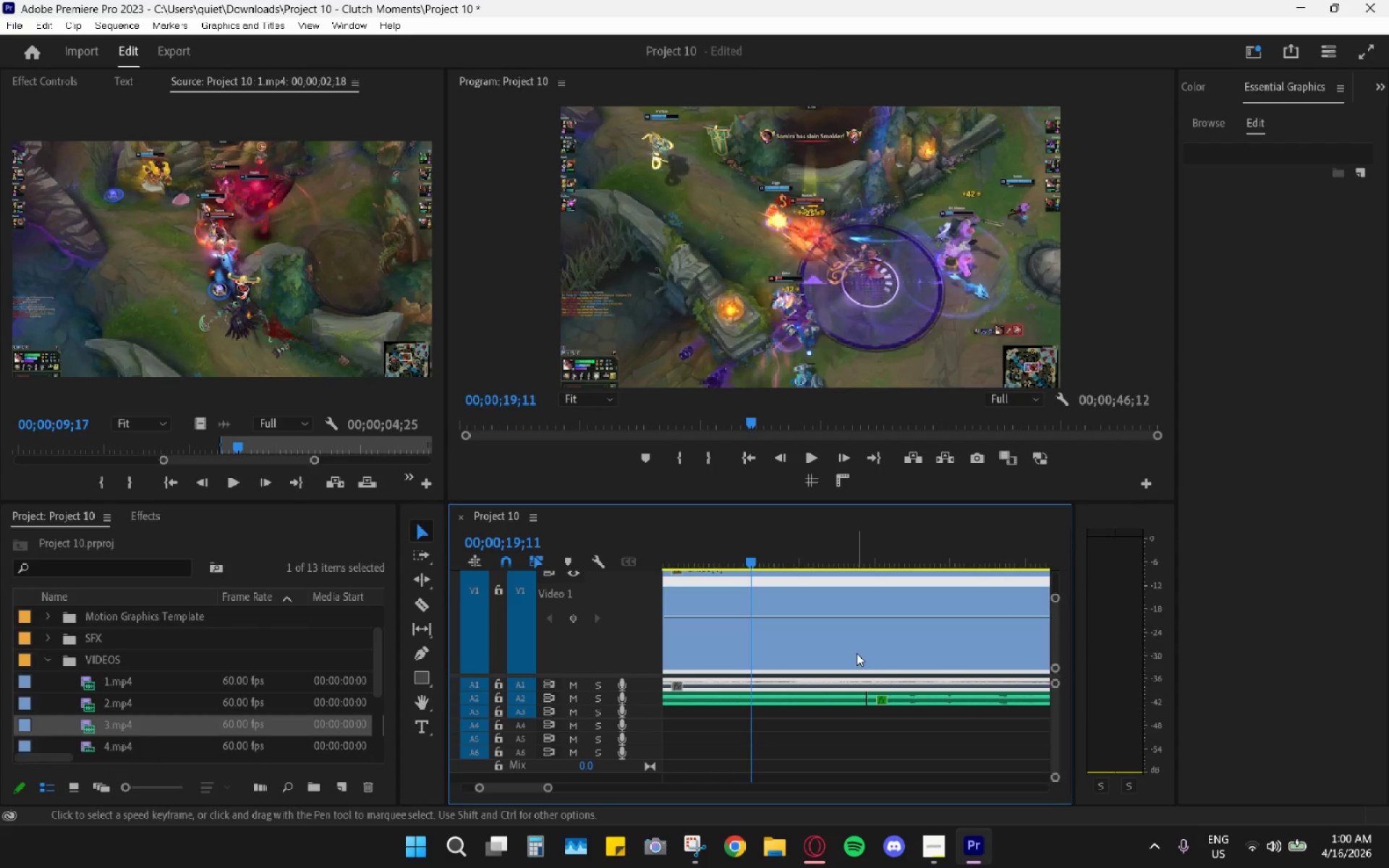 
key(ArrowLeft)
 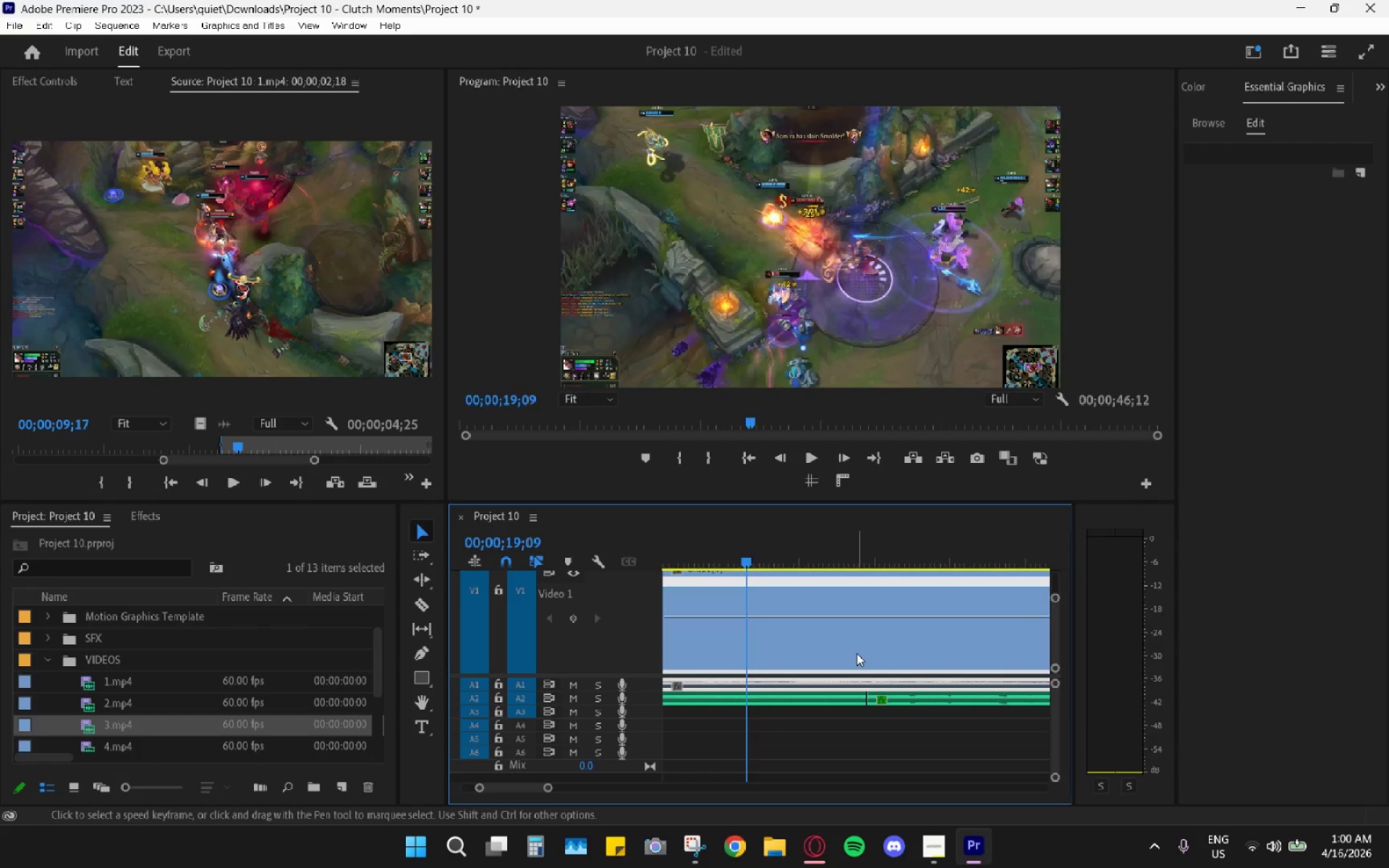 
key(ArrowLeft)
 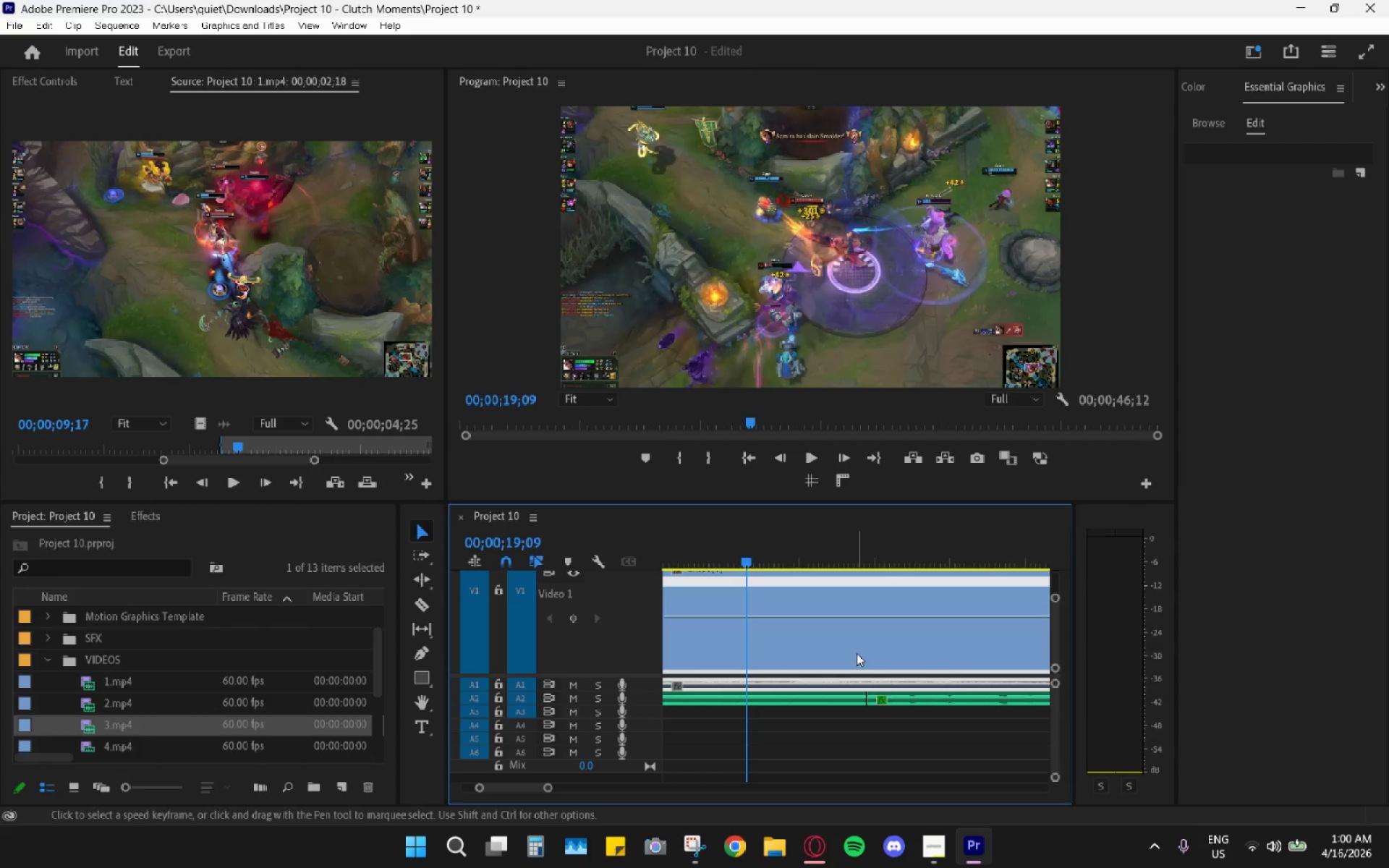 
key(ArrowLeft)
 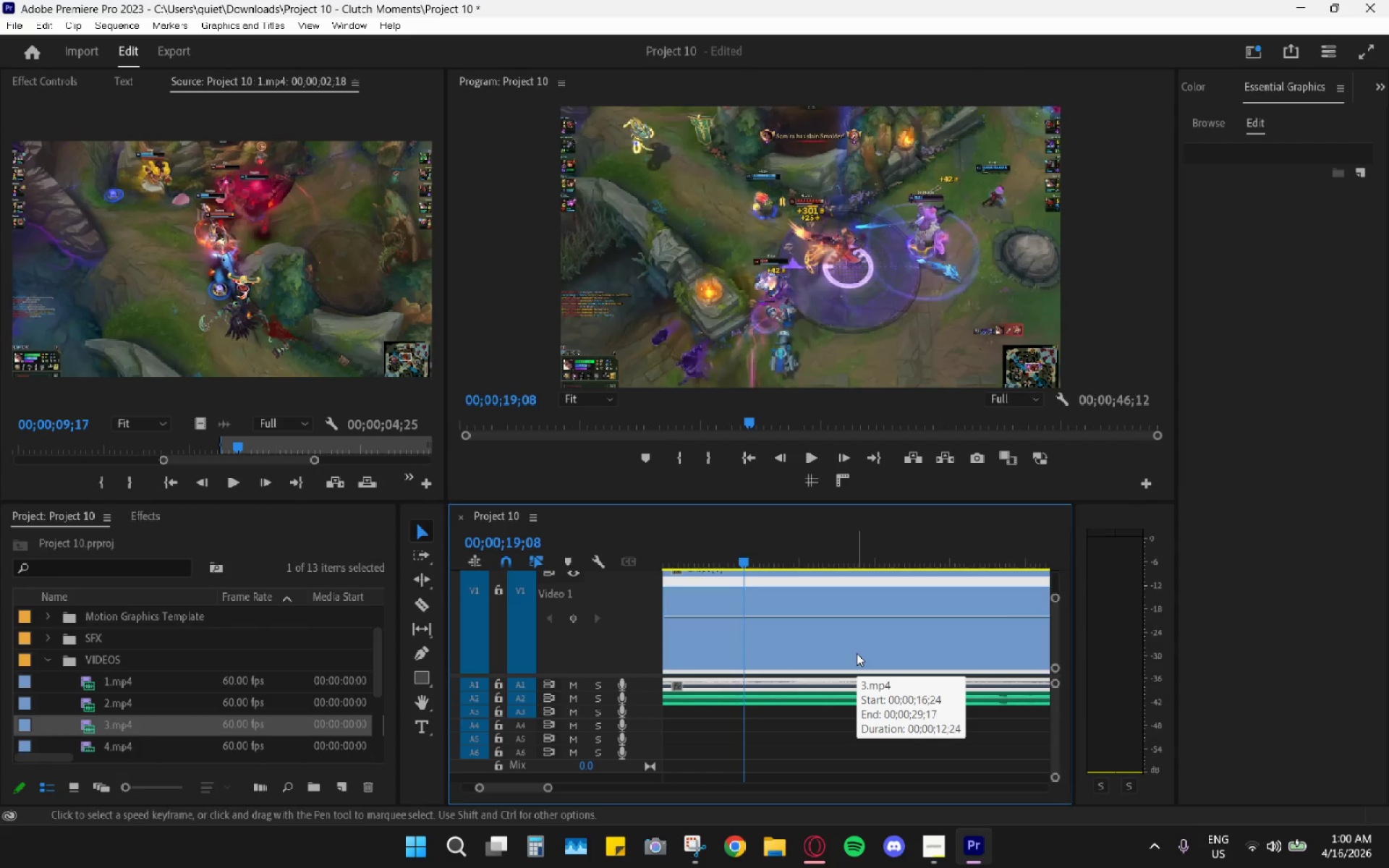 
key(ArrowLeft)
 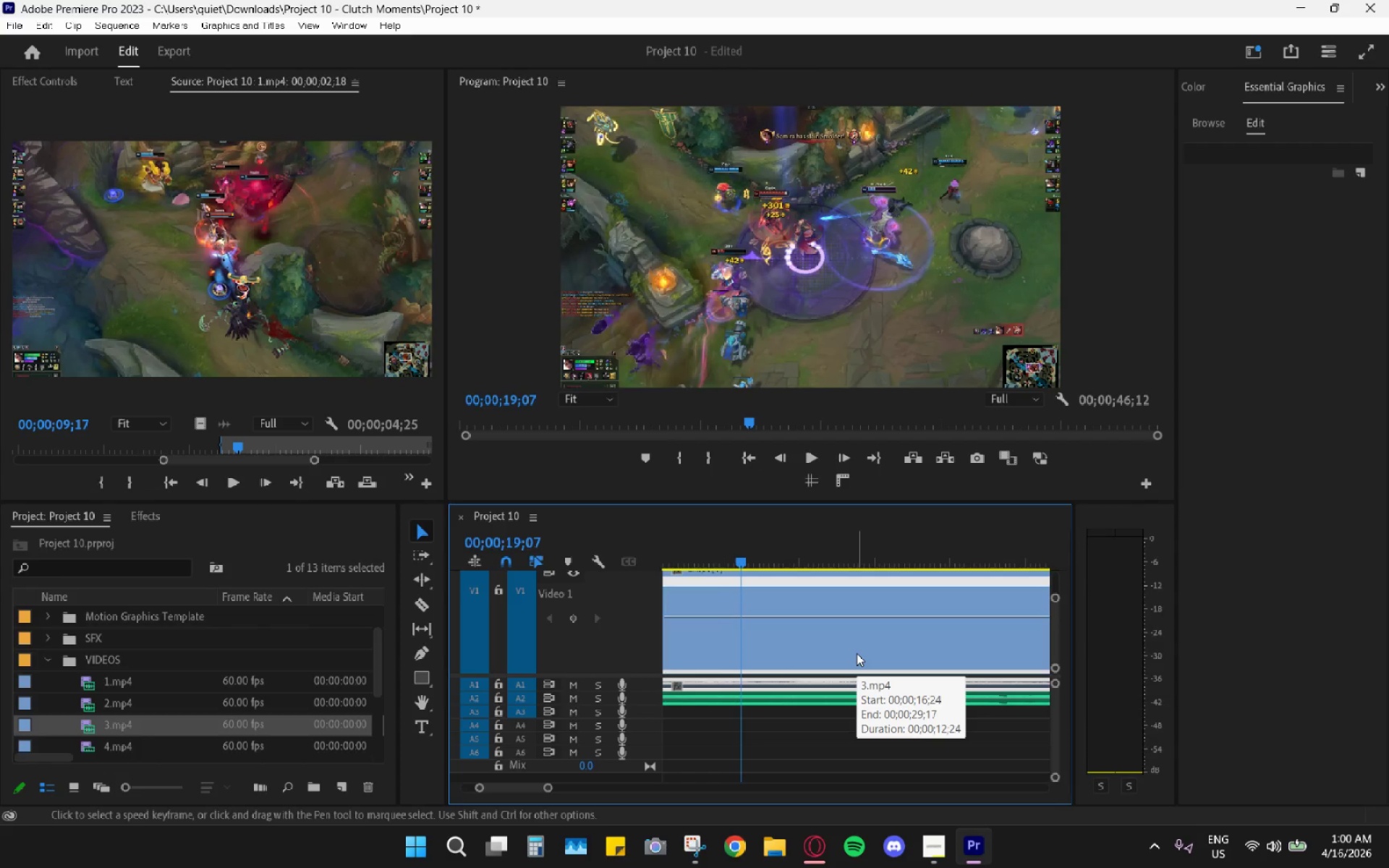 
key(ArrowRight)
 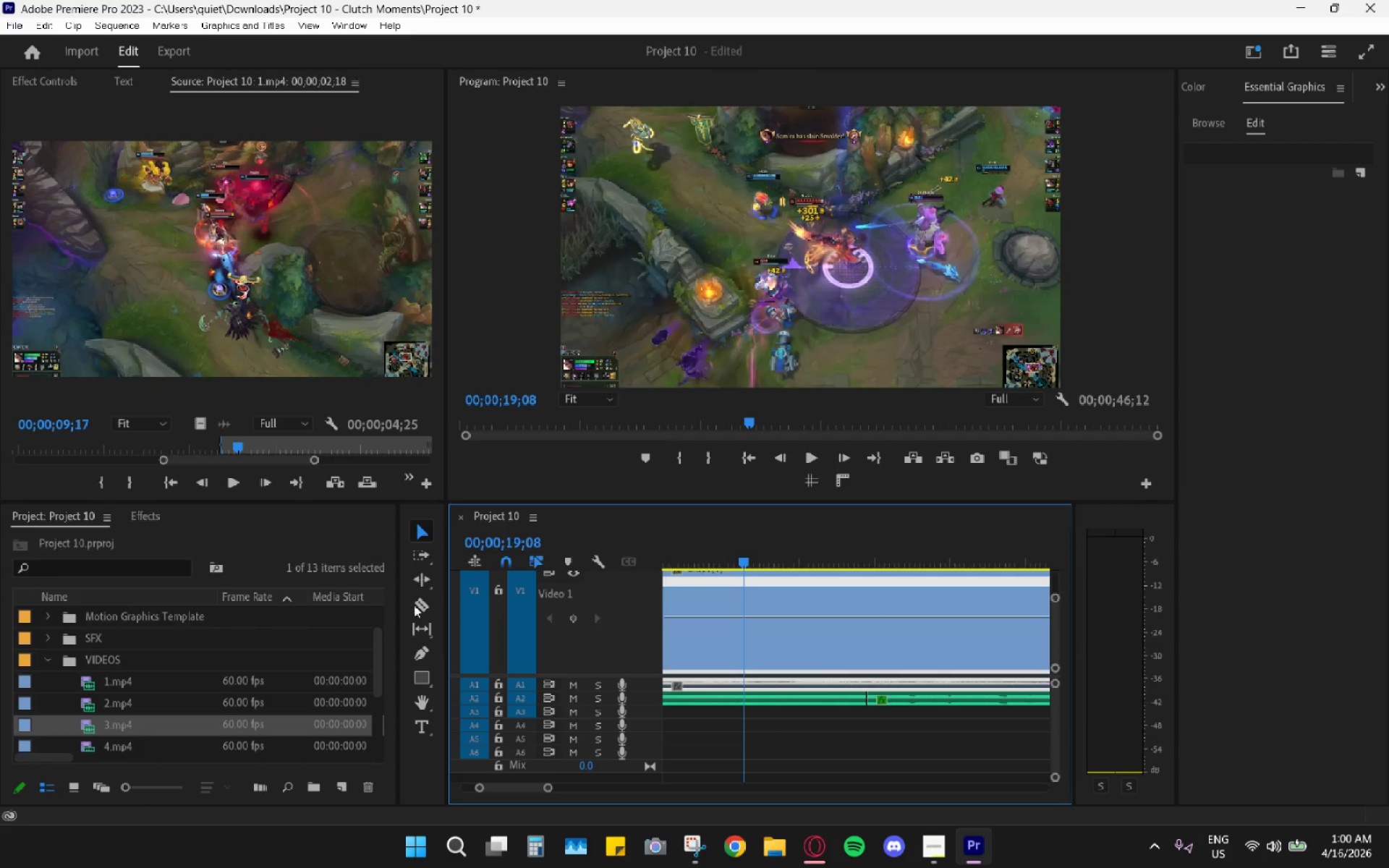 
left_click([428, 655])
 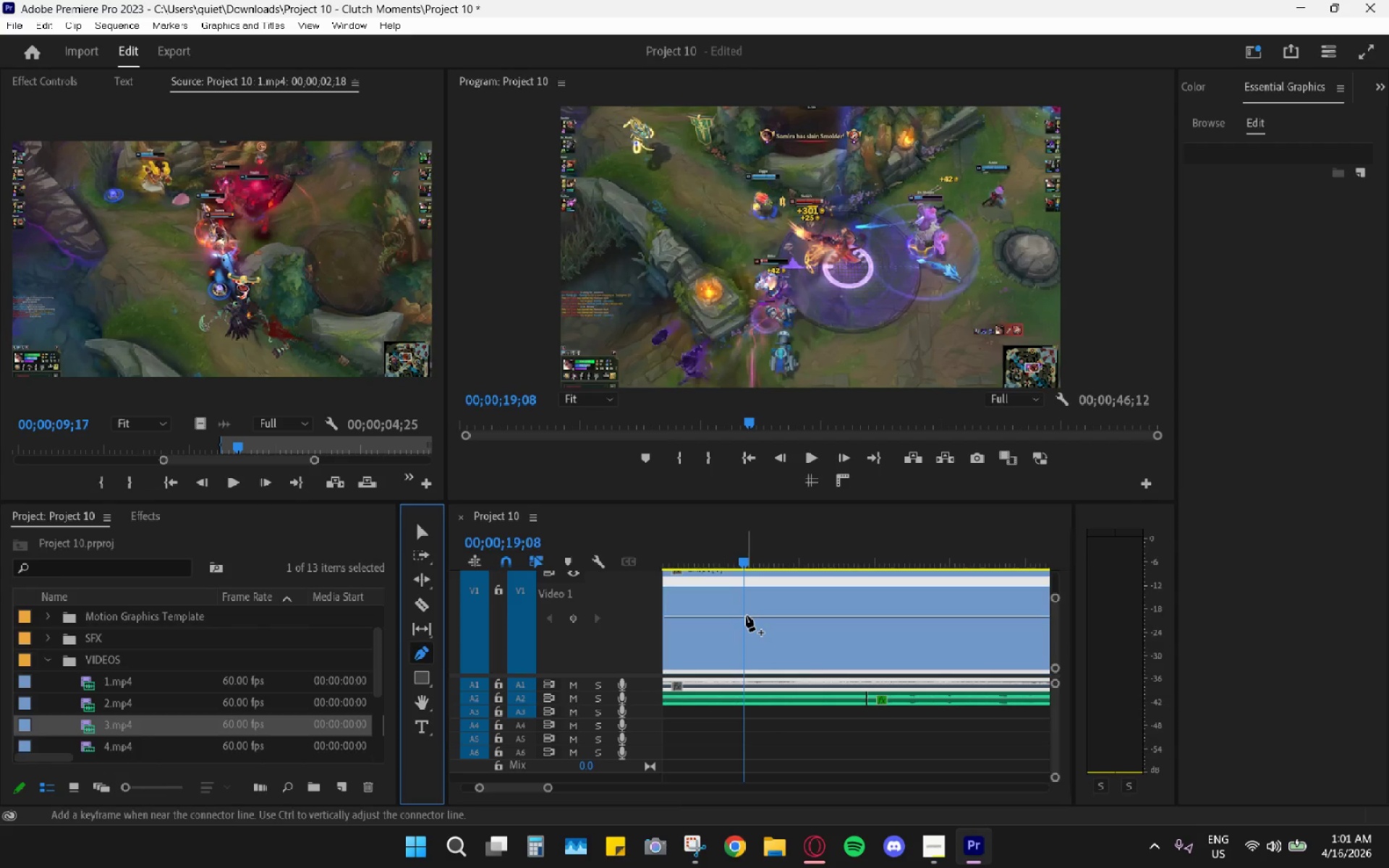 
left_click([746, 616])
 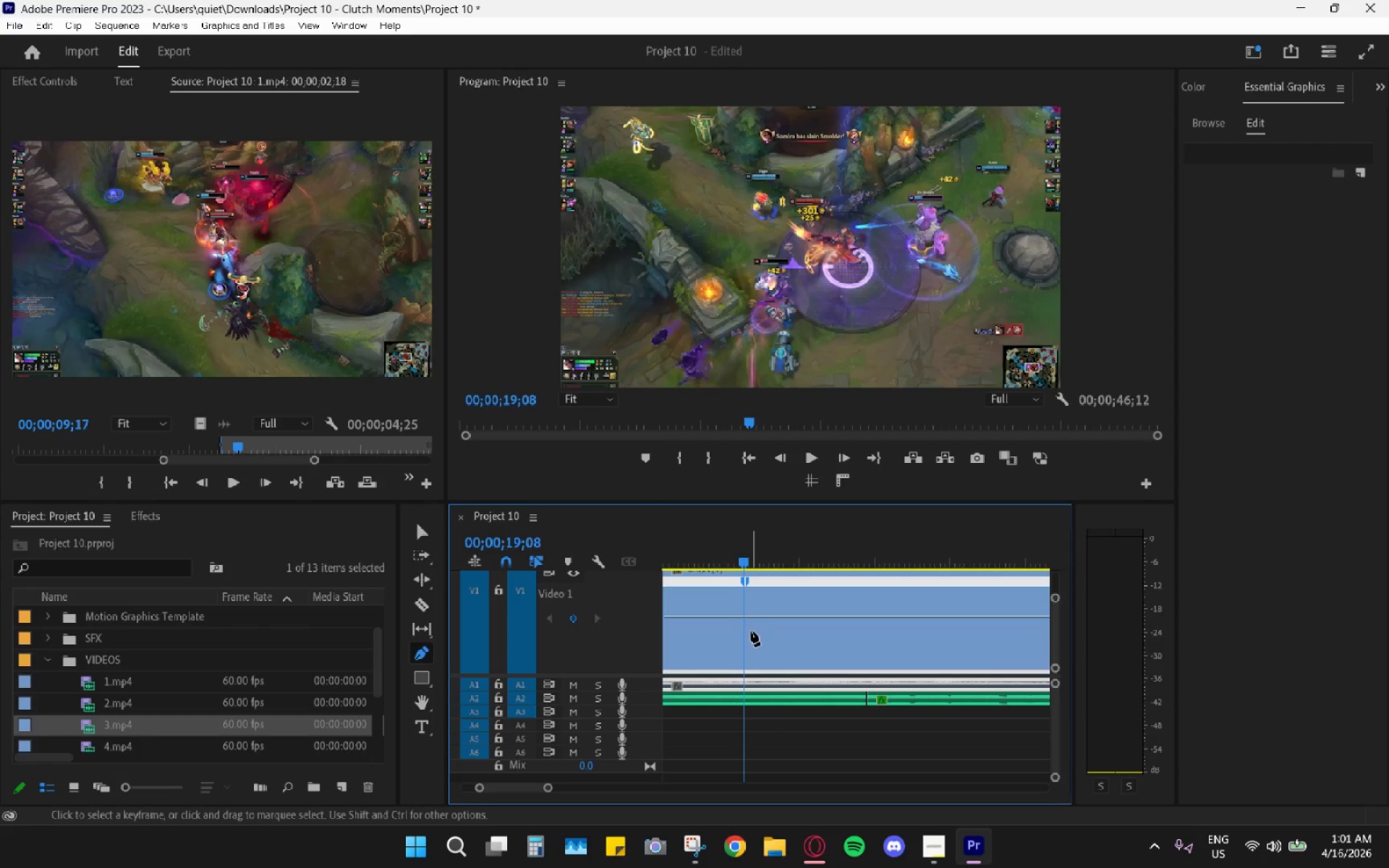 
hold_key(key=AltLeft, duration=0.78)
scroll: coordinate [792, 642], scroll_direction: up, amount: 14.0
 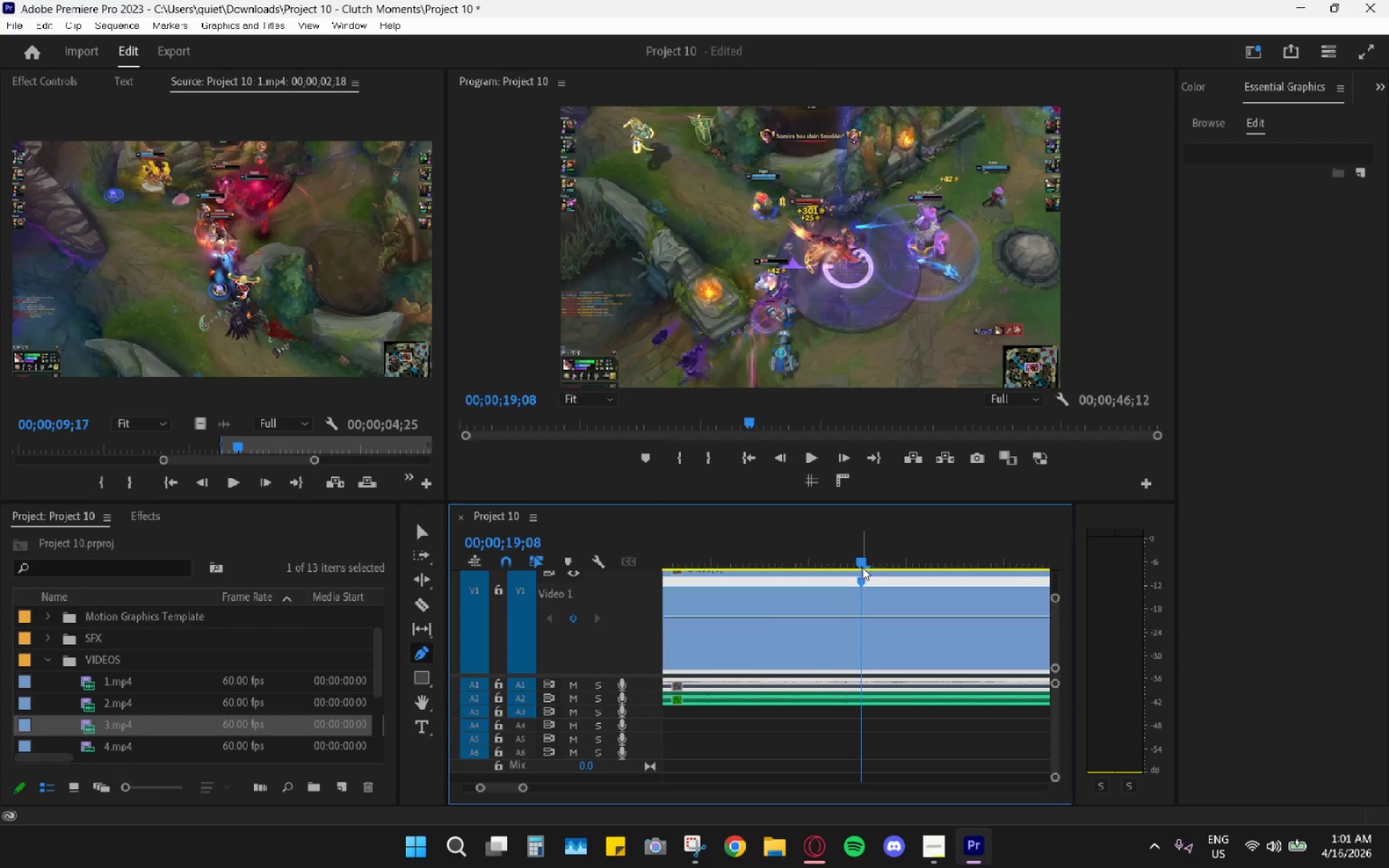 
left_click_drag(start_coordinate=[862, 566], to_coordinate=[853, 602])
 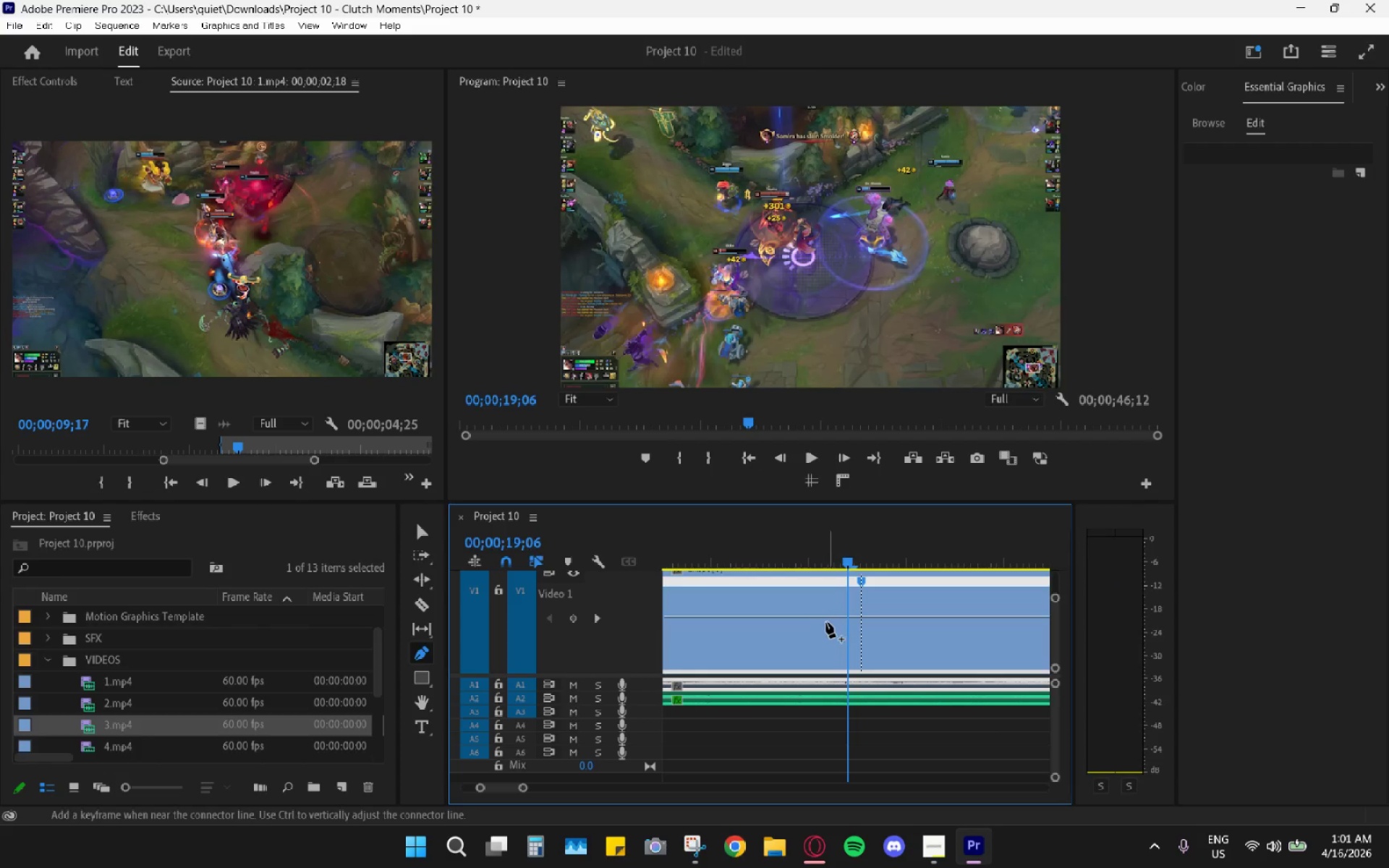 
key(V)
 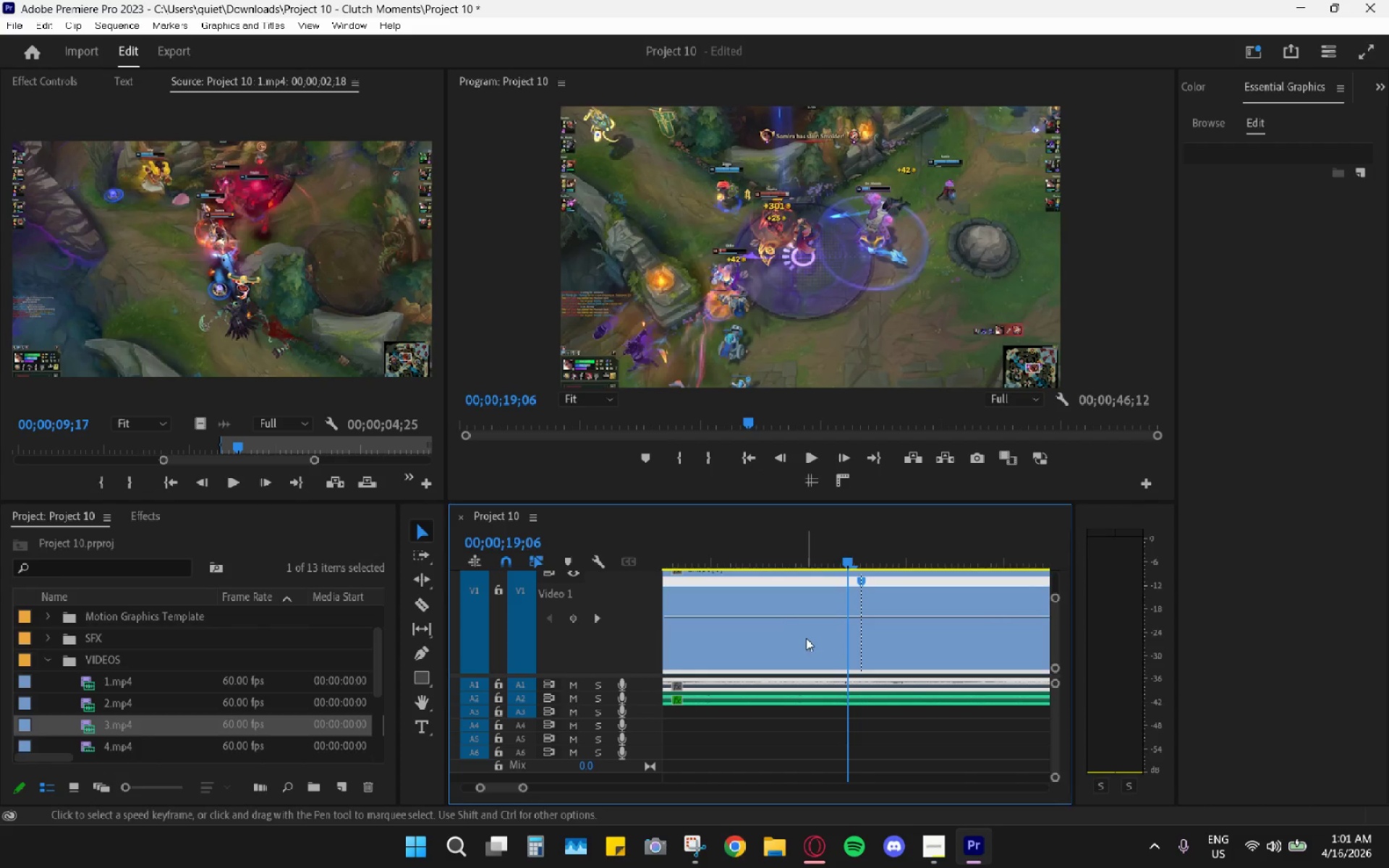 
scroll: coordinate [807, 639], scroll_direction: up, amount: 3.0
 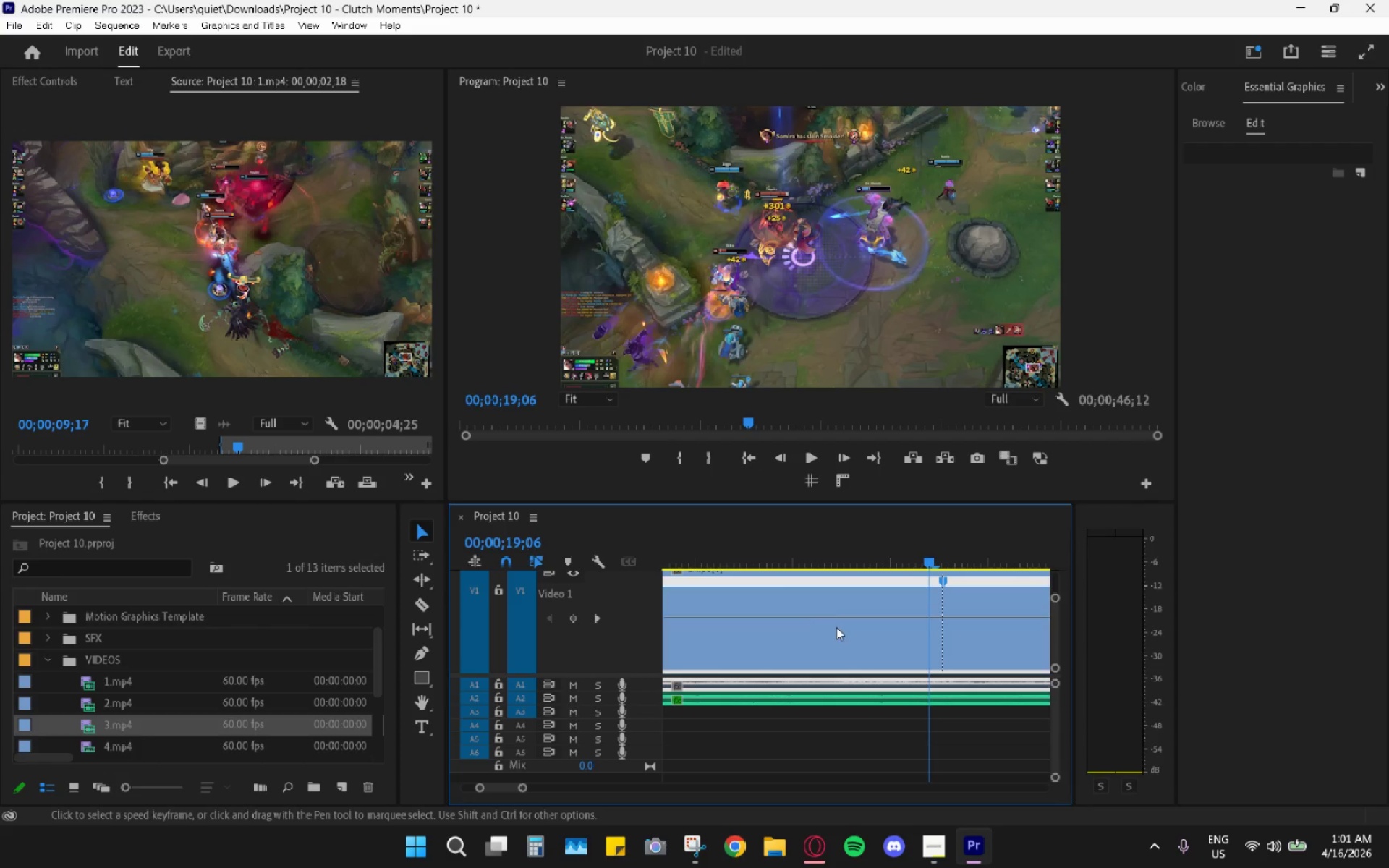 
hold_key(key=AltLeft, duration=0.67)
scroll: coordinate [849, 635], scroll_direction: down, amount: 10.0
 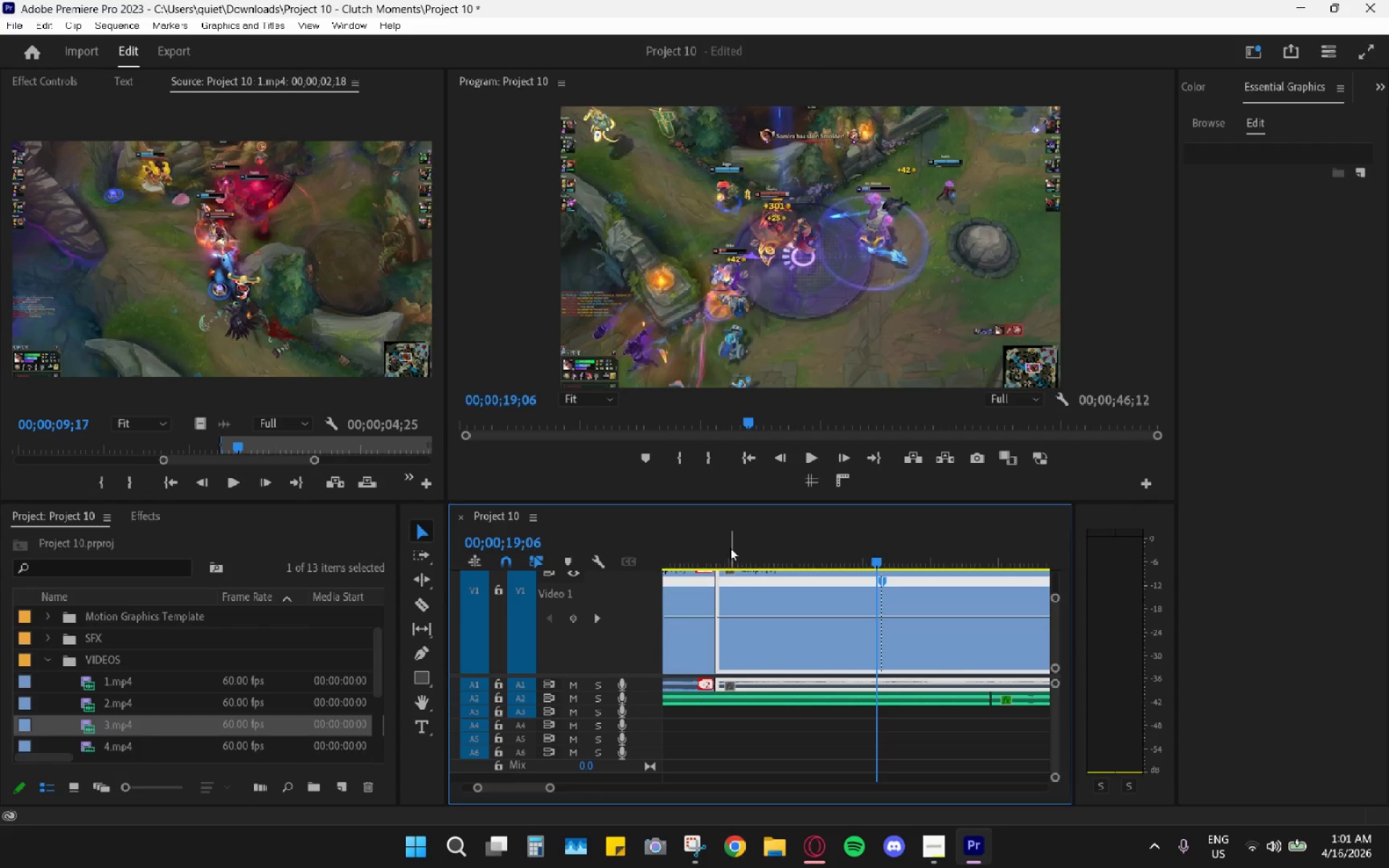 
left_click_drag(start_coordinate=[725, 553], to_coordinate=[718, 553])
 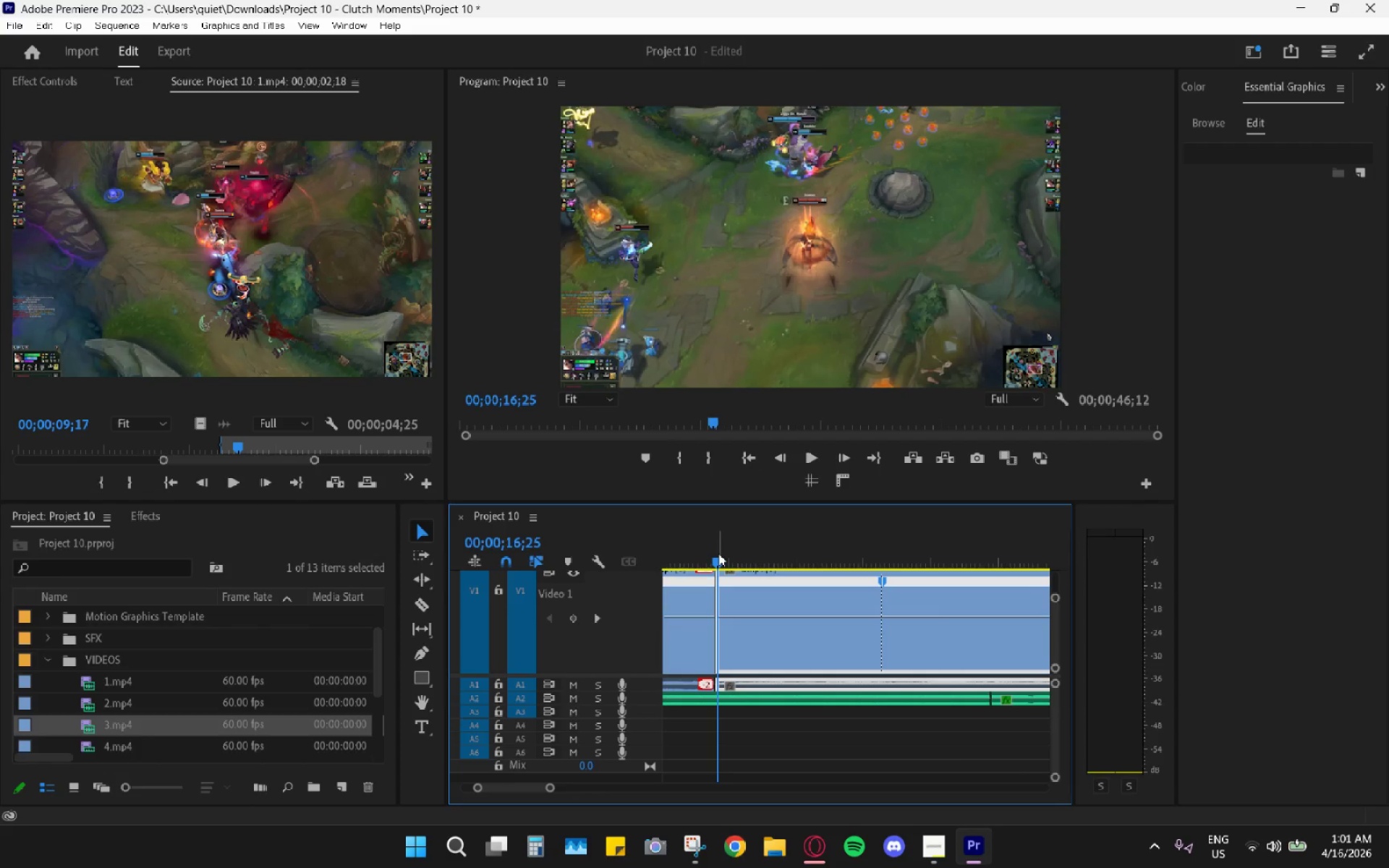 
key(Space)
 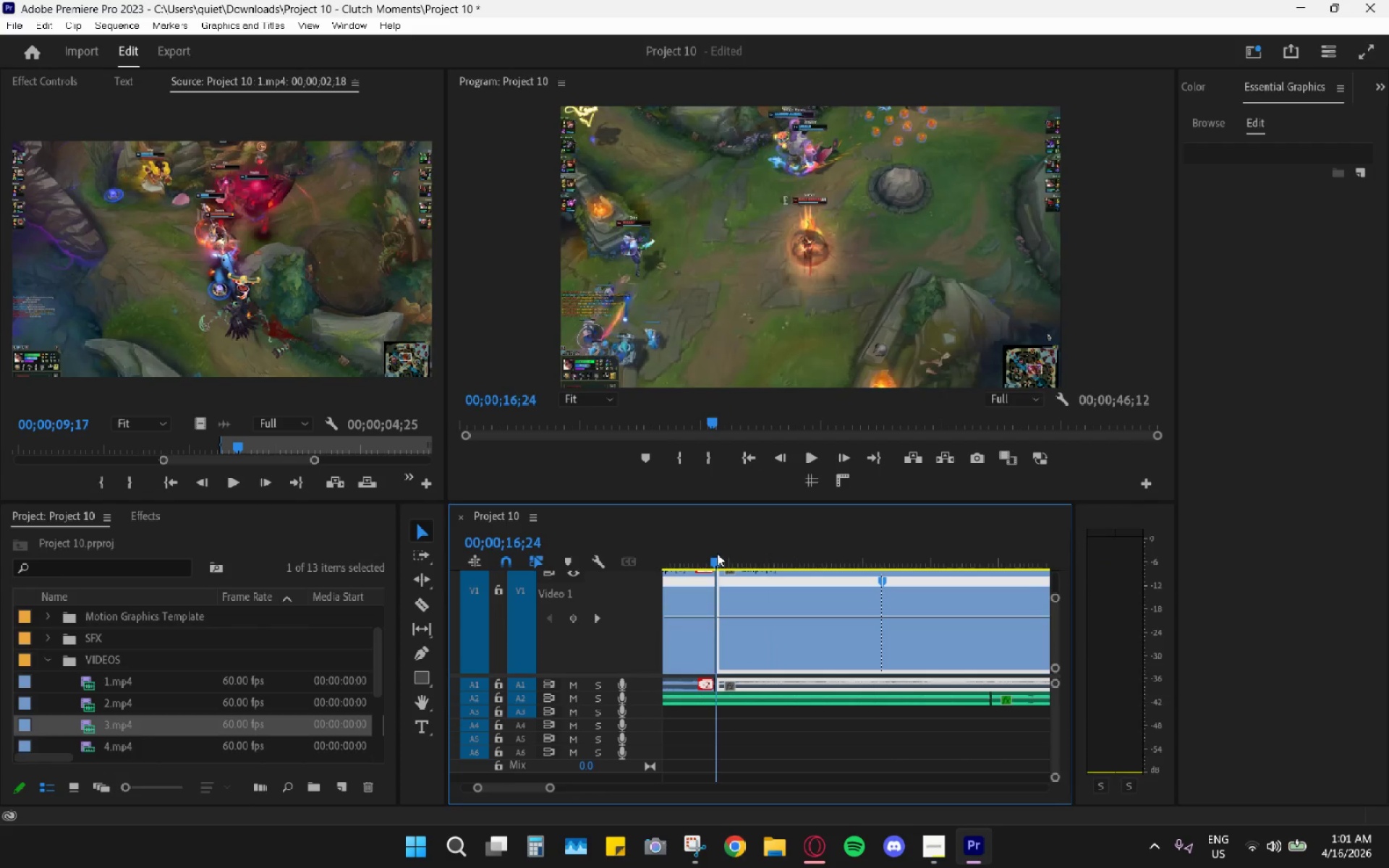 
key(Space)
 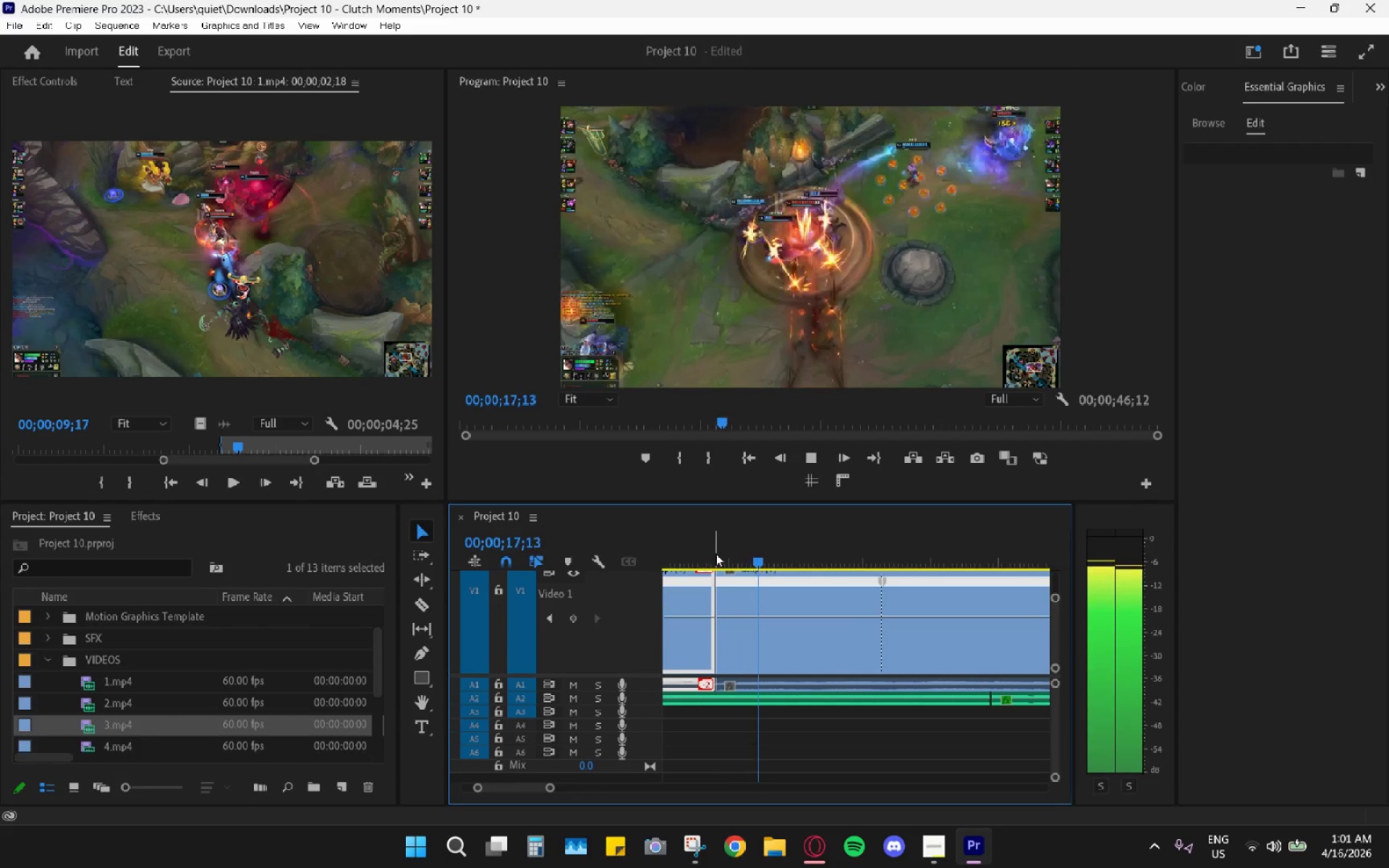 
left_click_drag(start_coordinate=[715, 553], to_coordinate=[687, 546])
 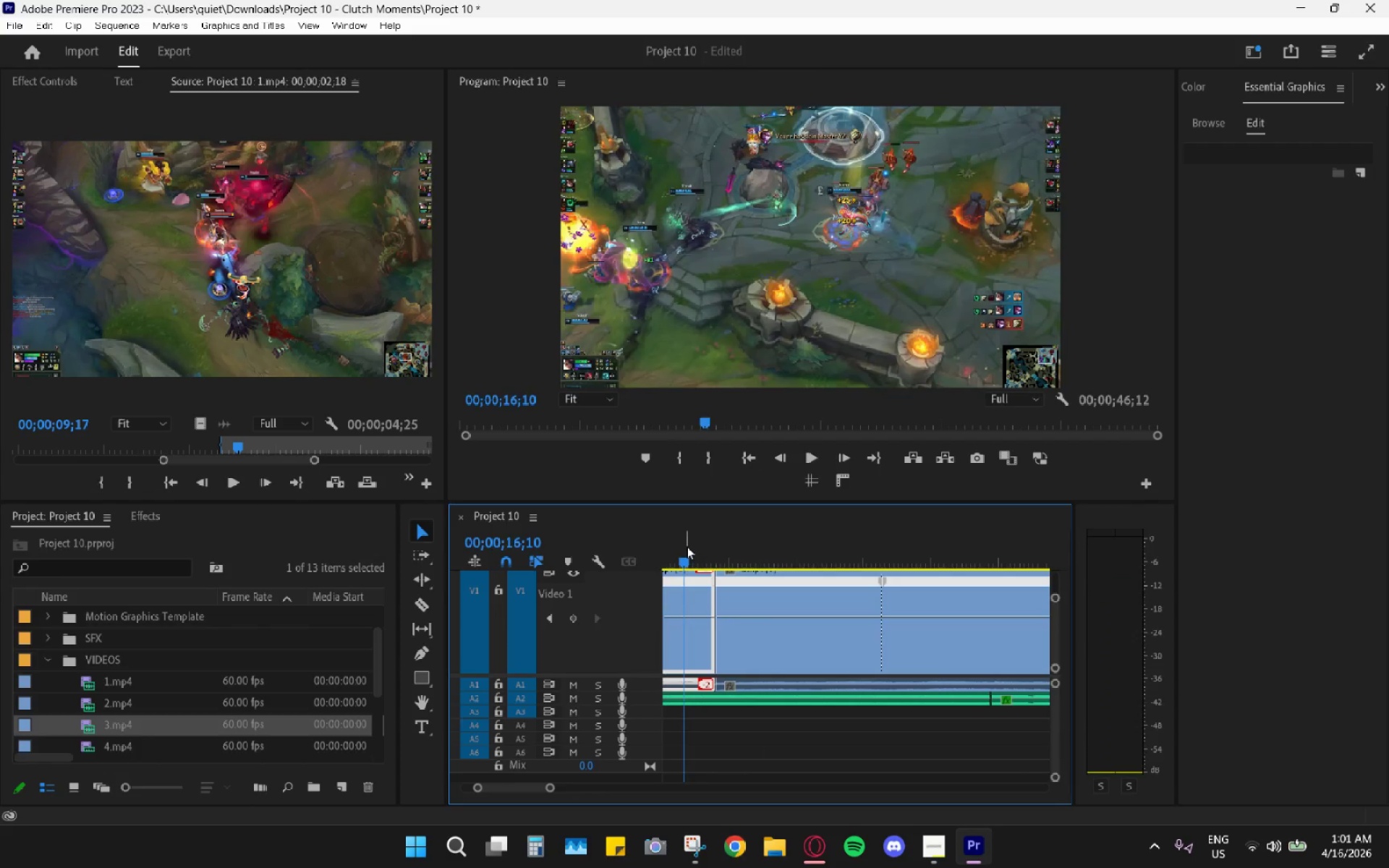 
key(Space)
 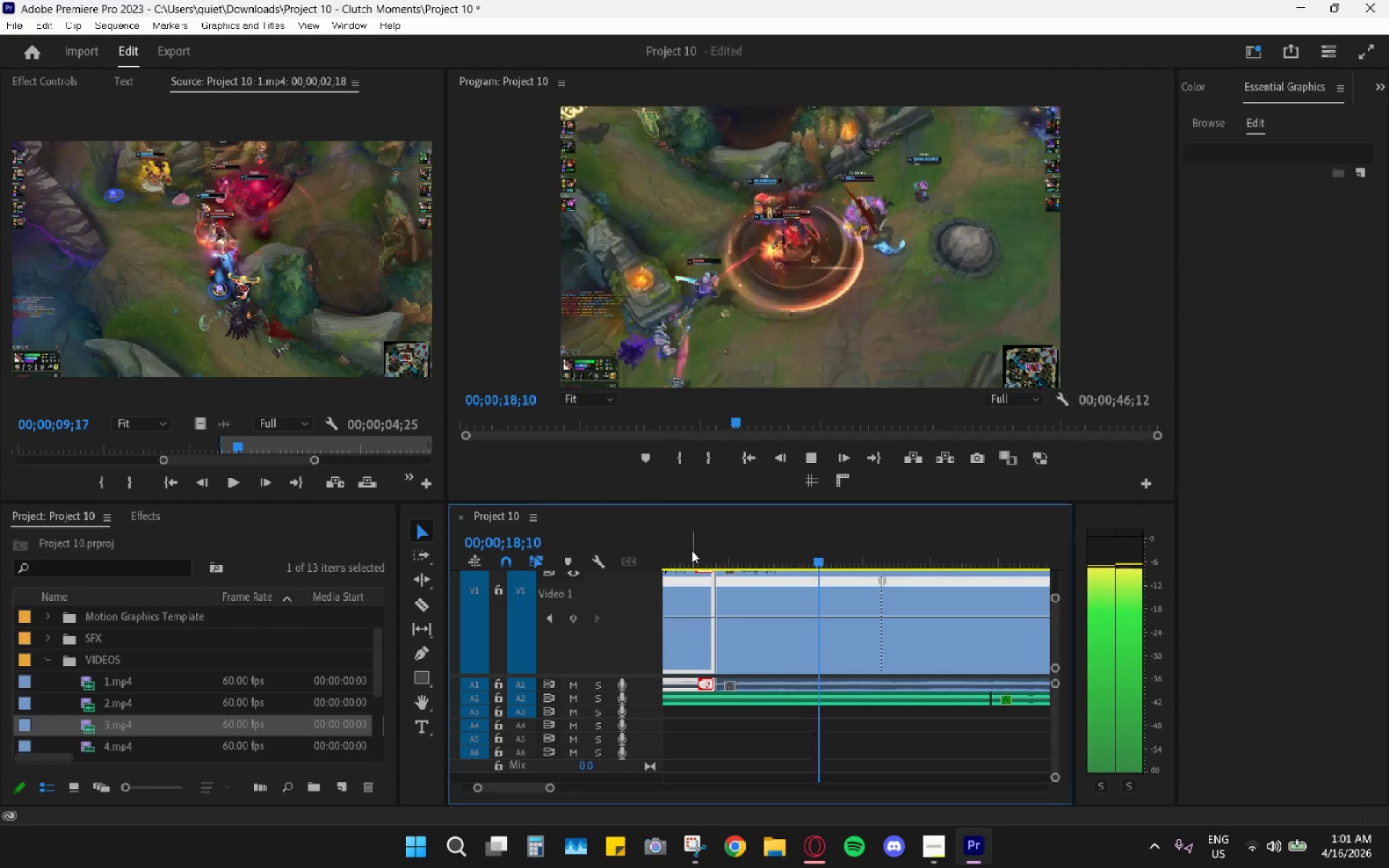 
key(Space)
 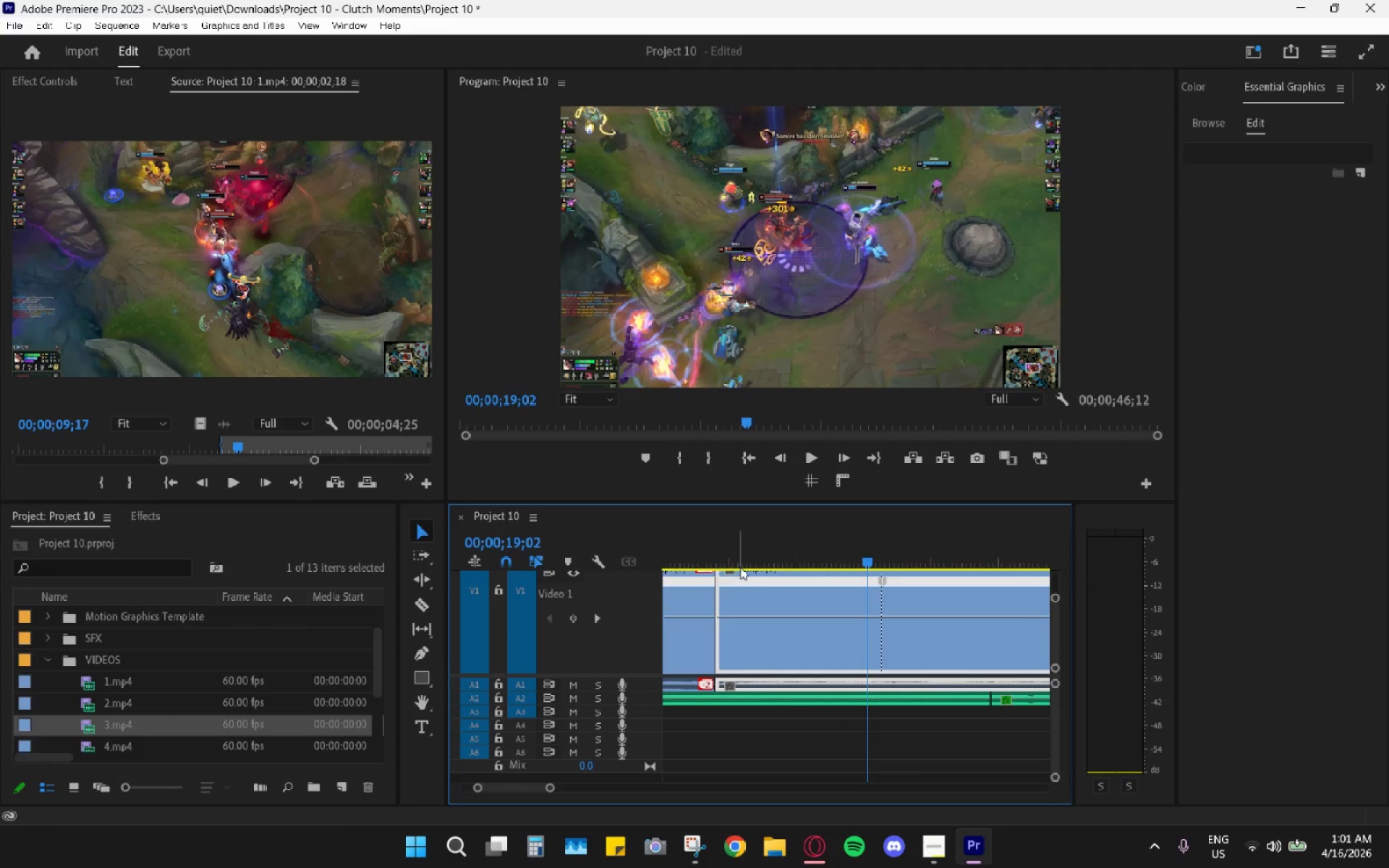 
left_click_drag(start_coordinate=[730, 560], to_coordinate=[721, 556])
 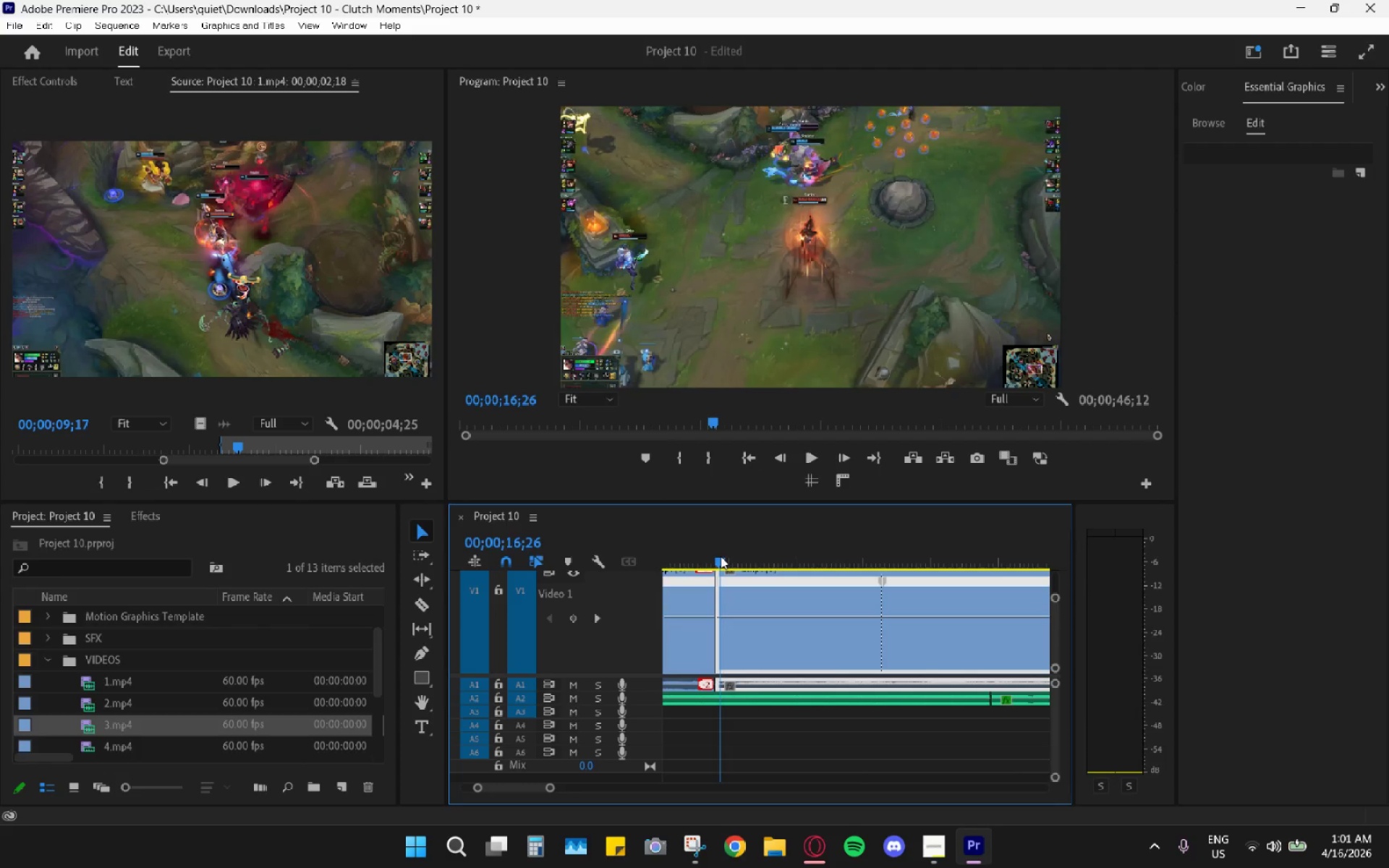 
key(Space)
 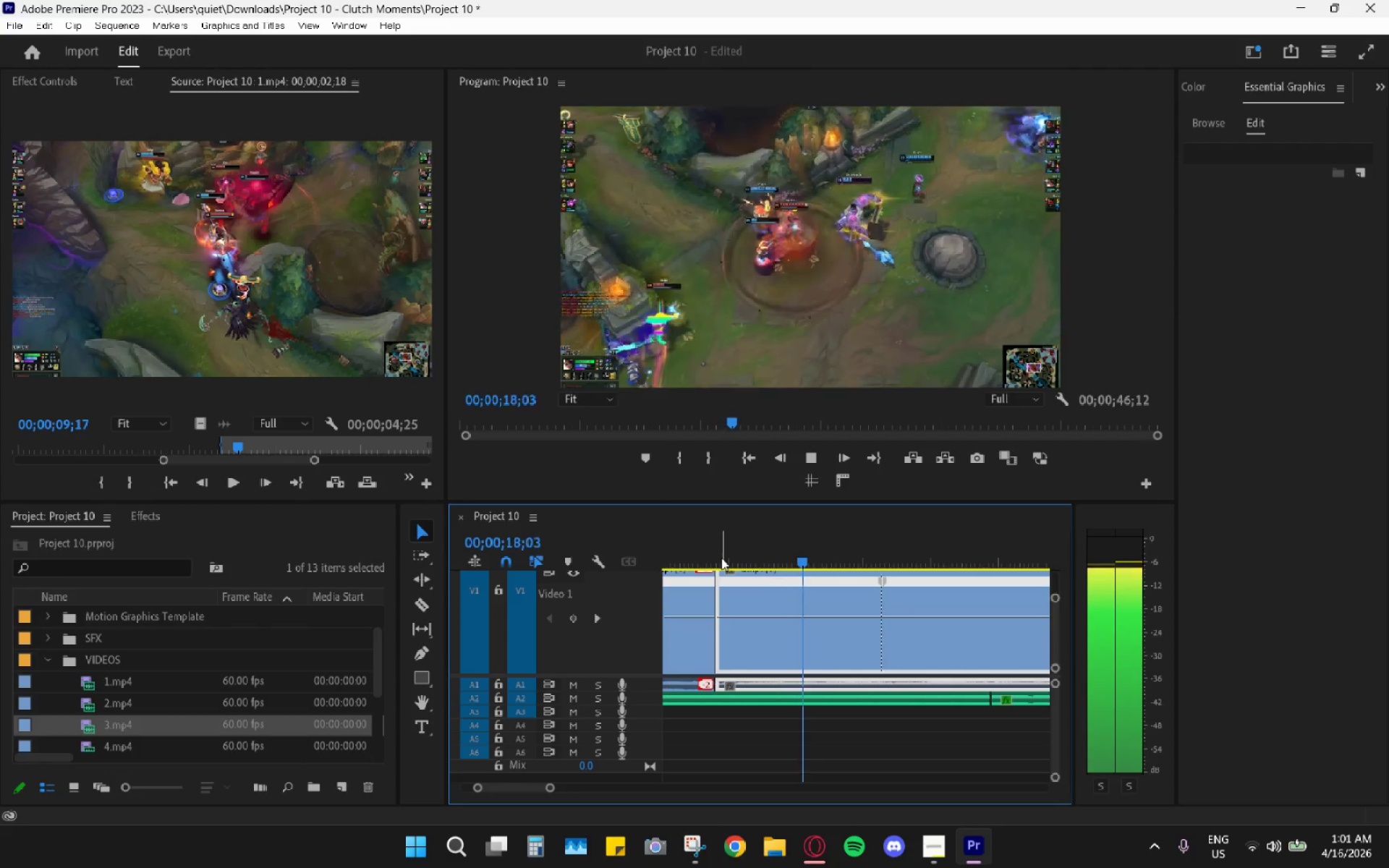 
key(Space)
 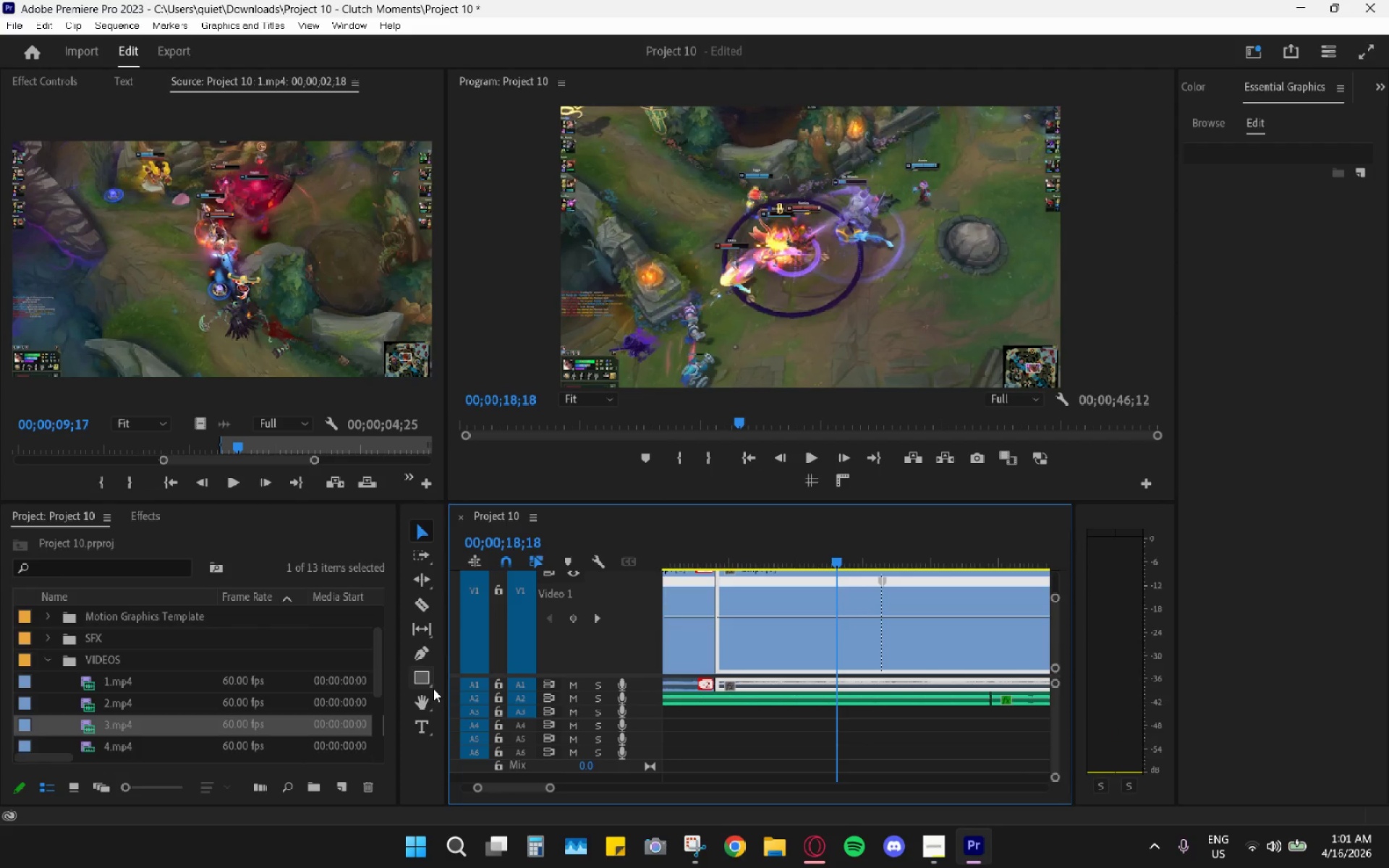 
left_click([426, 655])
 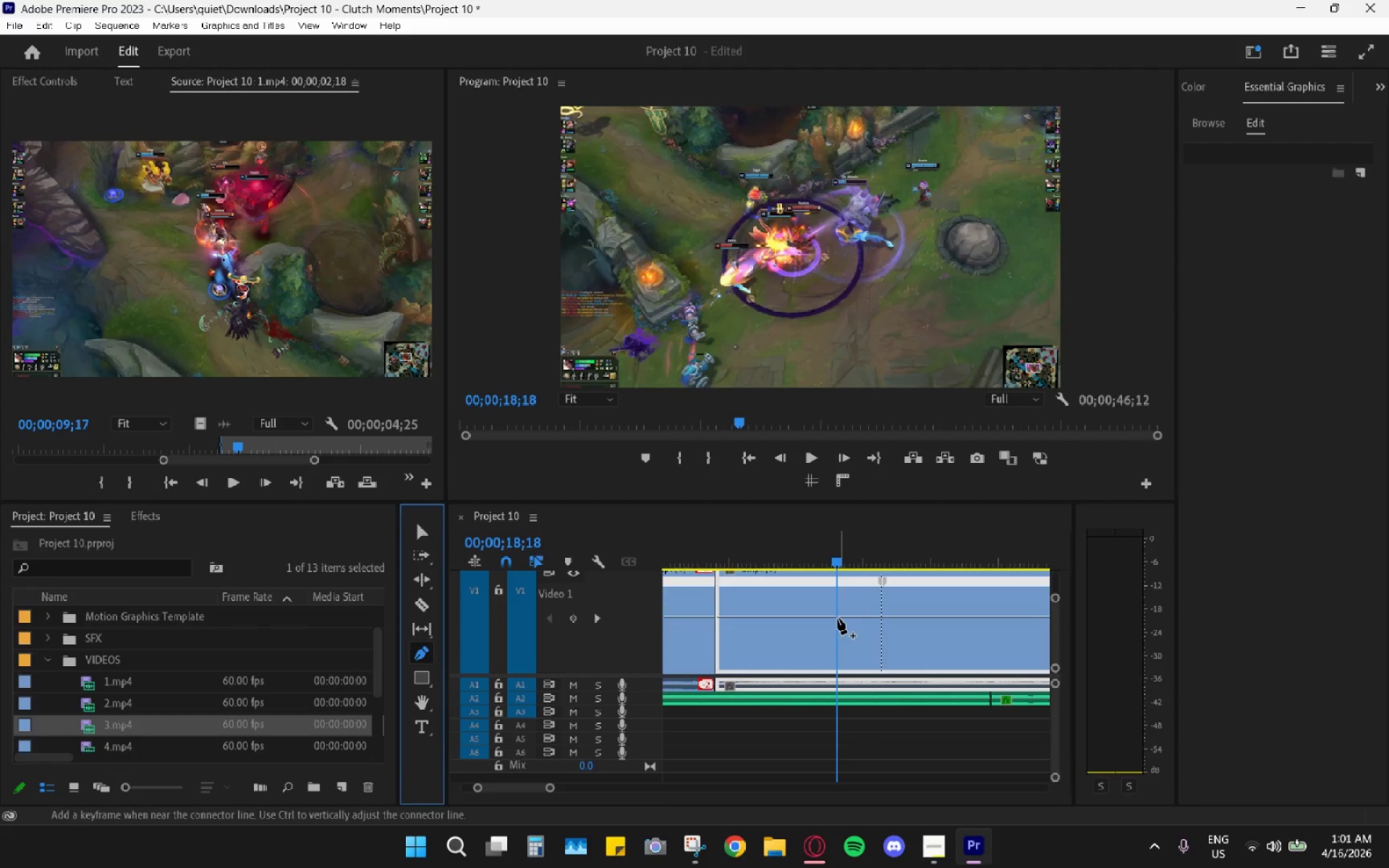 
left_click([838, 618])
 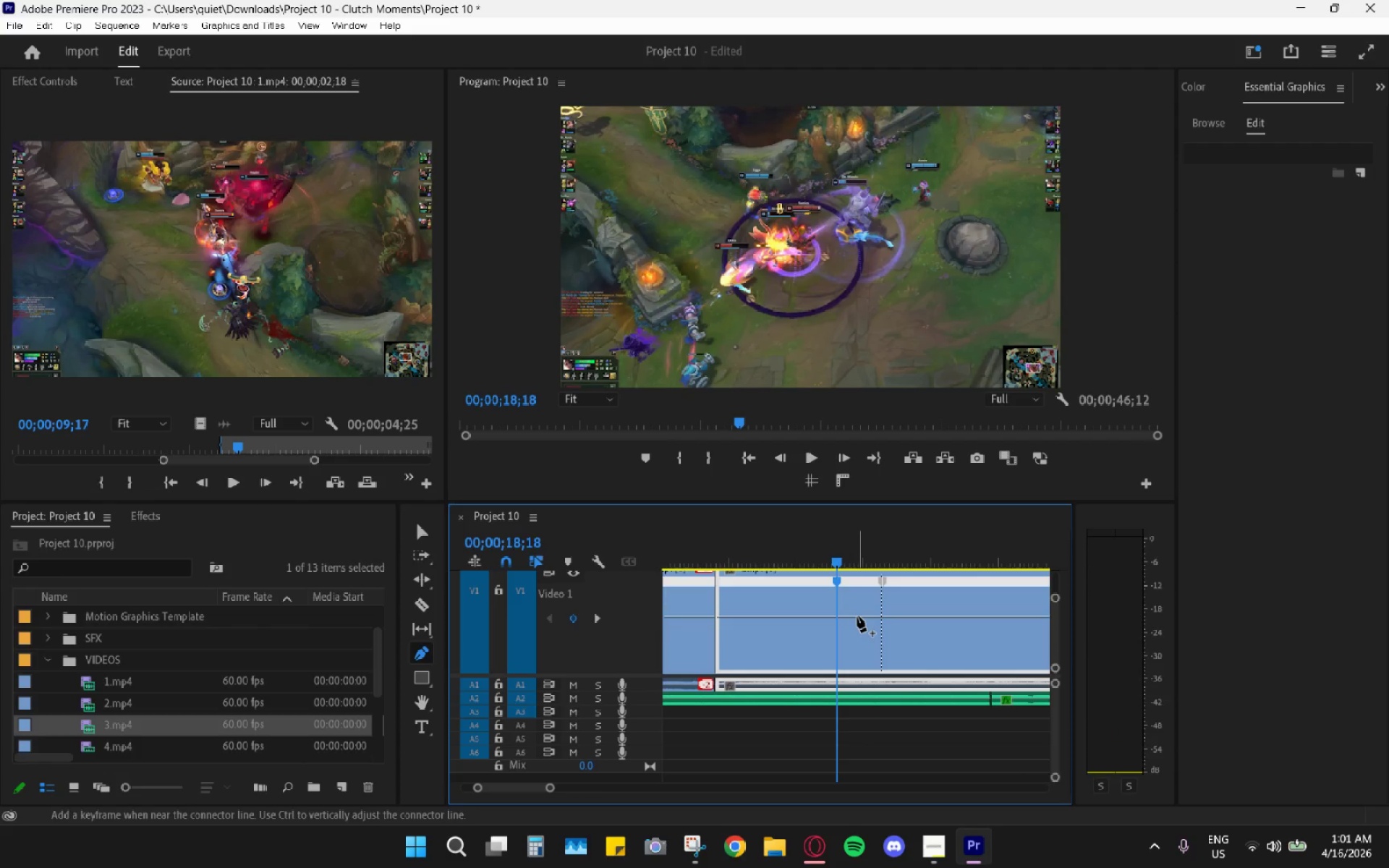 
key(V)
 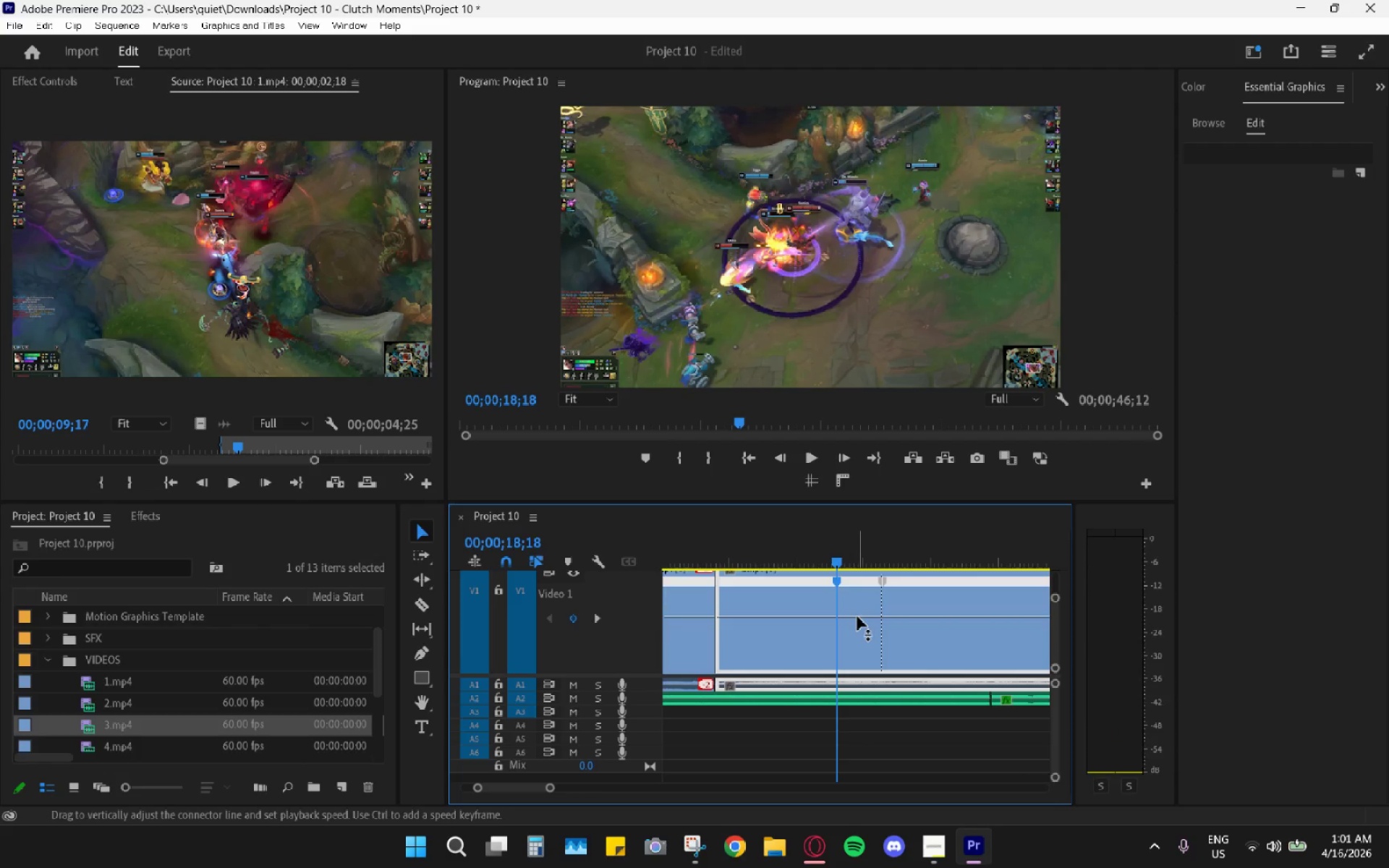 
left_click_drag(start_coordinate=[857, 616], to_coordinate=[855, 586])
 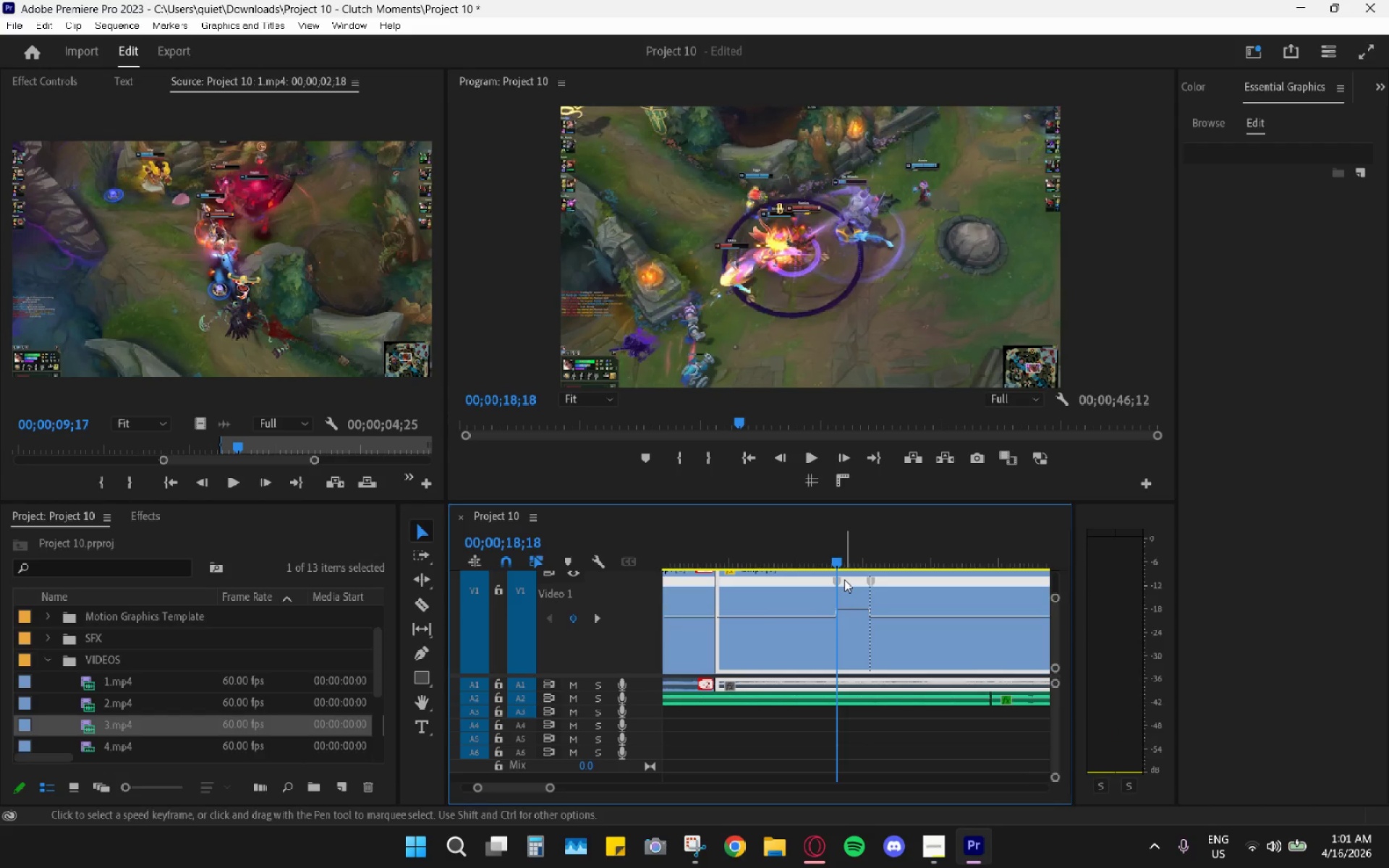 
left_click_drag(start_coordinate=[841, 579], to_coordinate=[851, 583])
 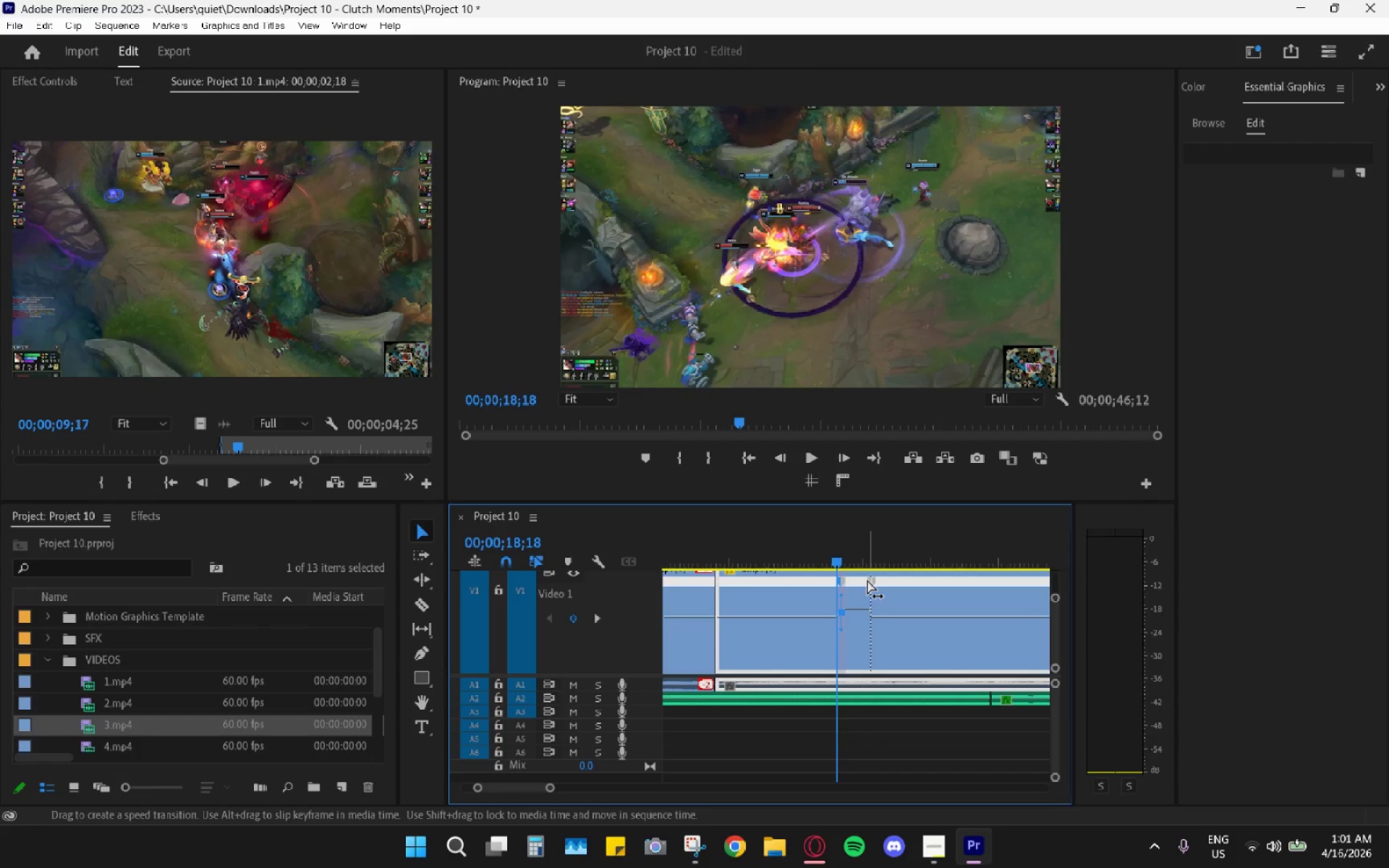 
left_click_drag(start_coordinate=[868, 580], to_coordinate=[857, 579])
 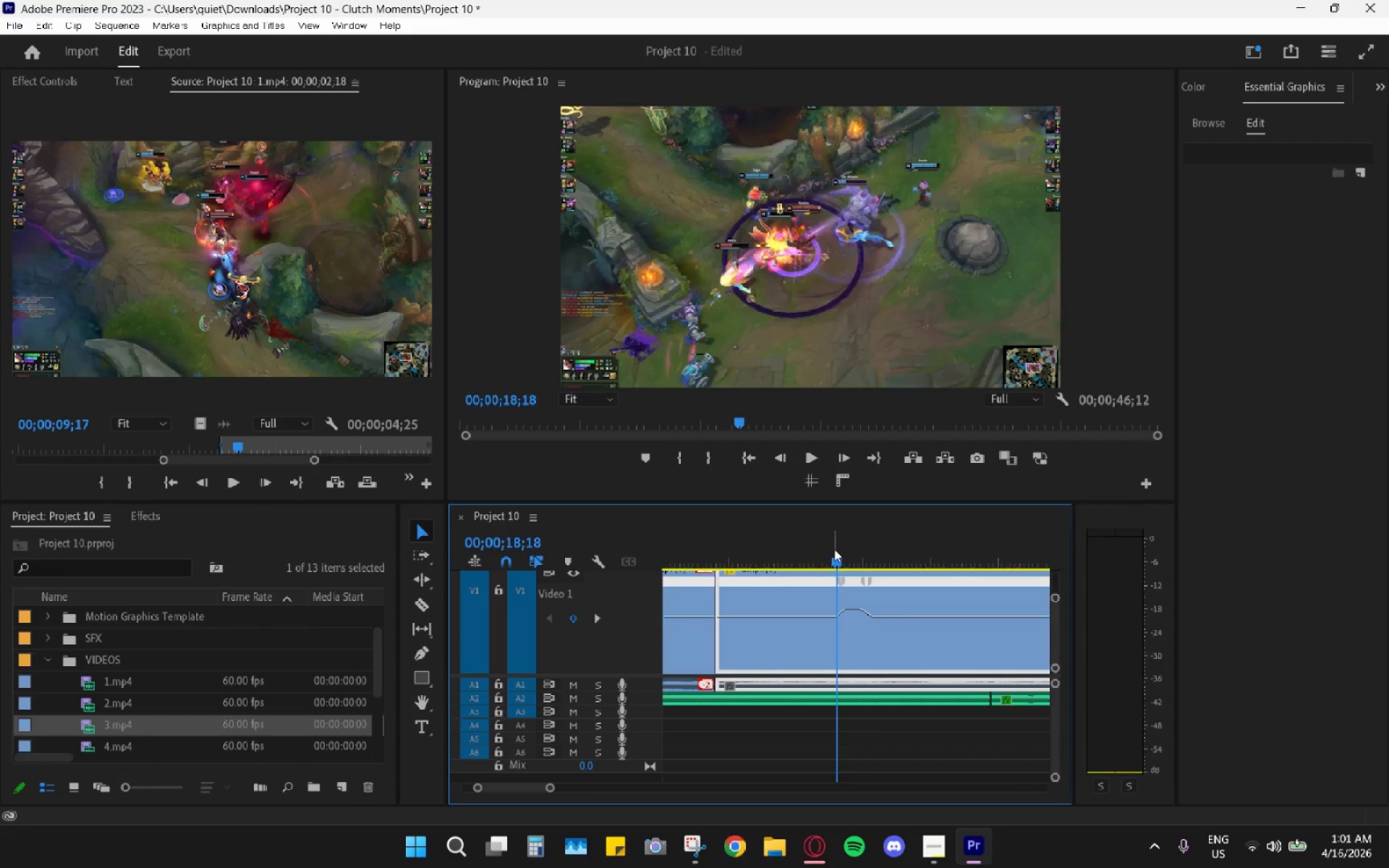 
left_click_drag(start_coordinate=[834, 549], to_coordinate=[822, 549])
 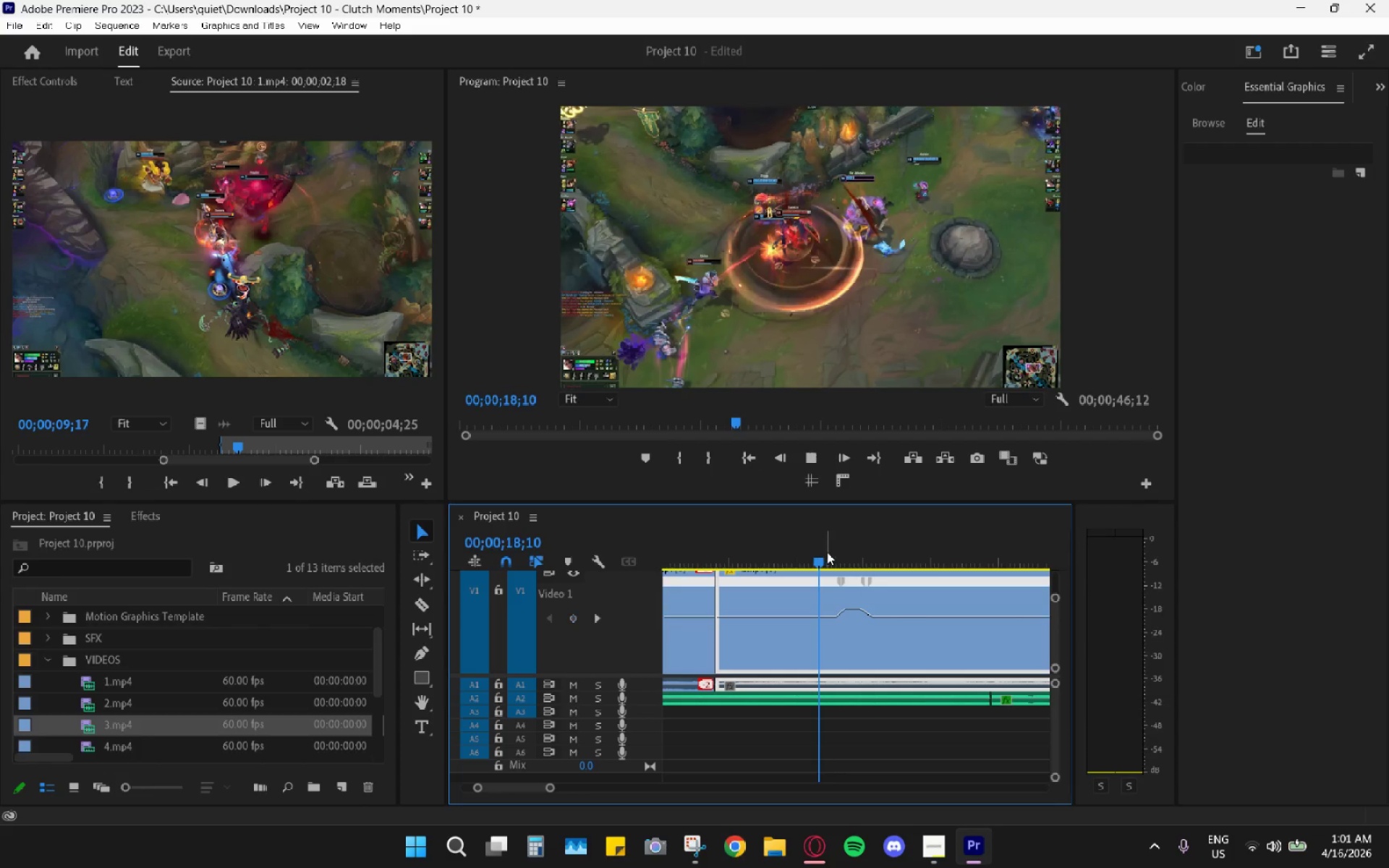 
key(Space)
 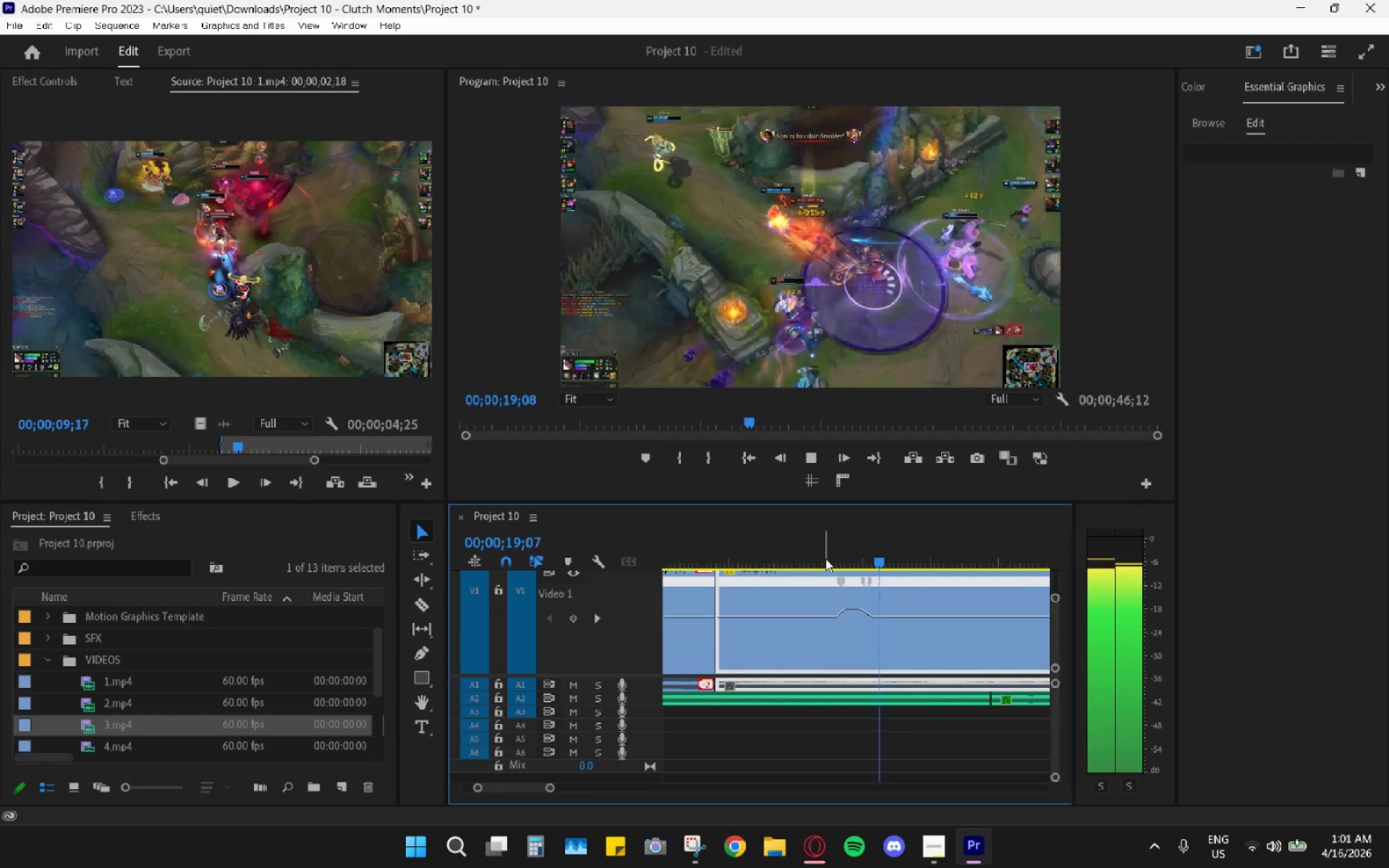 
key(Space)
 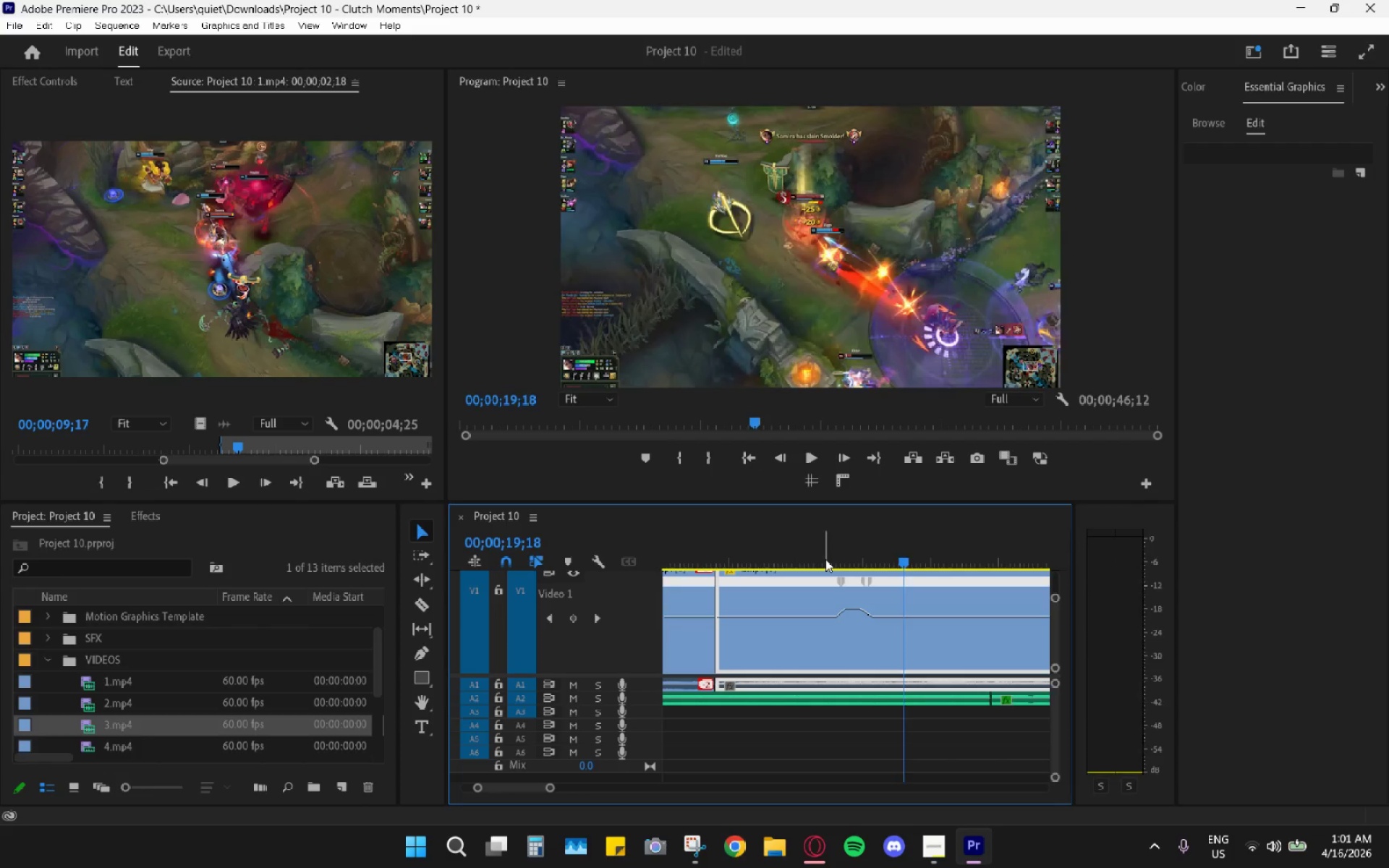 
left_click_drag(start_coordinate=[825, 559], to_coordinate=[820, 558])
 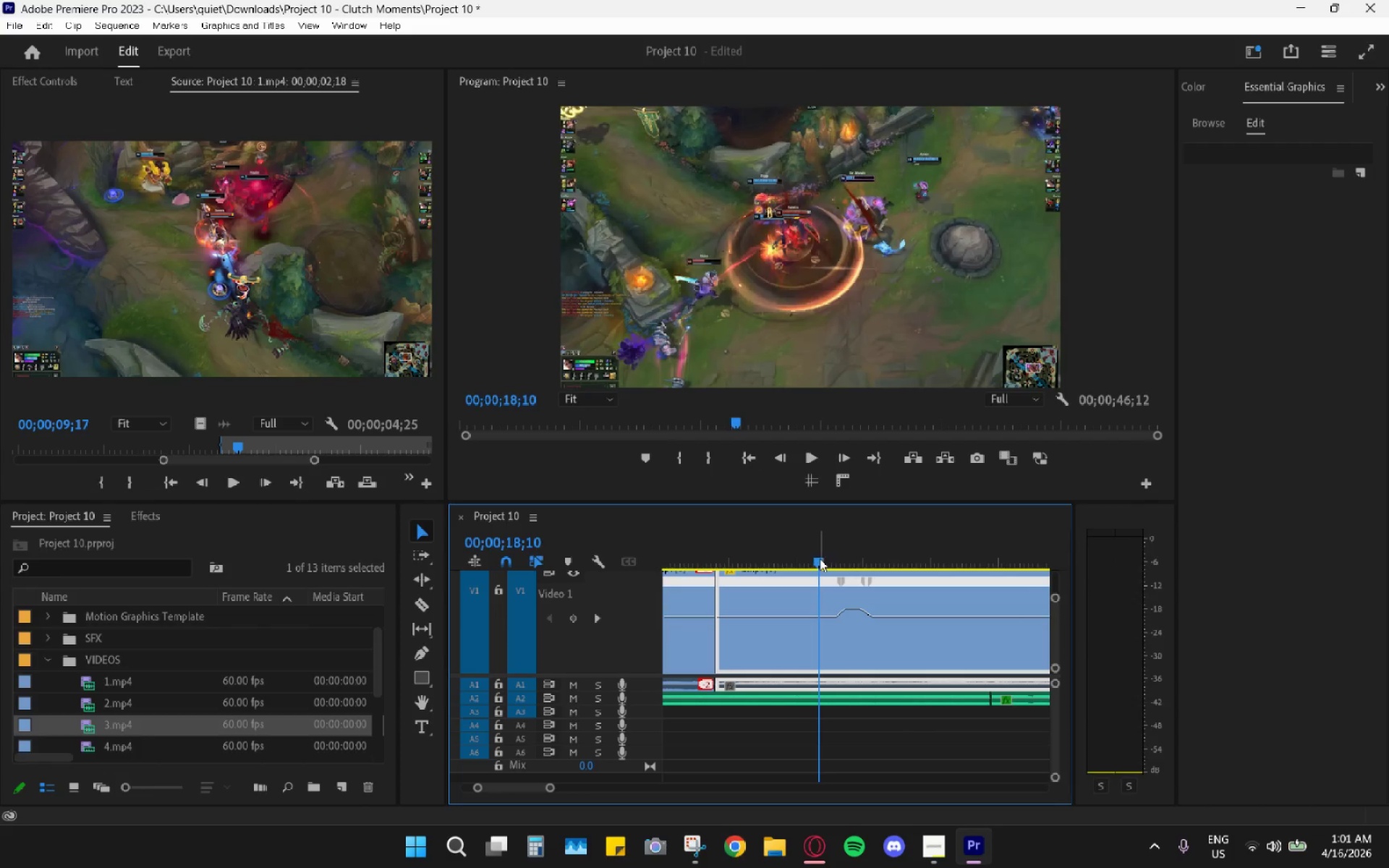 
key(Space)
 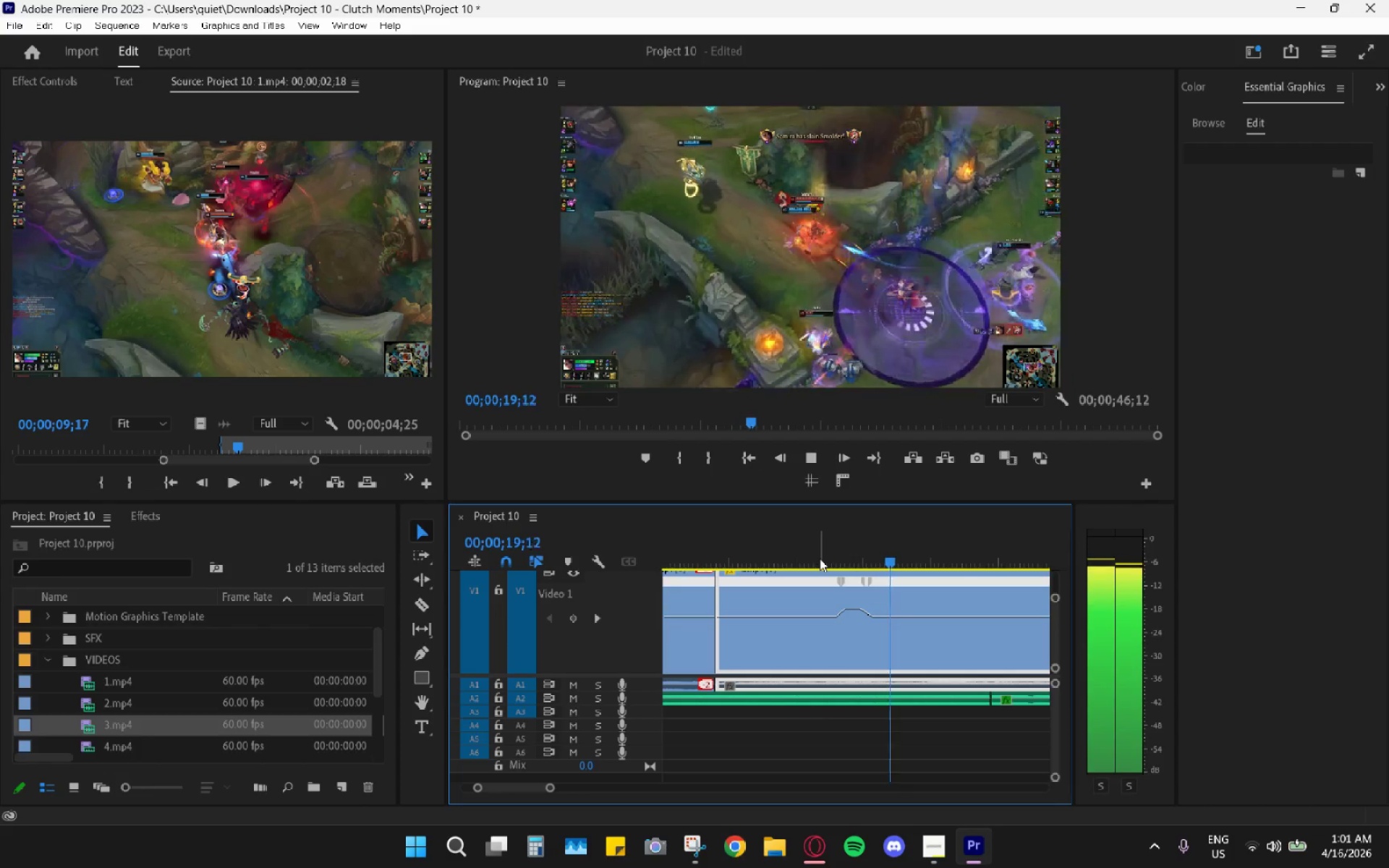 
key(Space)
 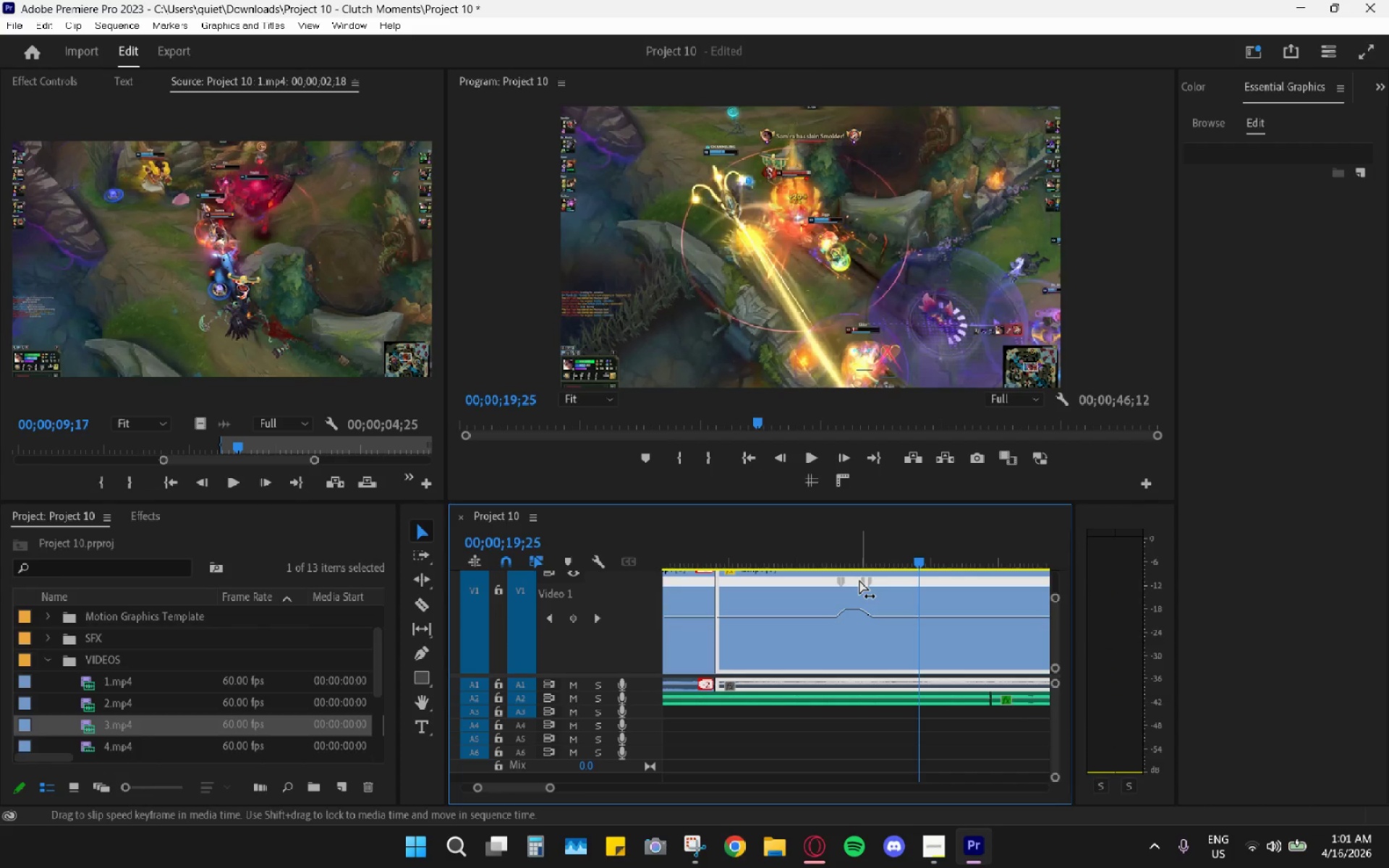 
left_click_drag(start_coordinate=[859, 580], to_coordinate=[849, 576])
 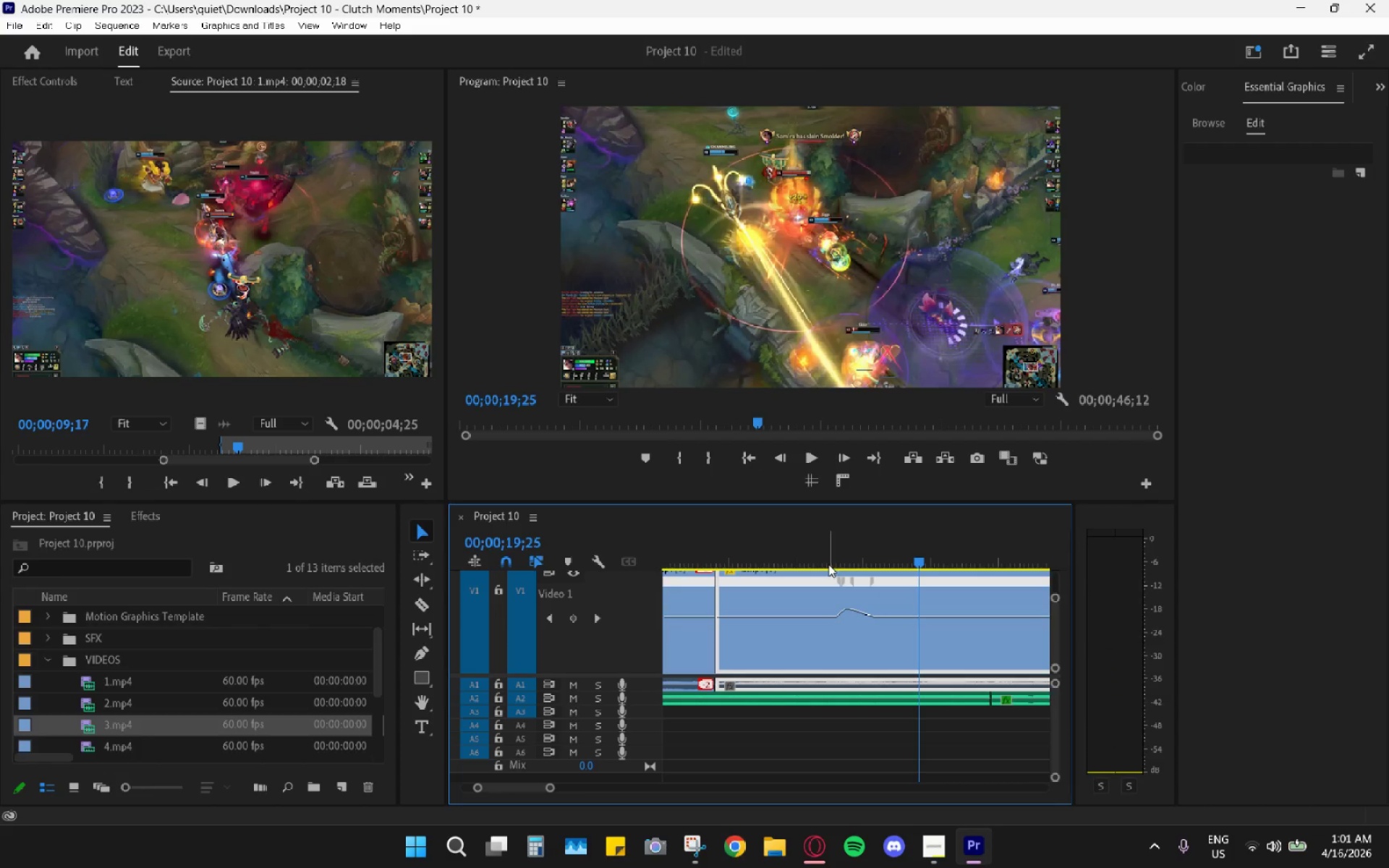 
left_click([828, 564])
 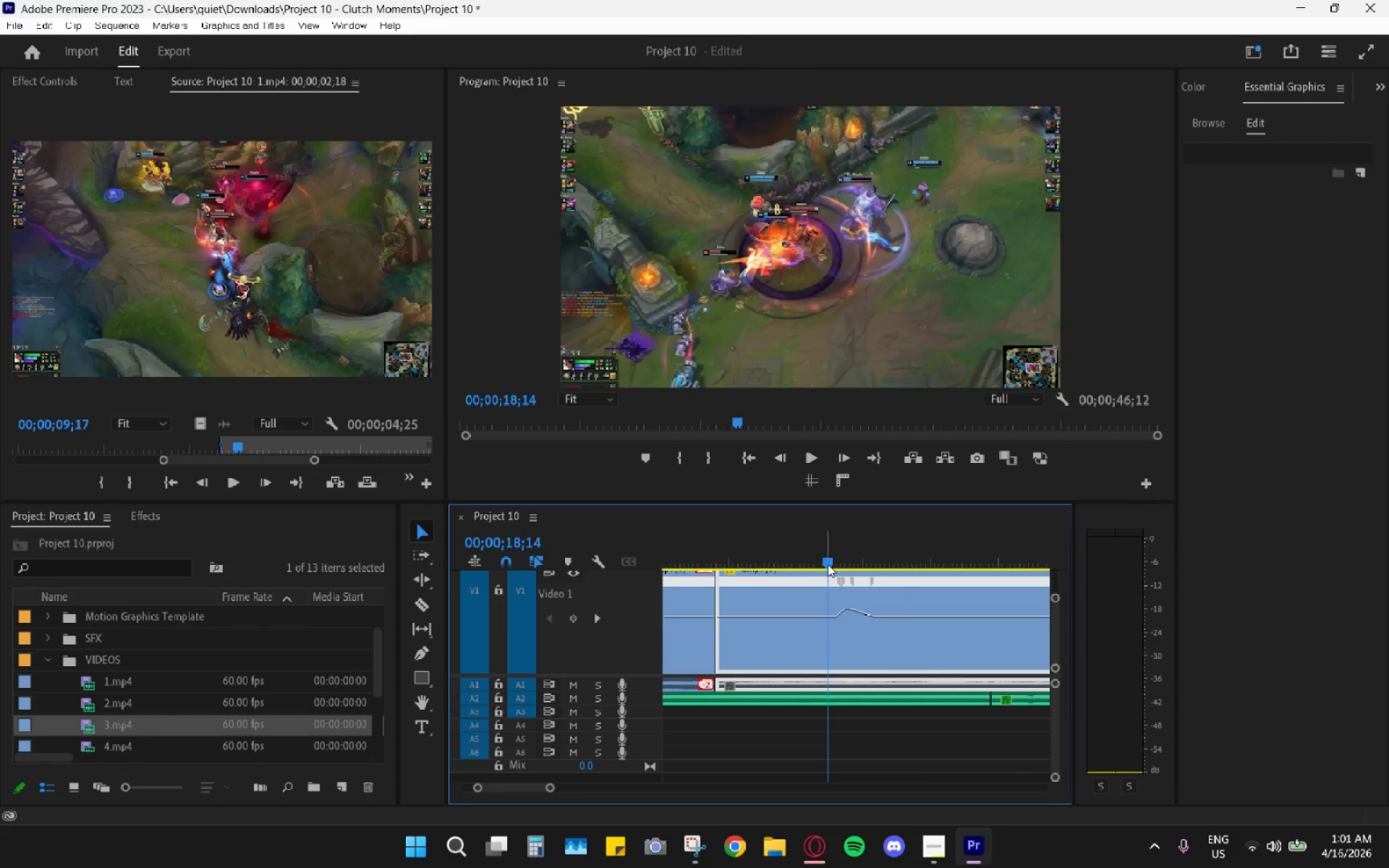 
key(Space)
 